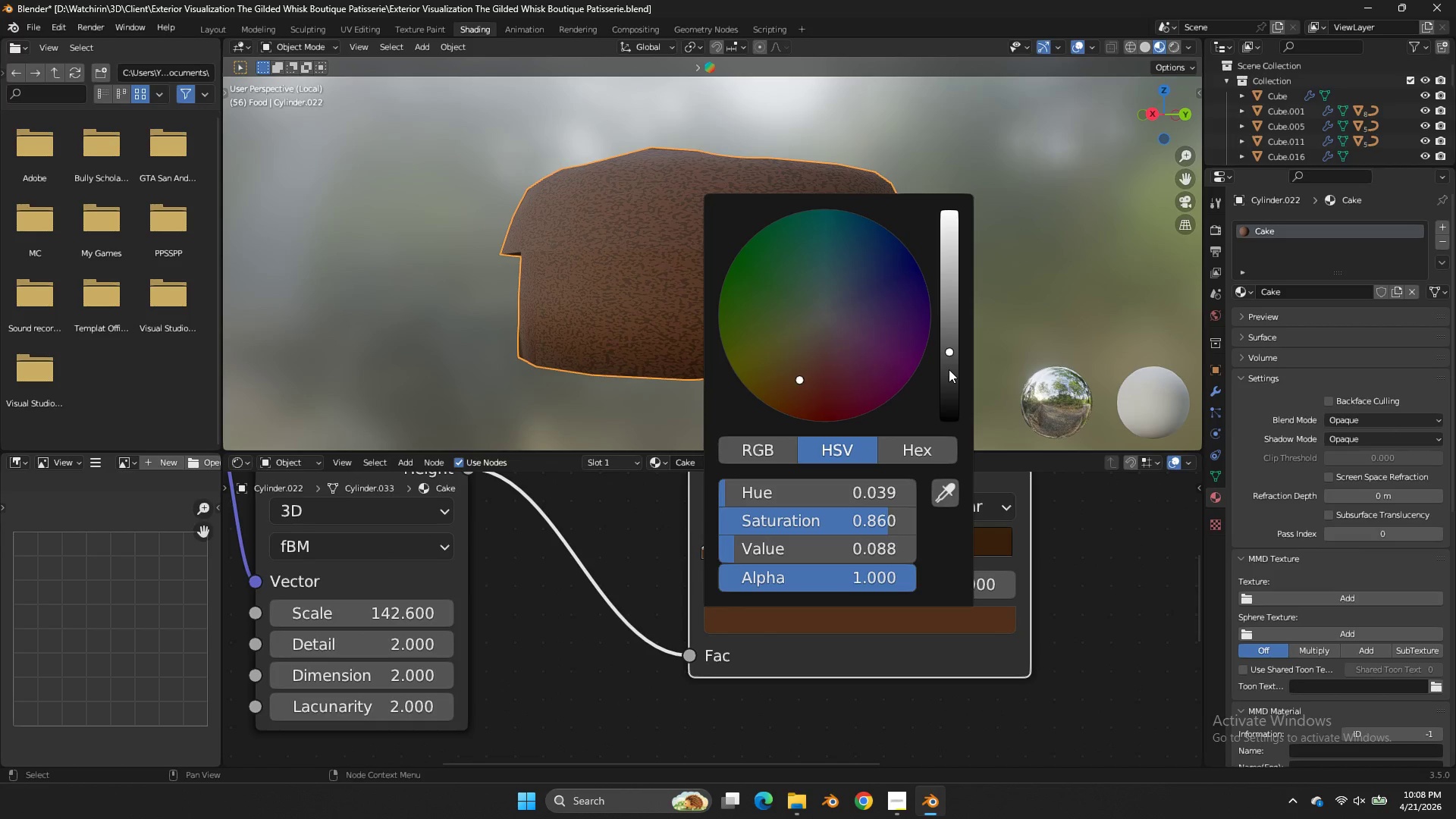 
left_click_drag(start_coordinate=[951, 368], to_coordinate=[594, 381])
 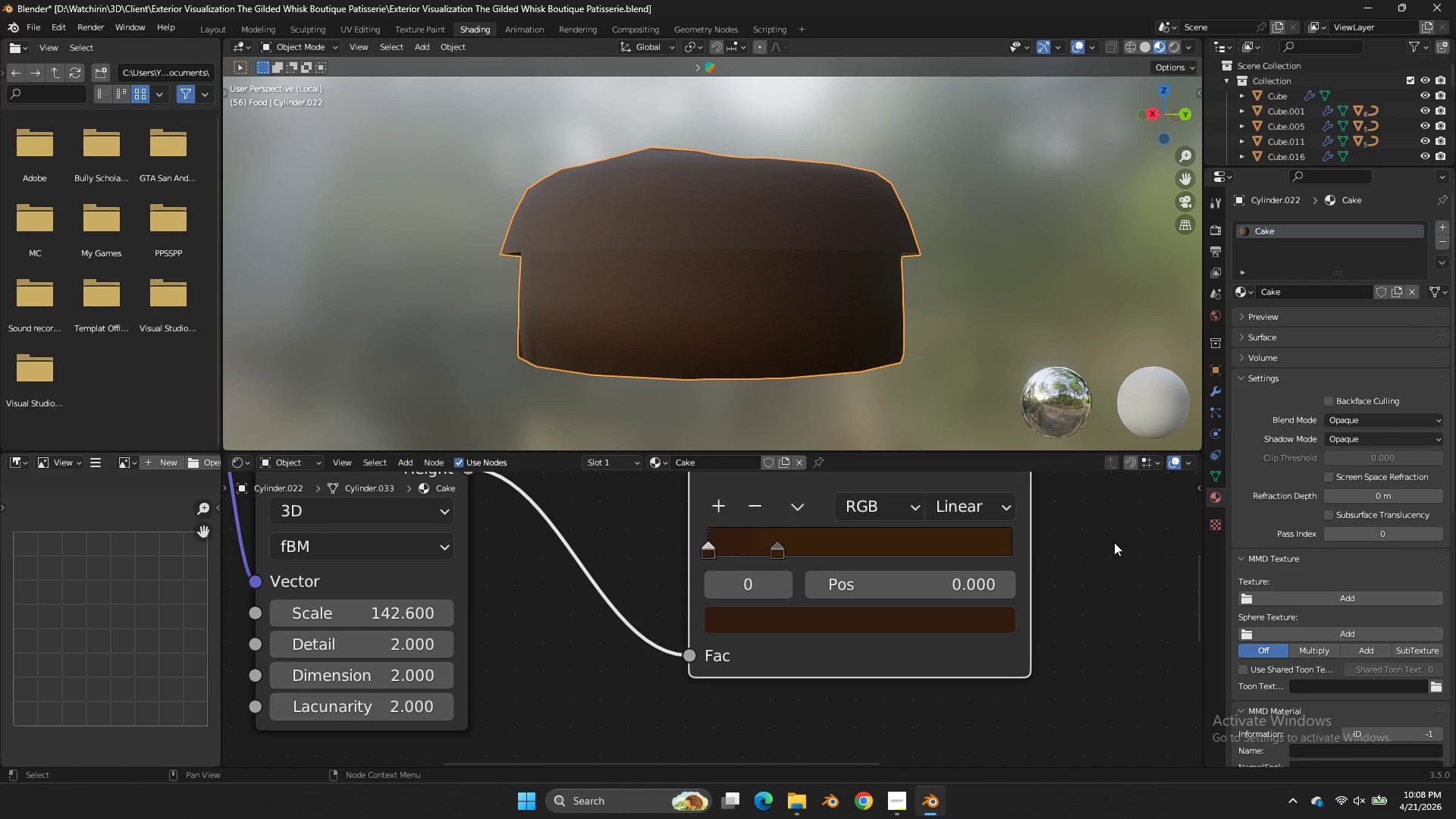 
left_click([1114, 542])
 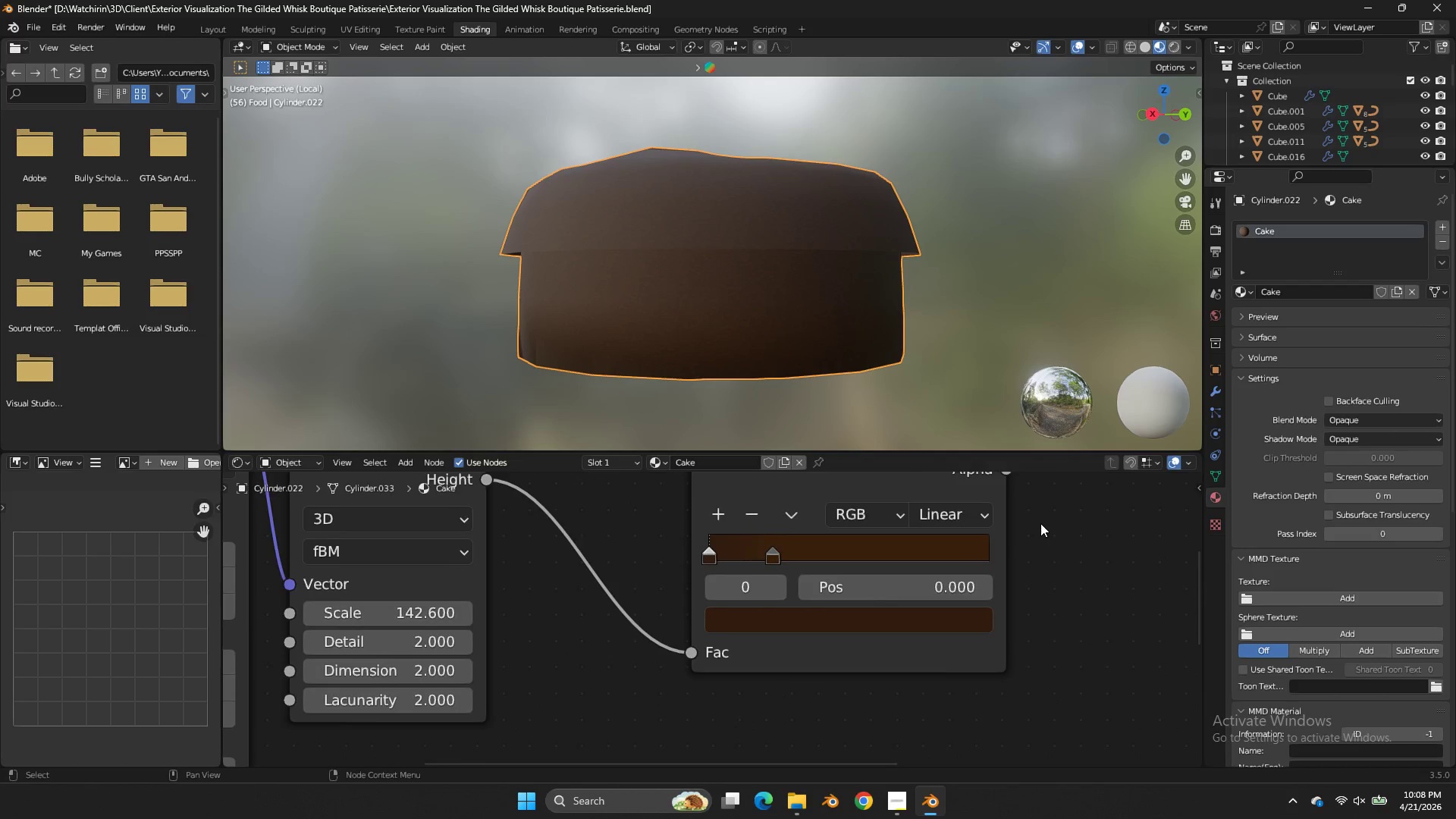 
scroll: coordinate [1040, 523], scroll_direction: down, amount: 4.0
 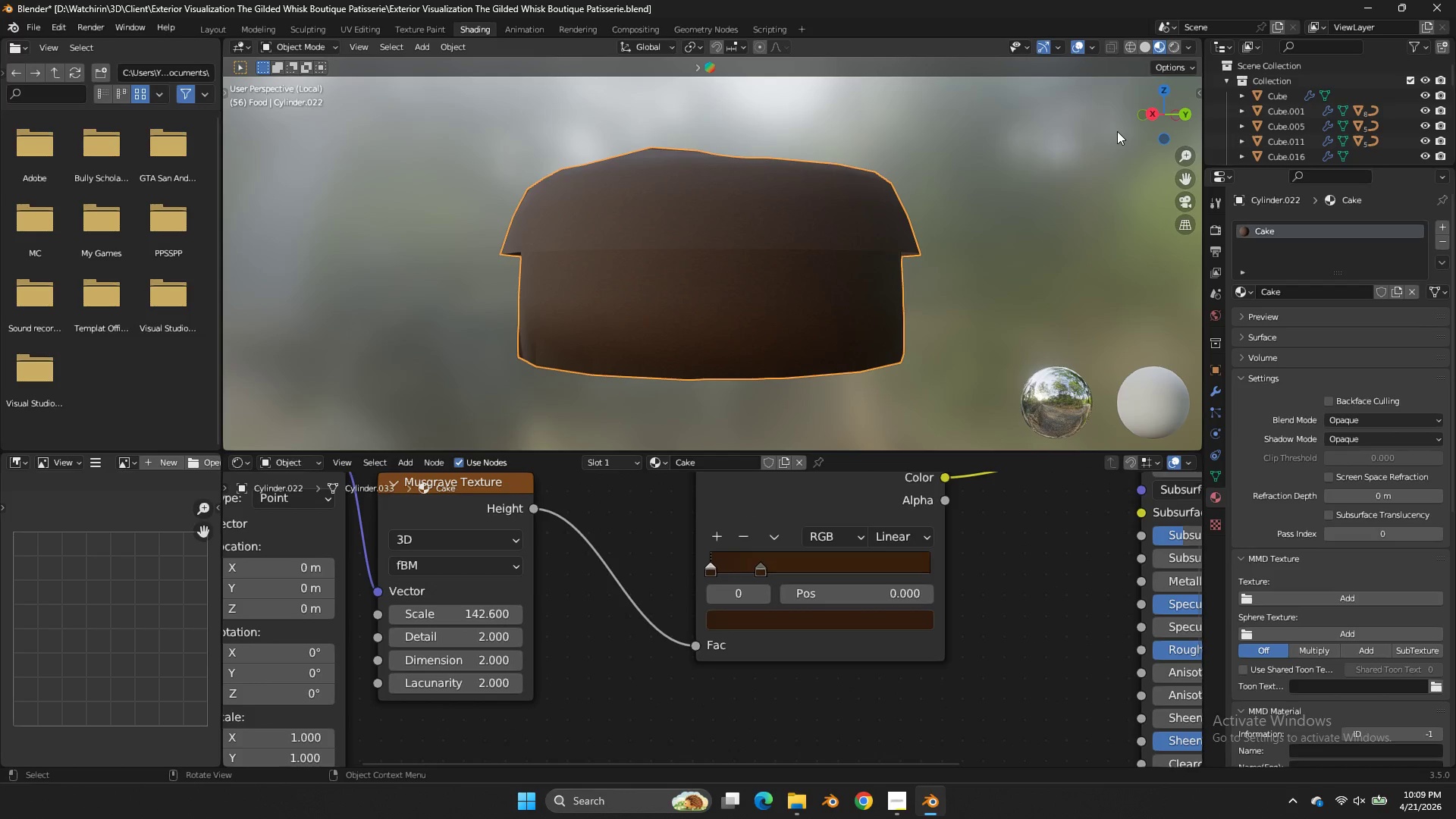 
left_click_drag(start_coordinate=[1158, 104], to_coordinate=[1160, 114])
 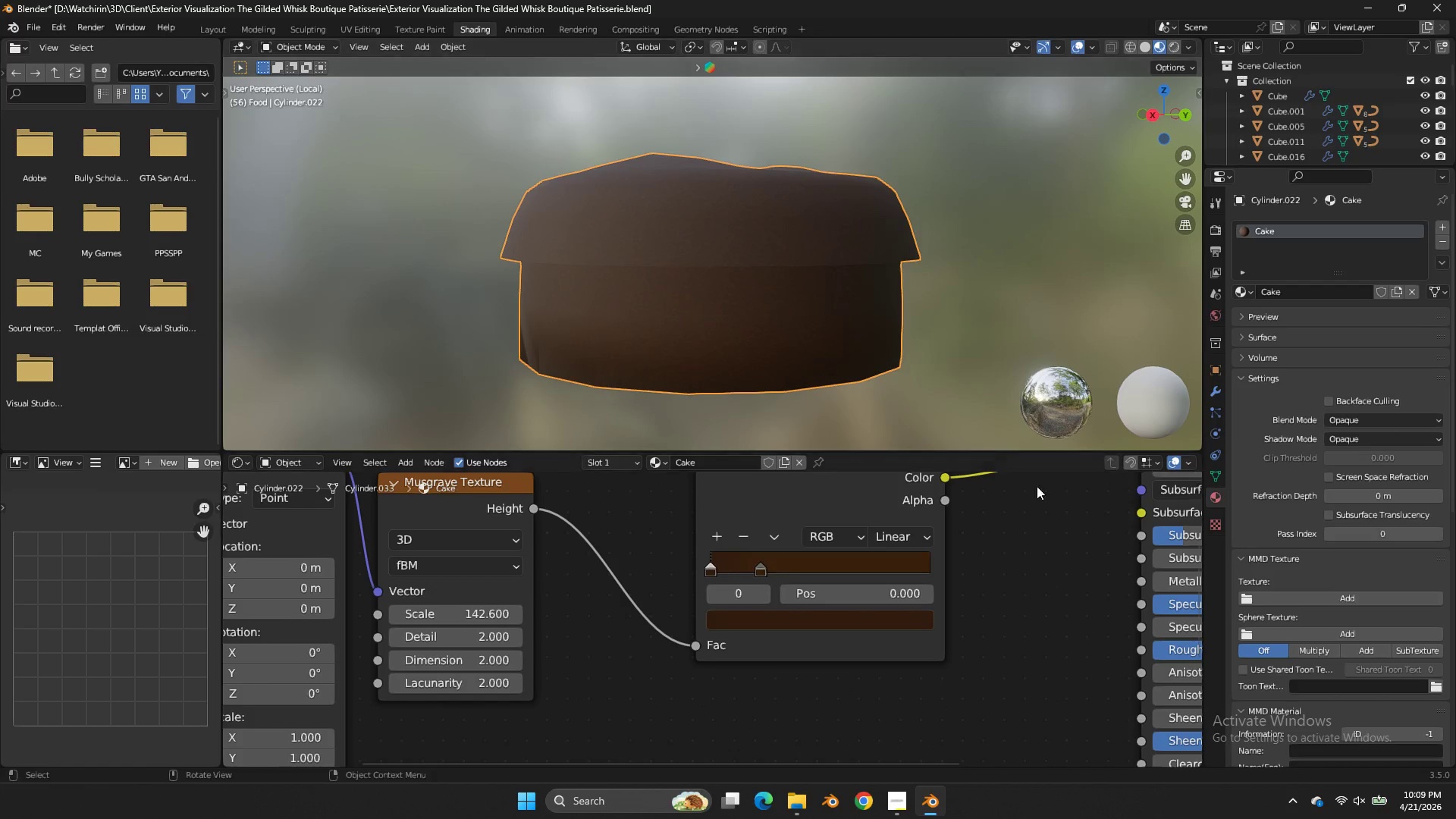 
scroll: coordinate [1032, 505], scroll_direction: down, amount: 2.0
 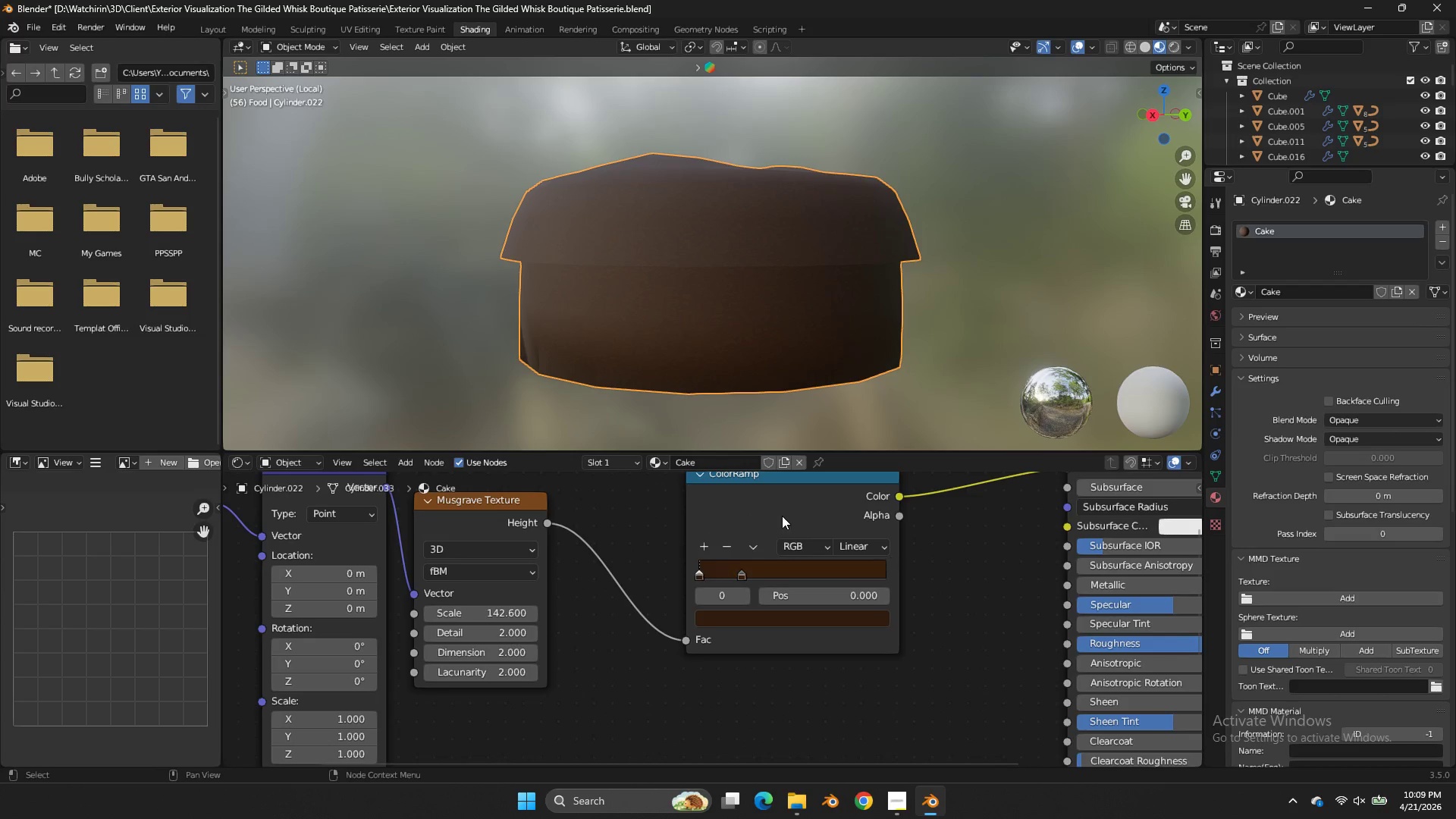 
left_click_drag(start_coordinate=[781, 516], to_coordinate=[626, 529])
 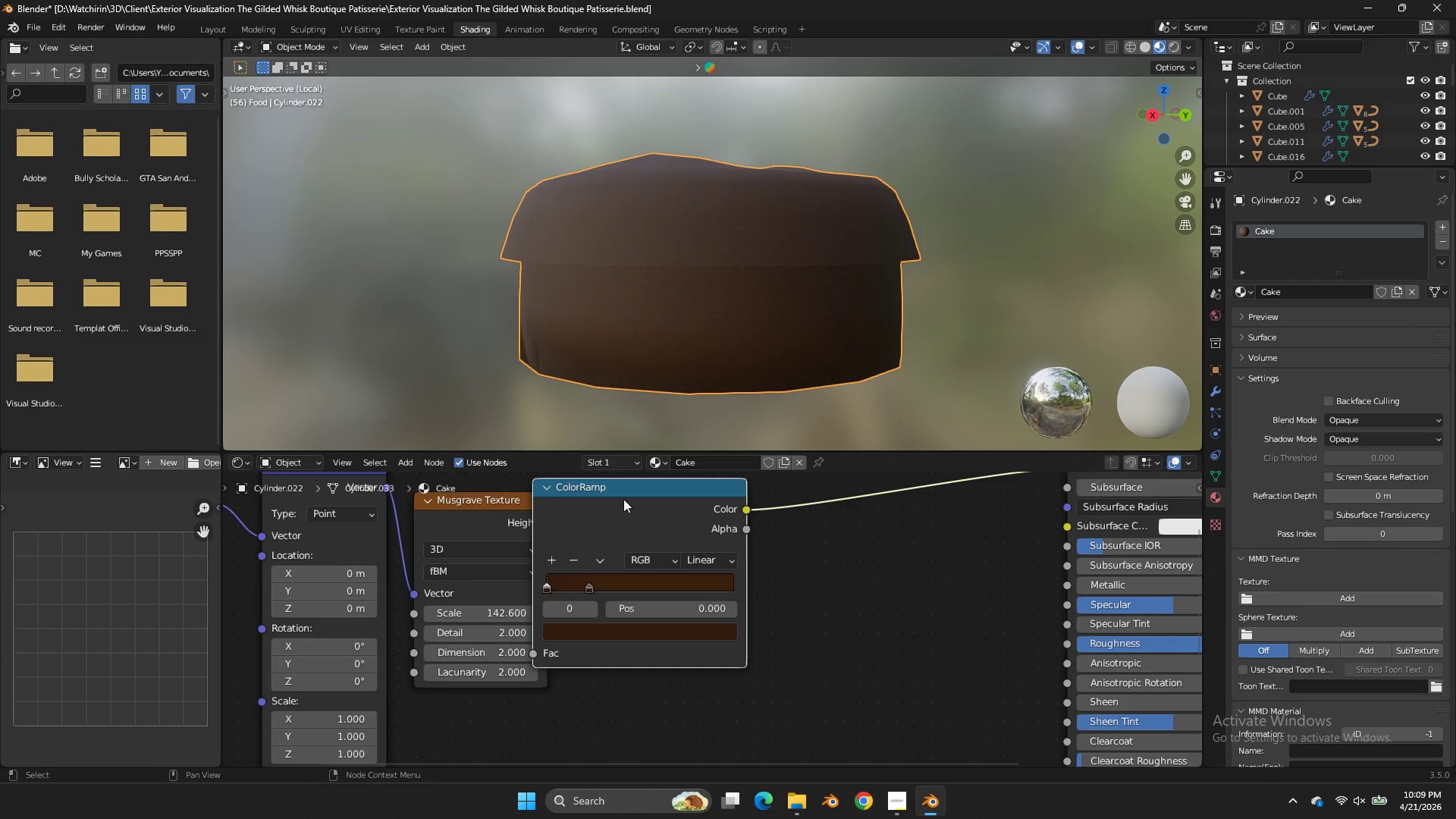 
left_click_drag(start_coordinate=[623, 499], to_coordinate=[711, 509])
 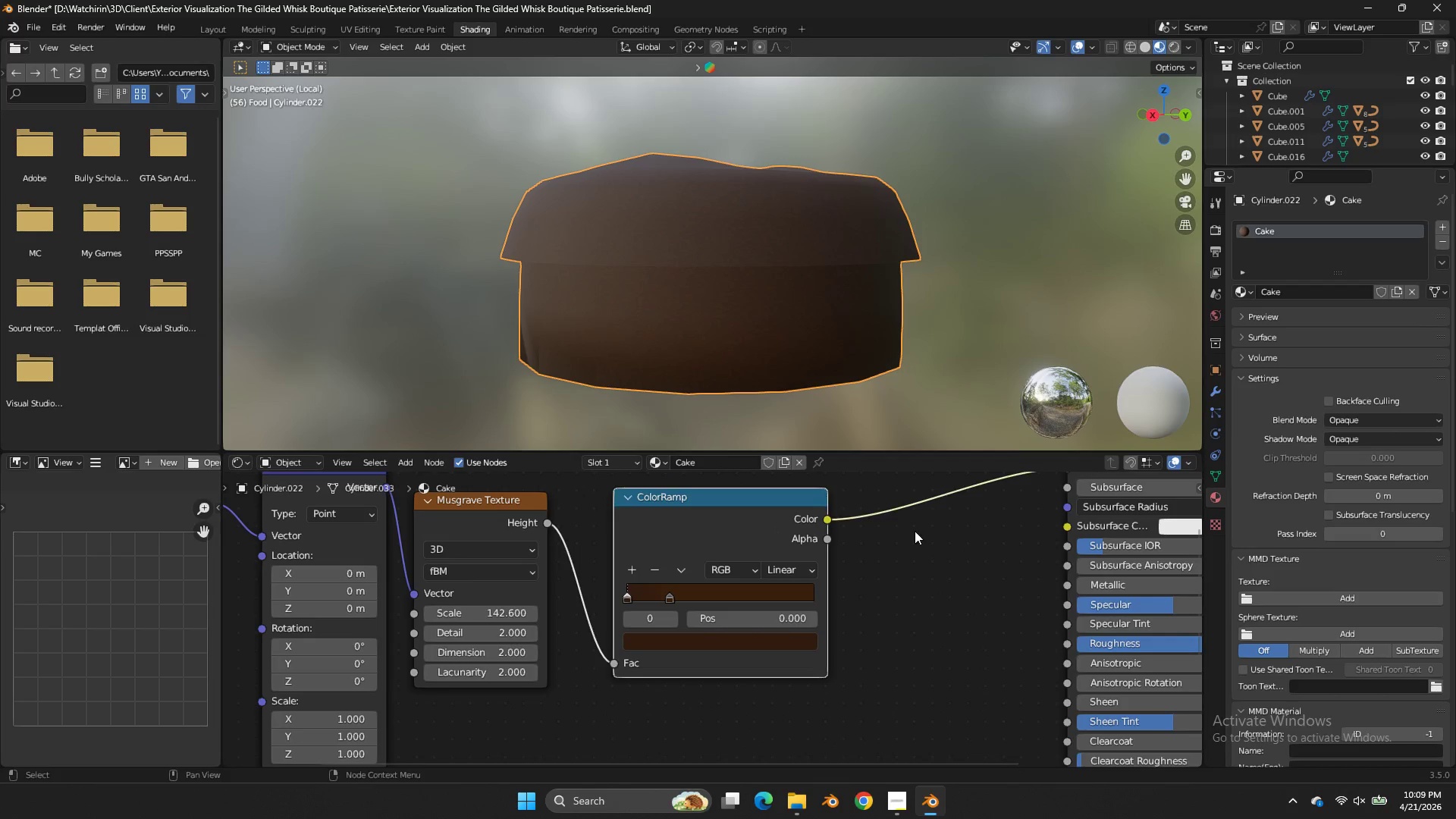 
left_click([915, 531])
 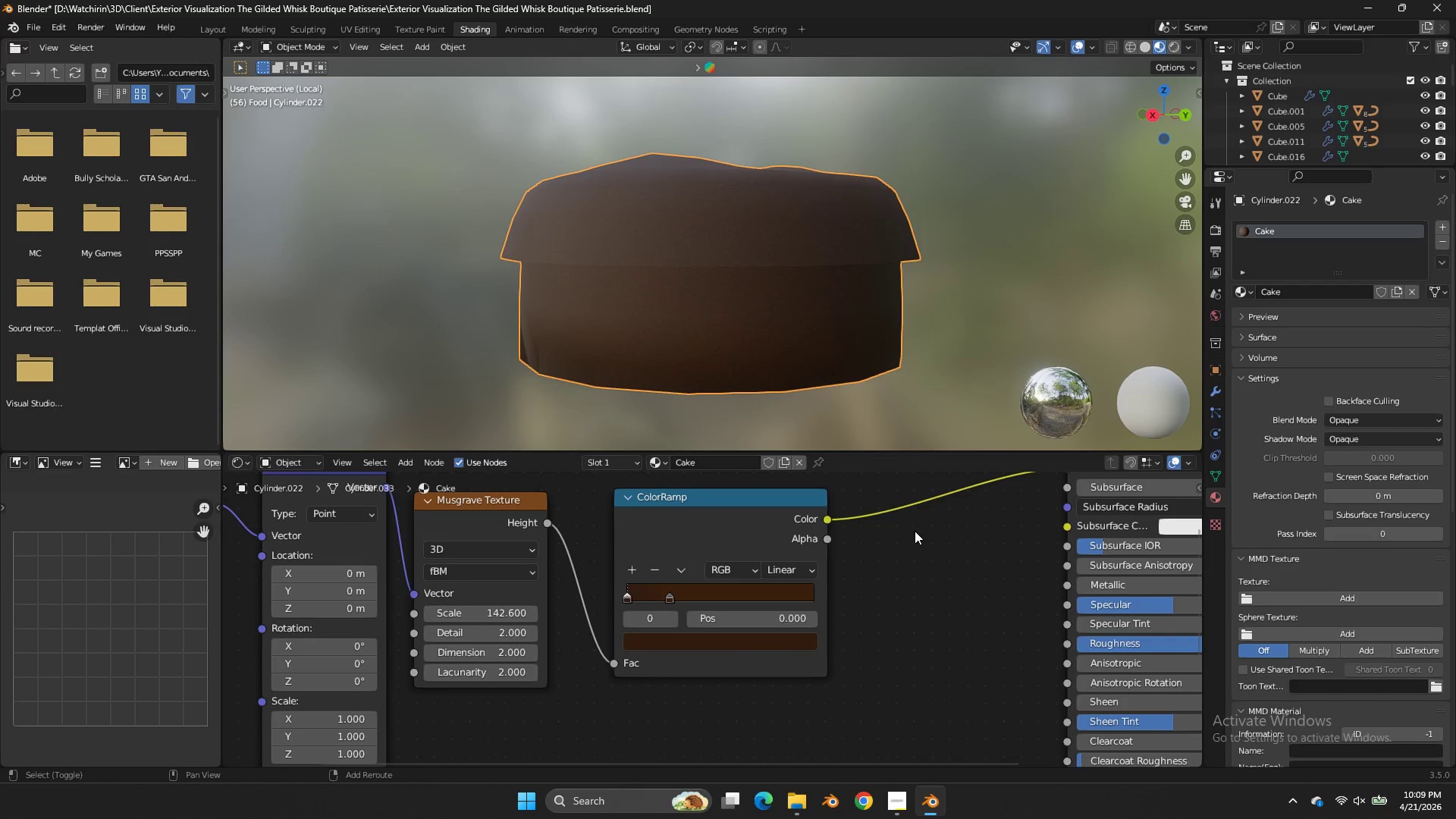 
key(Shift+ShiftLeft)
 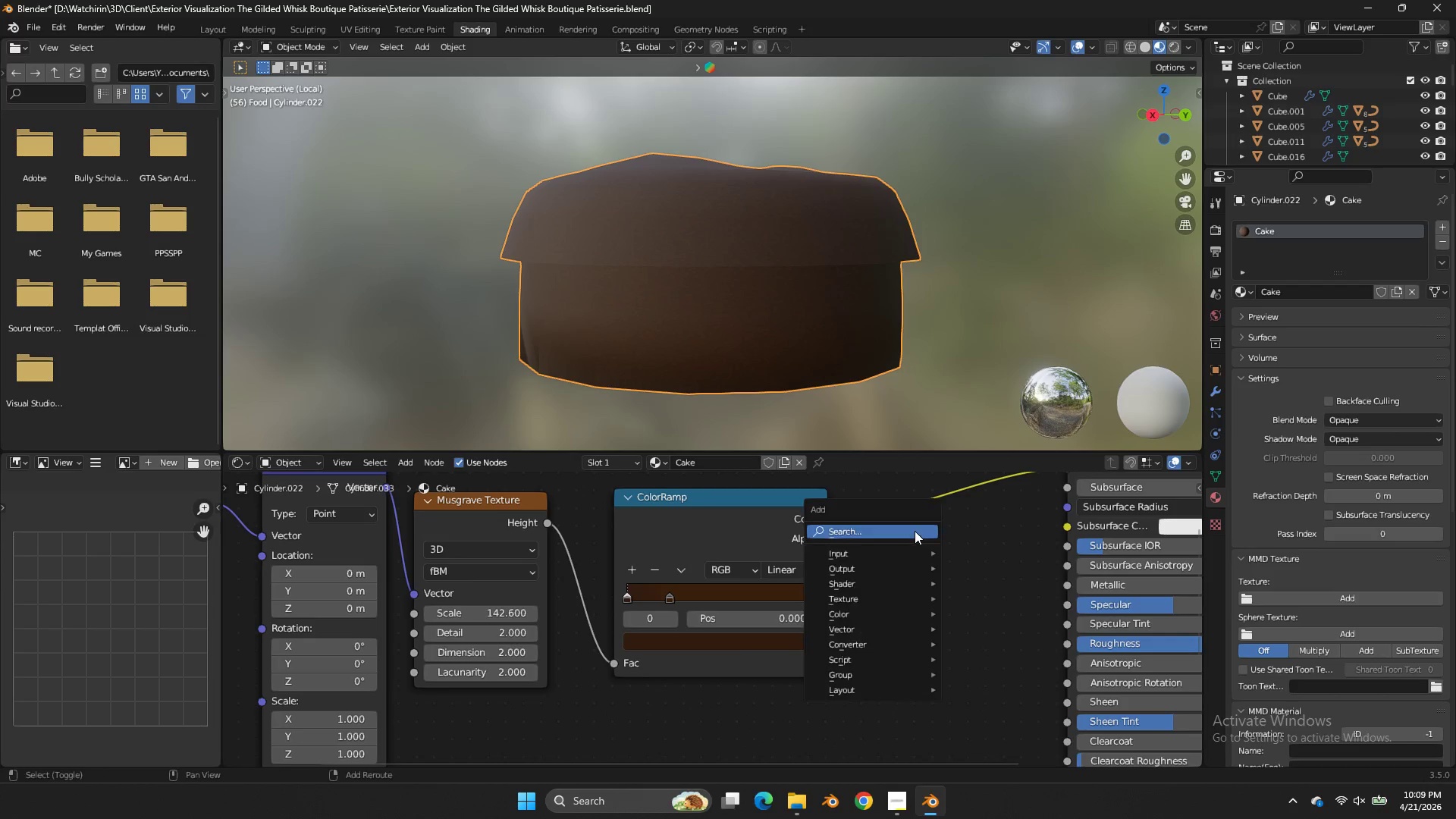 
key(Shift+A)
 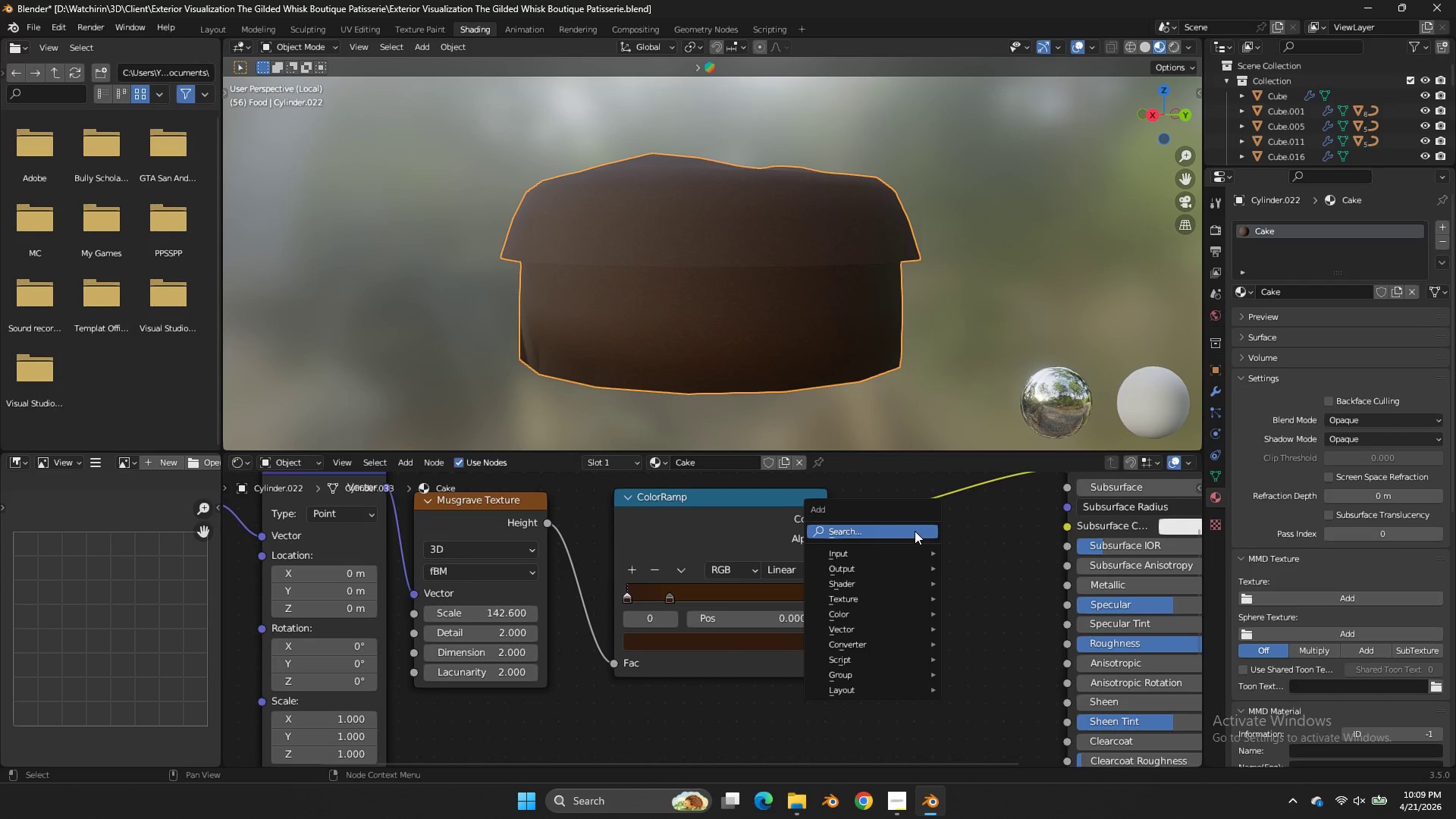 
double_click([915, 531])
 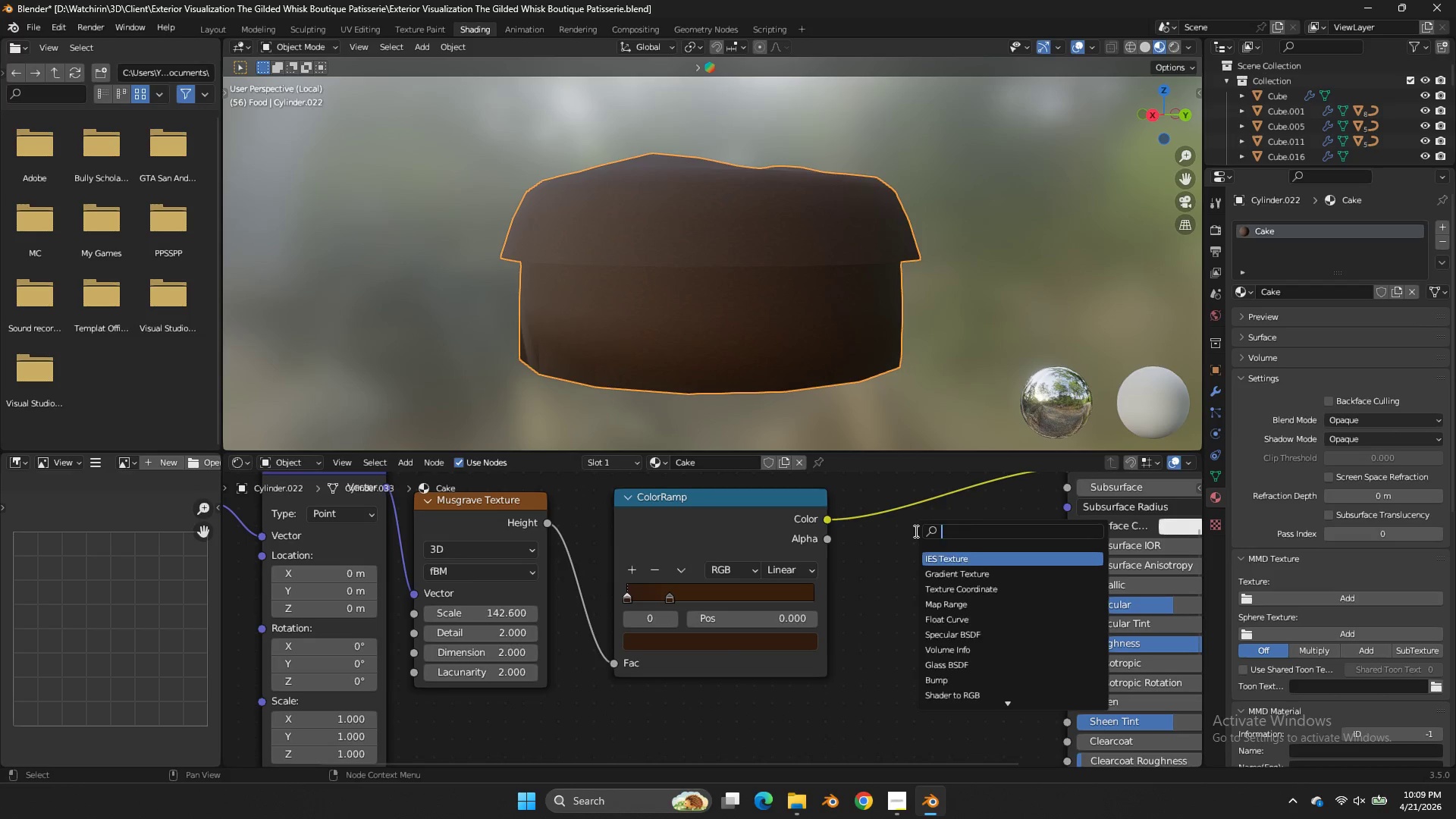 
type(bump)
 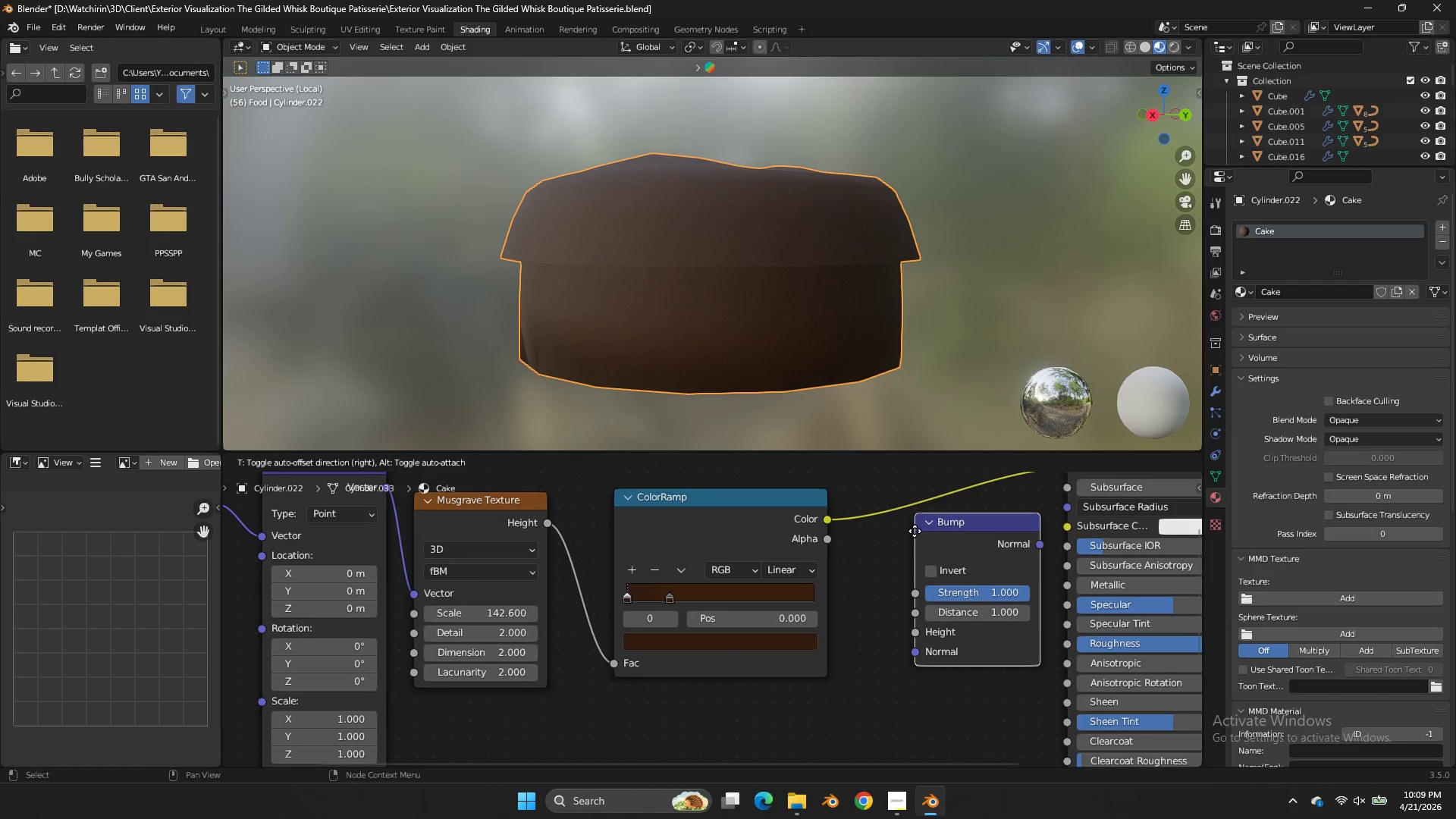 
key(Enter)
 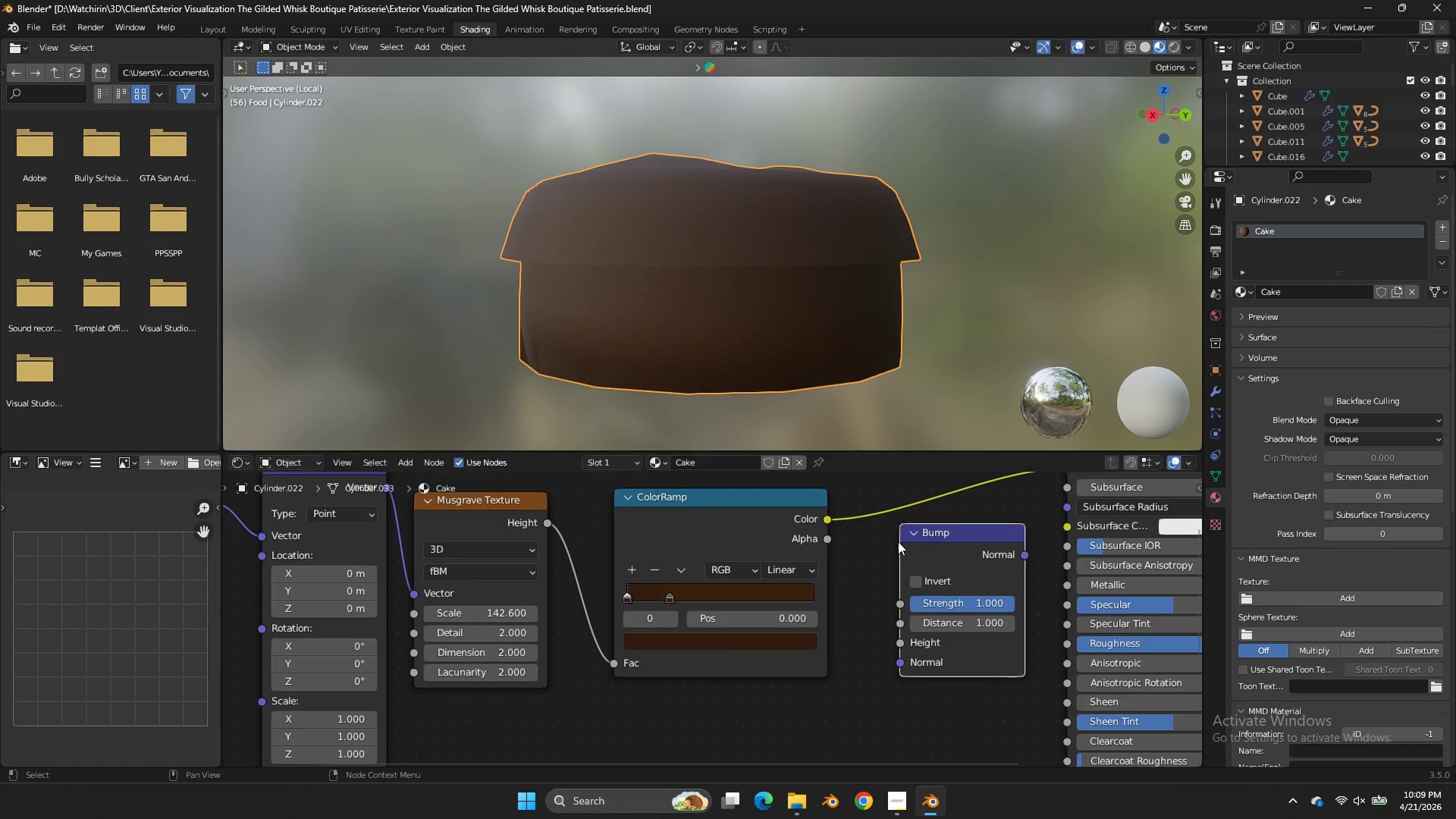 
scroll: coordinate [896, 540], scroll_direction: down, amount: 3.0
 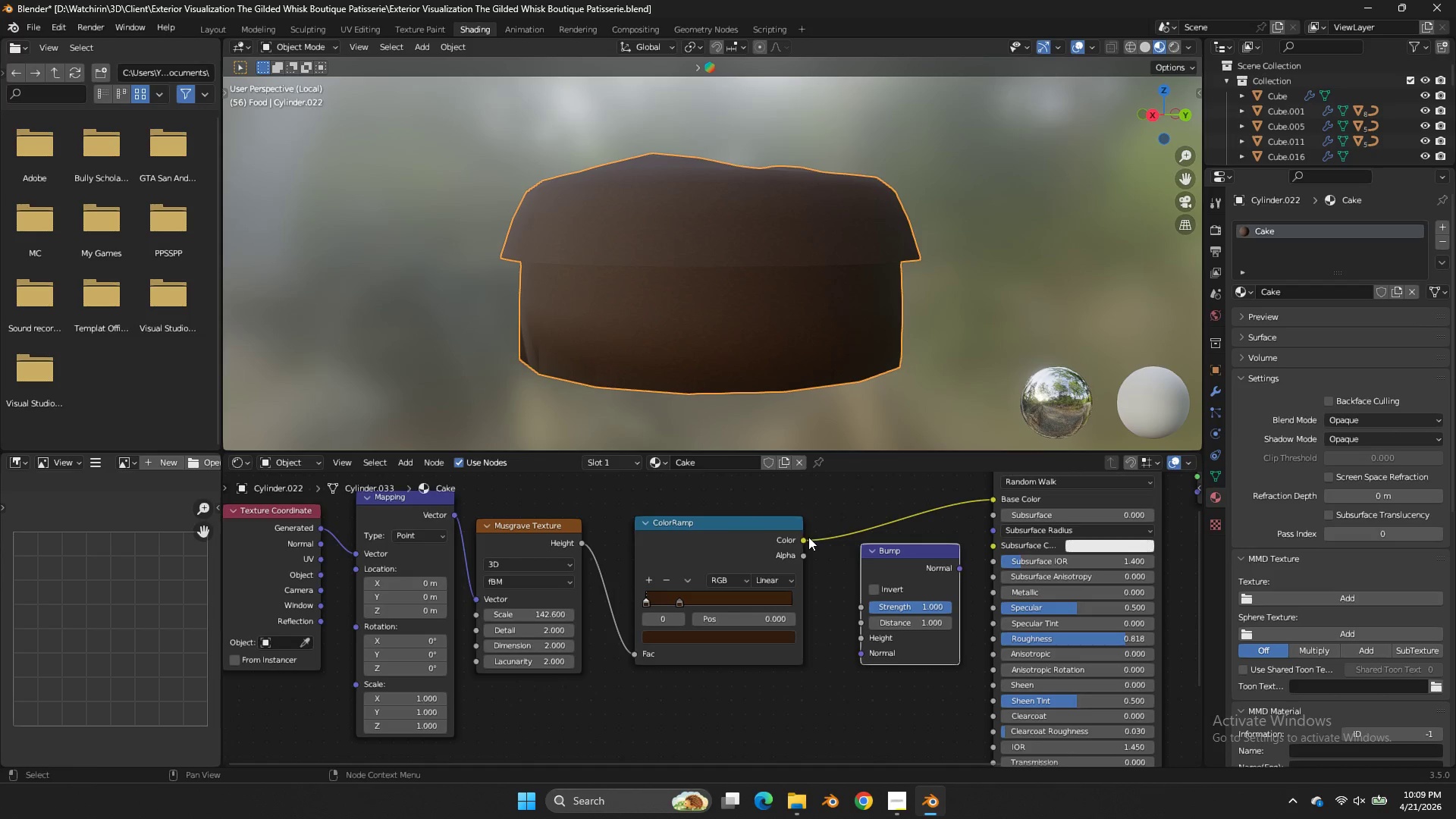 
left_click_drag(start_coordinate=[805, 535], to_coordinate=[866, 635])
 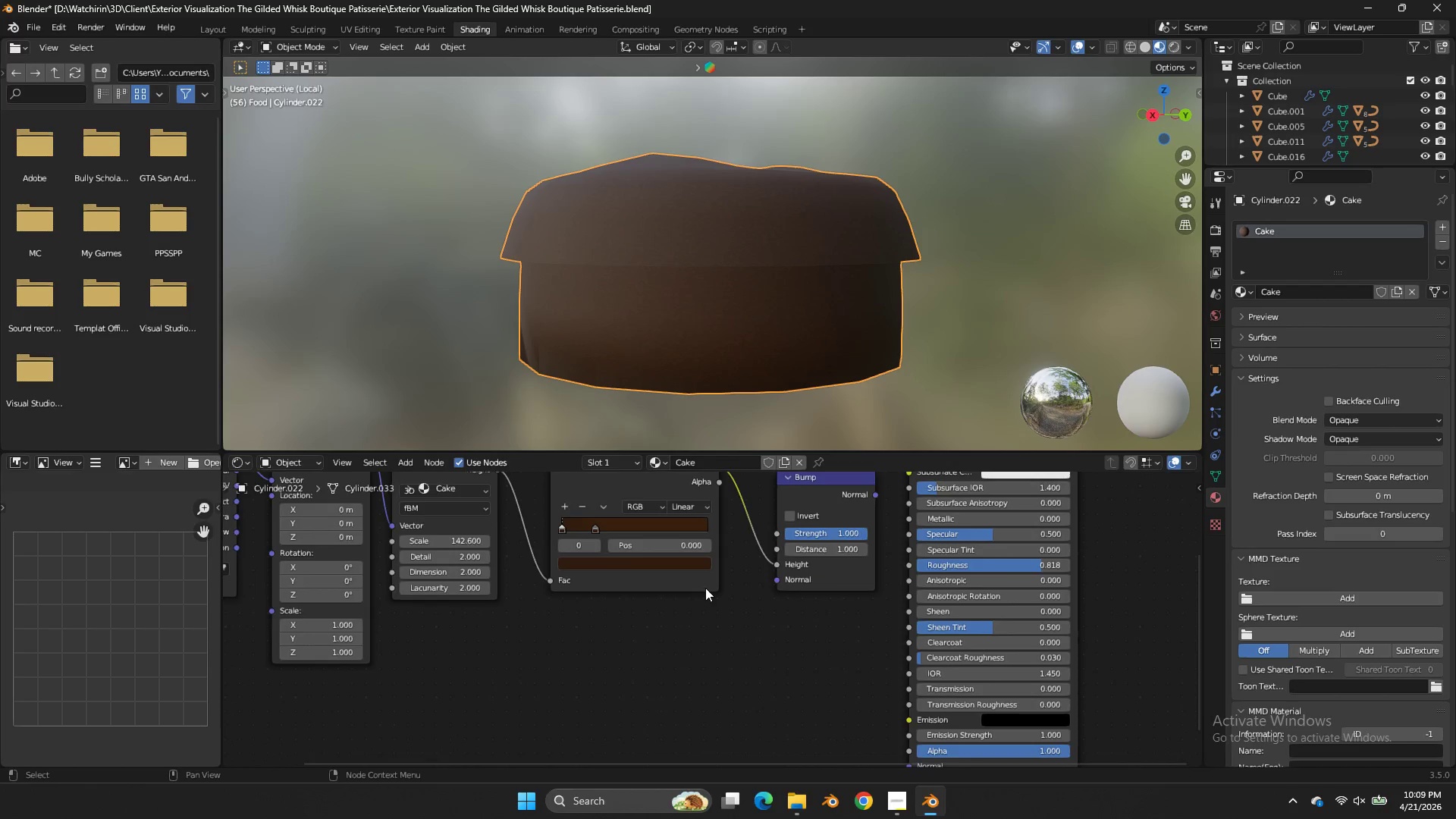 
left_click_drag(start_coordinate=[809, 526], to_coordinate=[791, 532])
 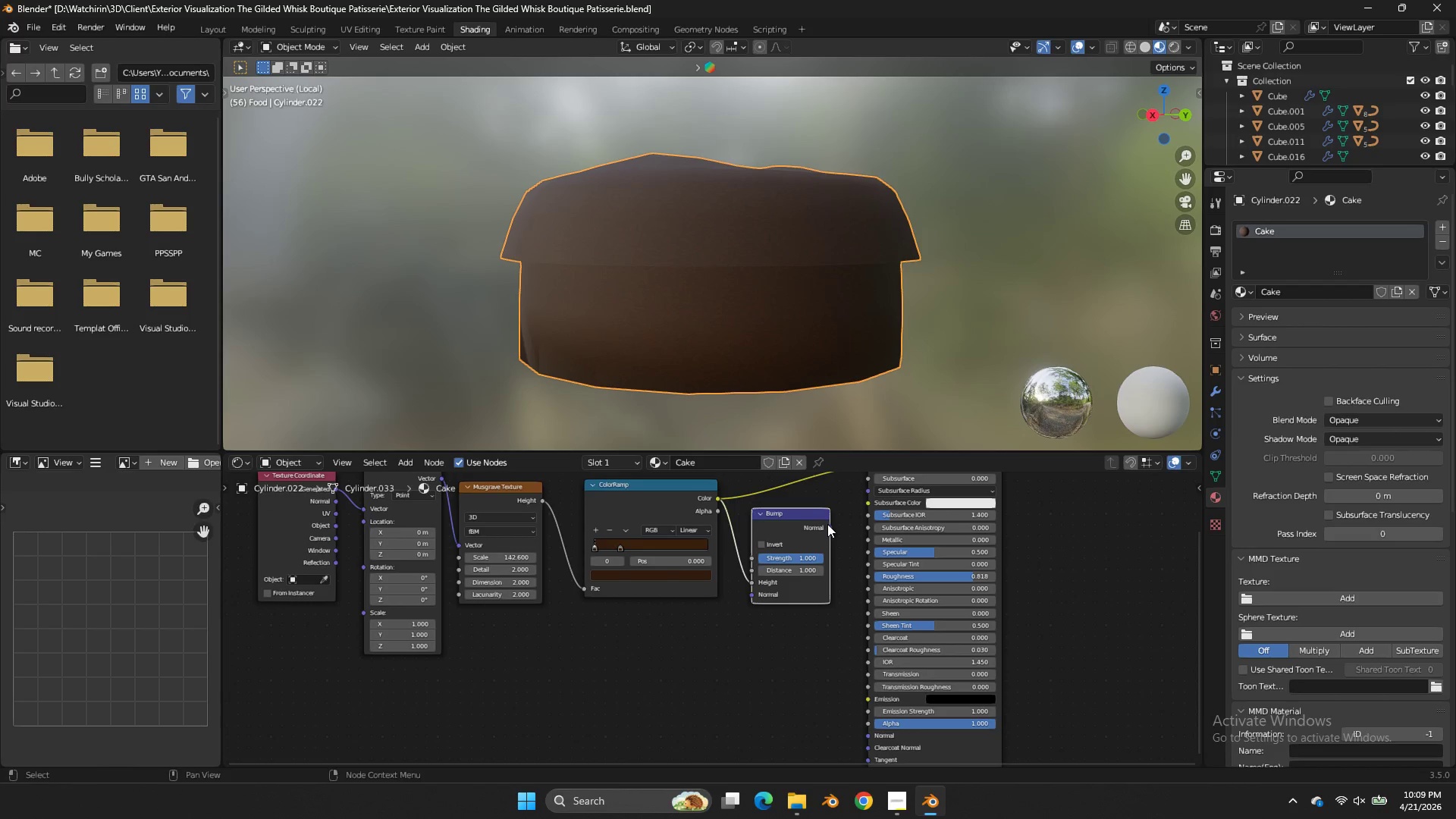 
scroll: coordinate [704, 585], scroll_direction: down, amount: 3.0
 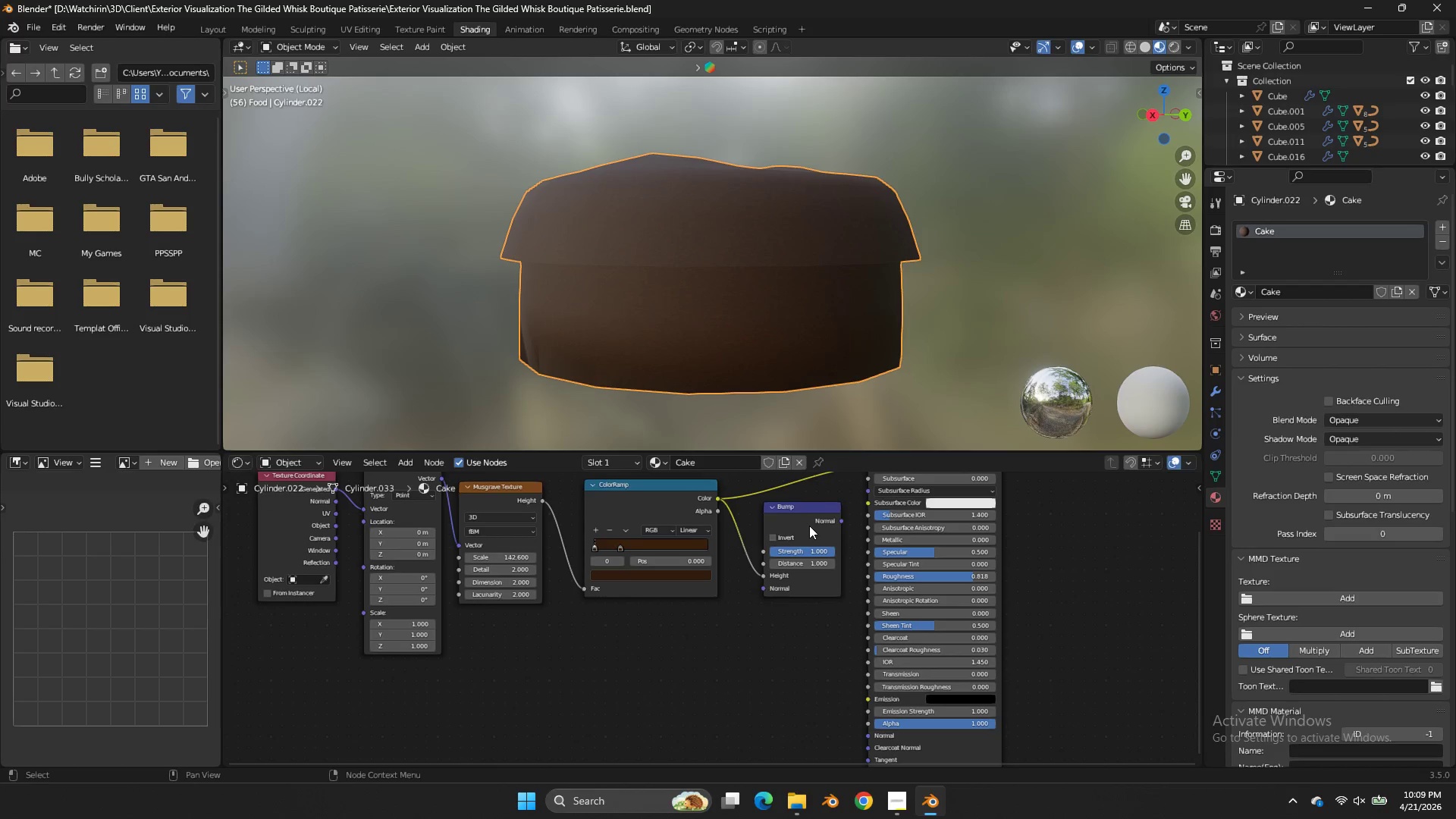 
left_click_drag(start_coordinate=[827, 524], to_coordinate=[876, 737])
 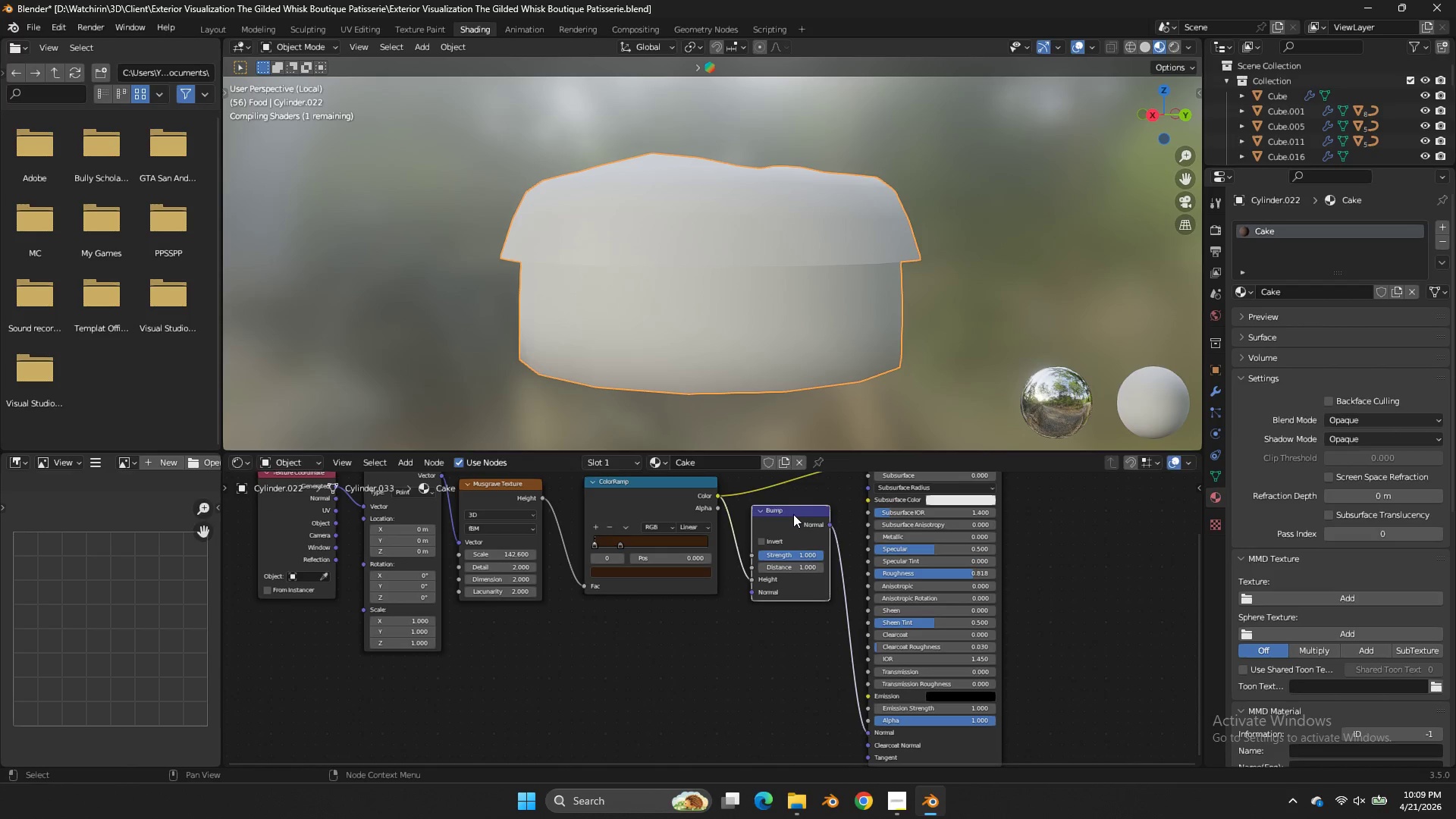 
left_click_drag(start_coordinate=[793, 514], to_coordinate=[791, 534])
 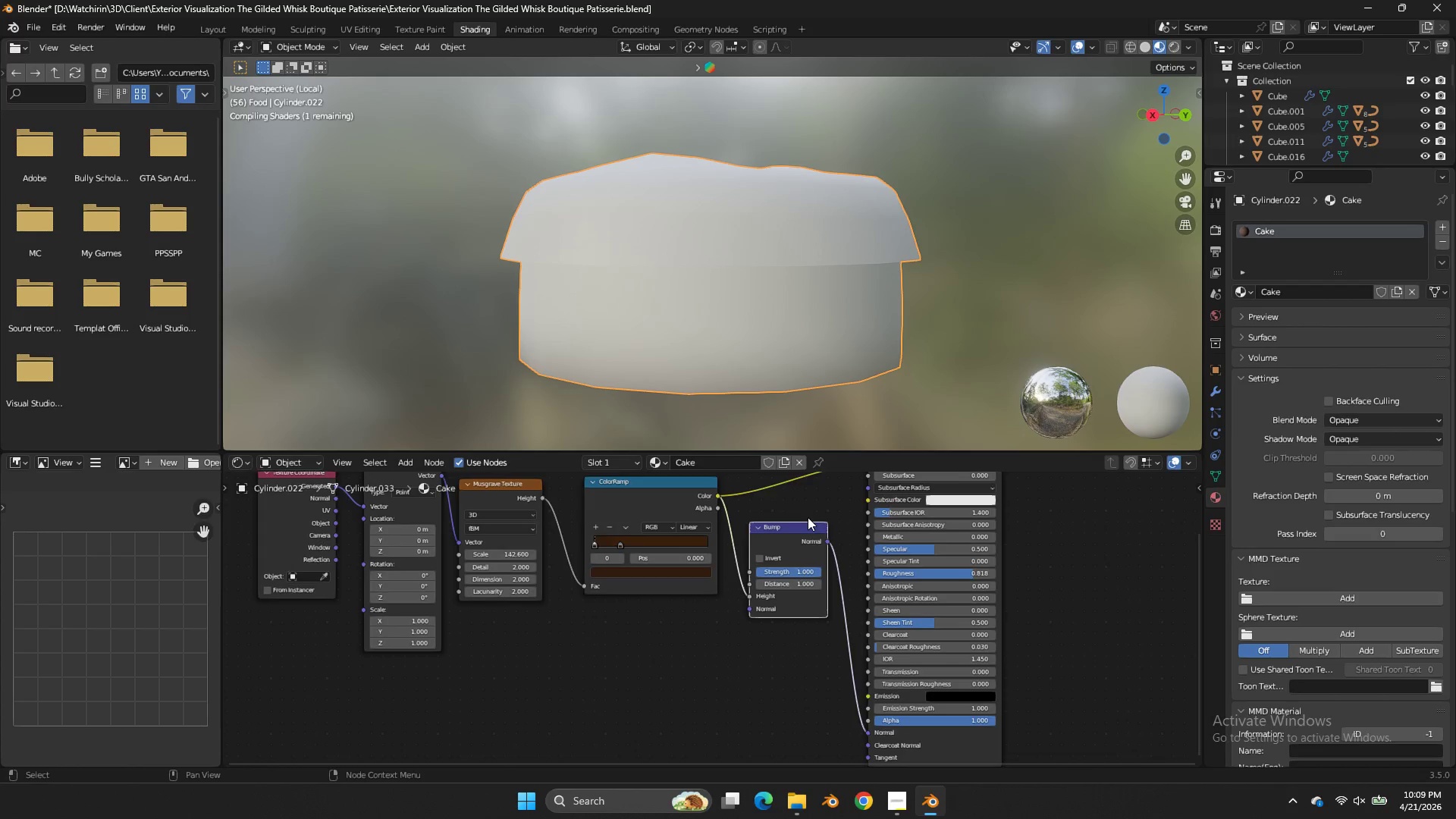 
scroll: coordinate [808, 517], scroll_direction: up, amount: 5.0
 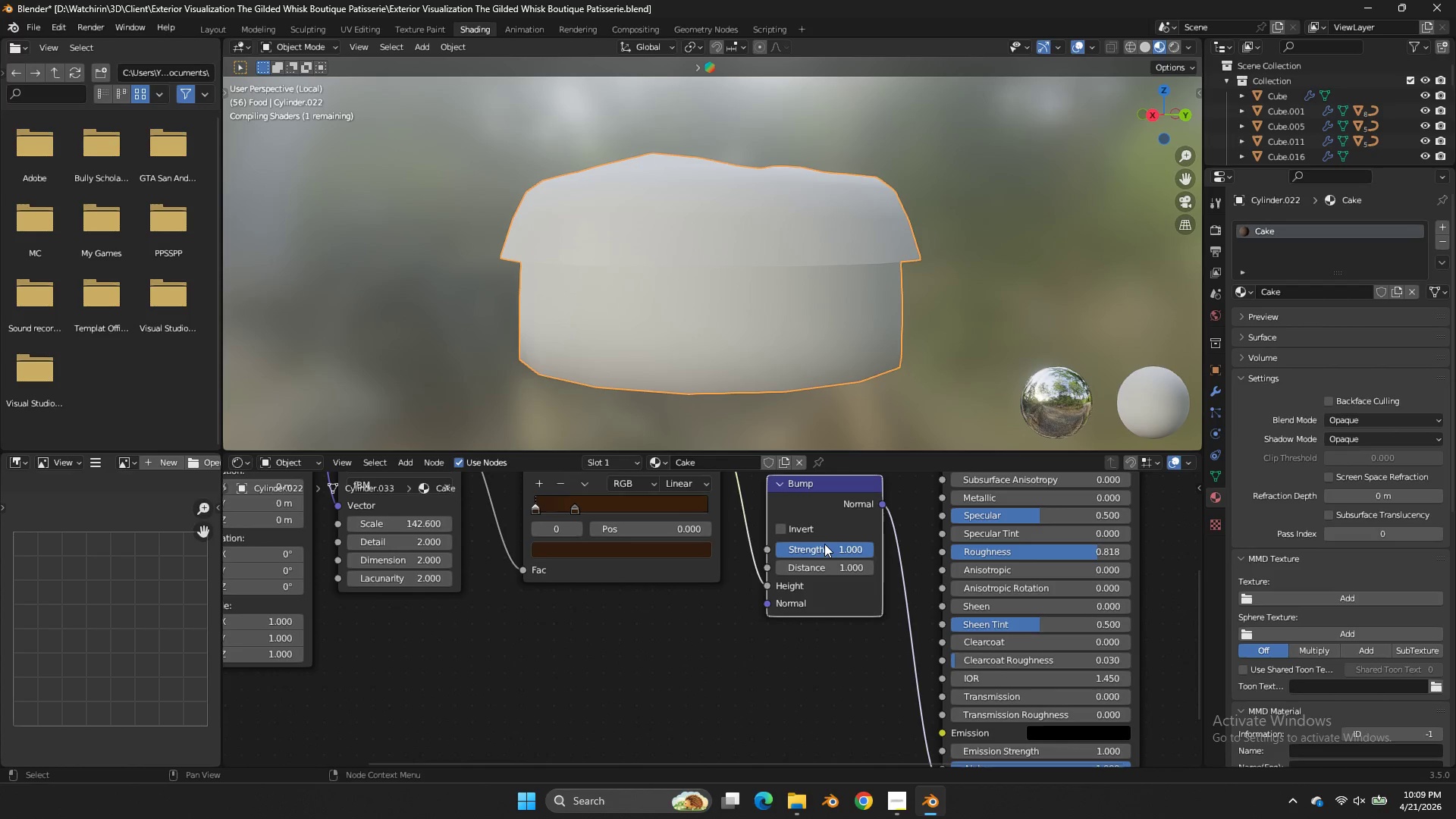 
left_click_drag(start_coordinate=[826, 546], to_coordinate=[832, 362])
 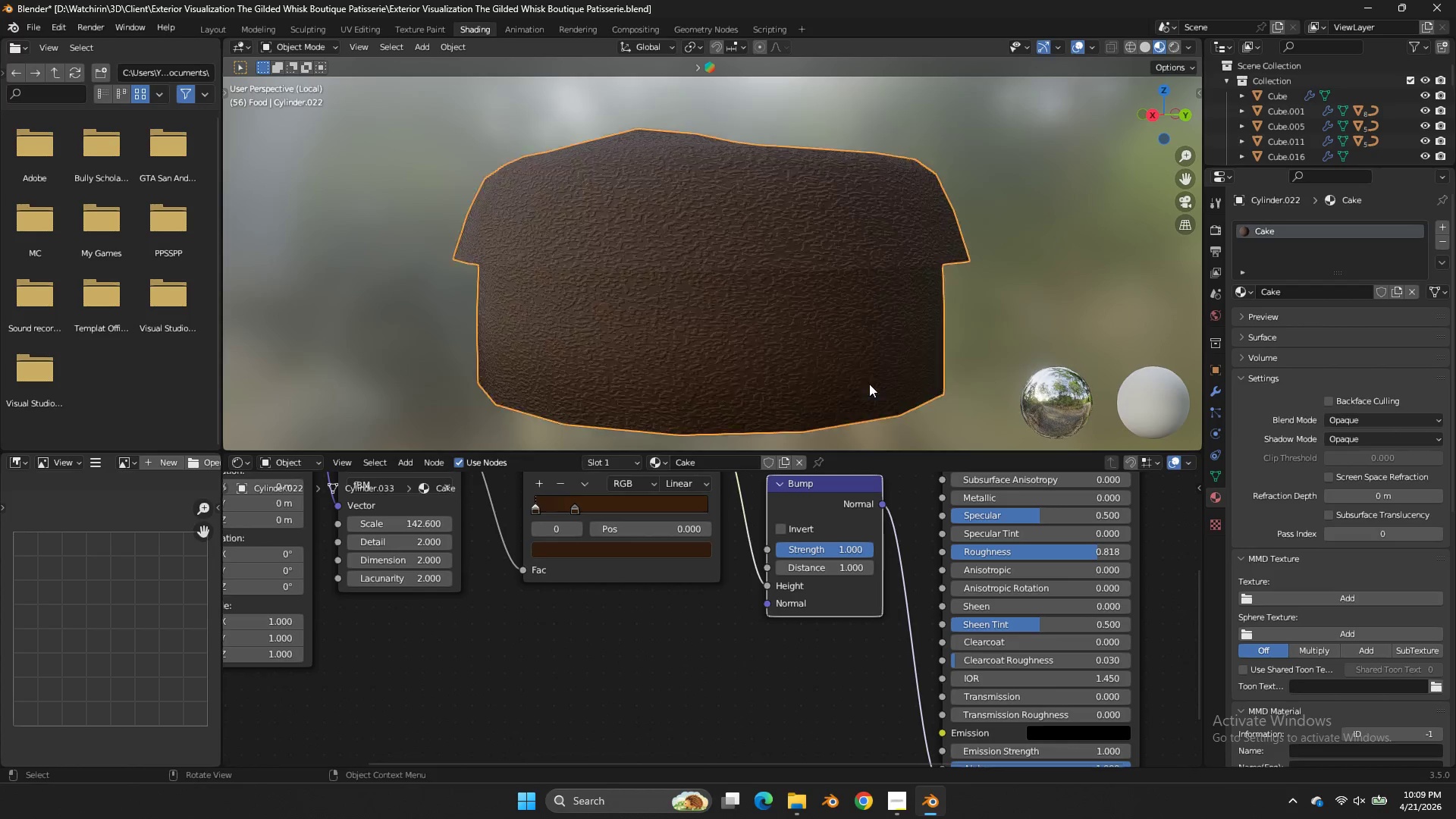 
scroll: coordinate [869, 384], scroll_direction: up, amount: 3.0
 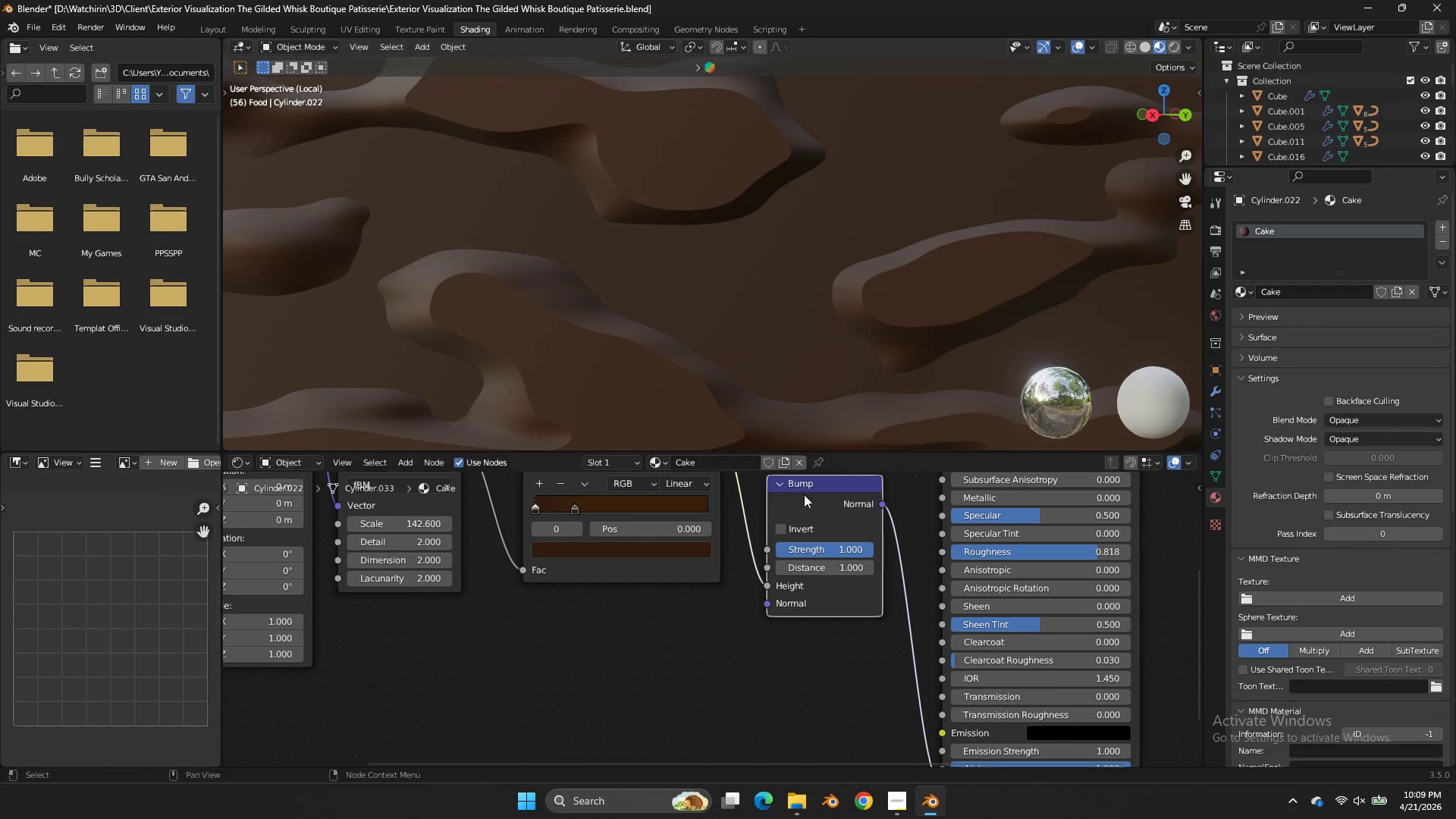 
scroll: coordinate [789, 418], scroll_direction: down, amount: 17.0
 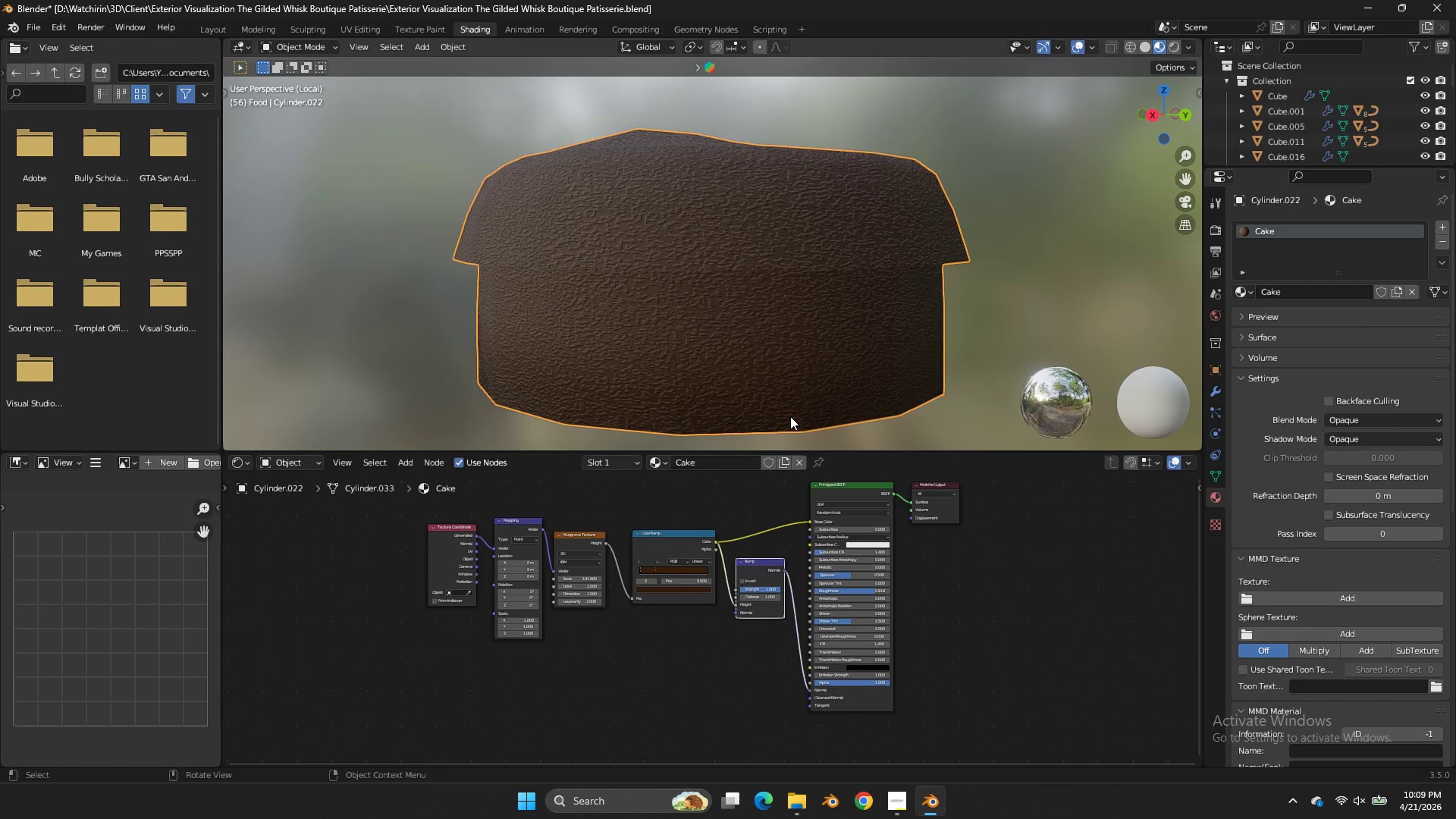 
scroll: coordinate [803, 513], scroll_direction: up, amount: 9.0
 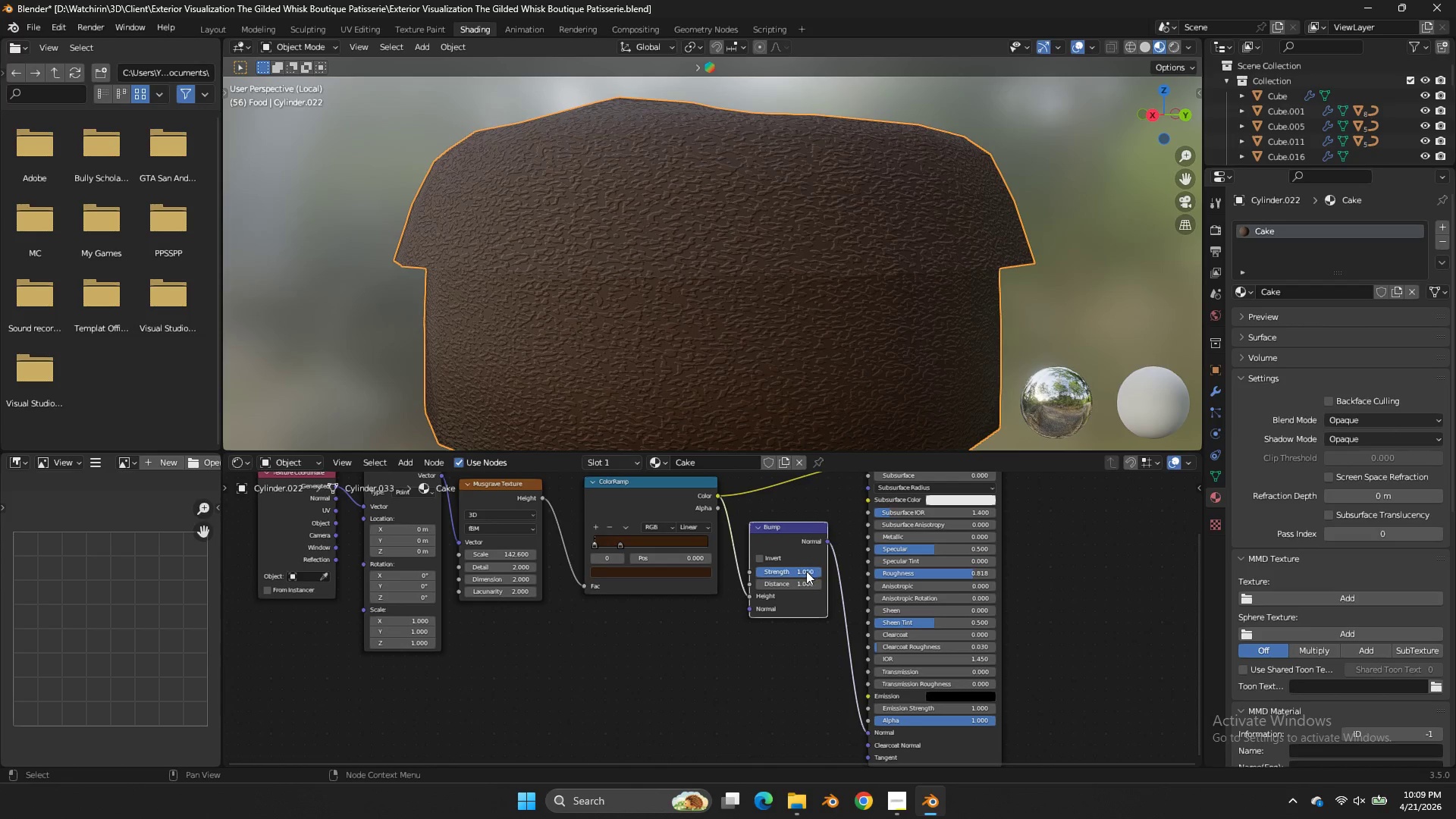 
left_click_drag(start_coordinate=[806, 571], to_coordinate=[836, 377])
 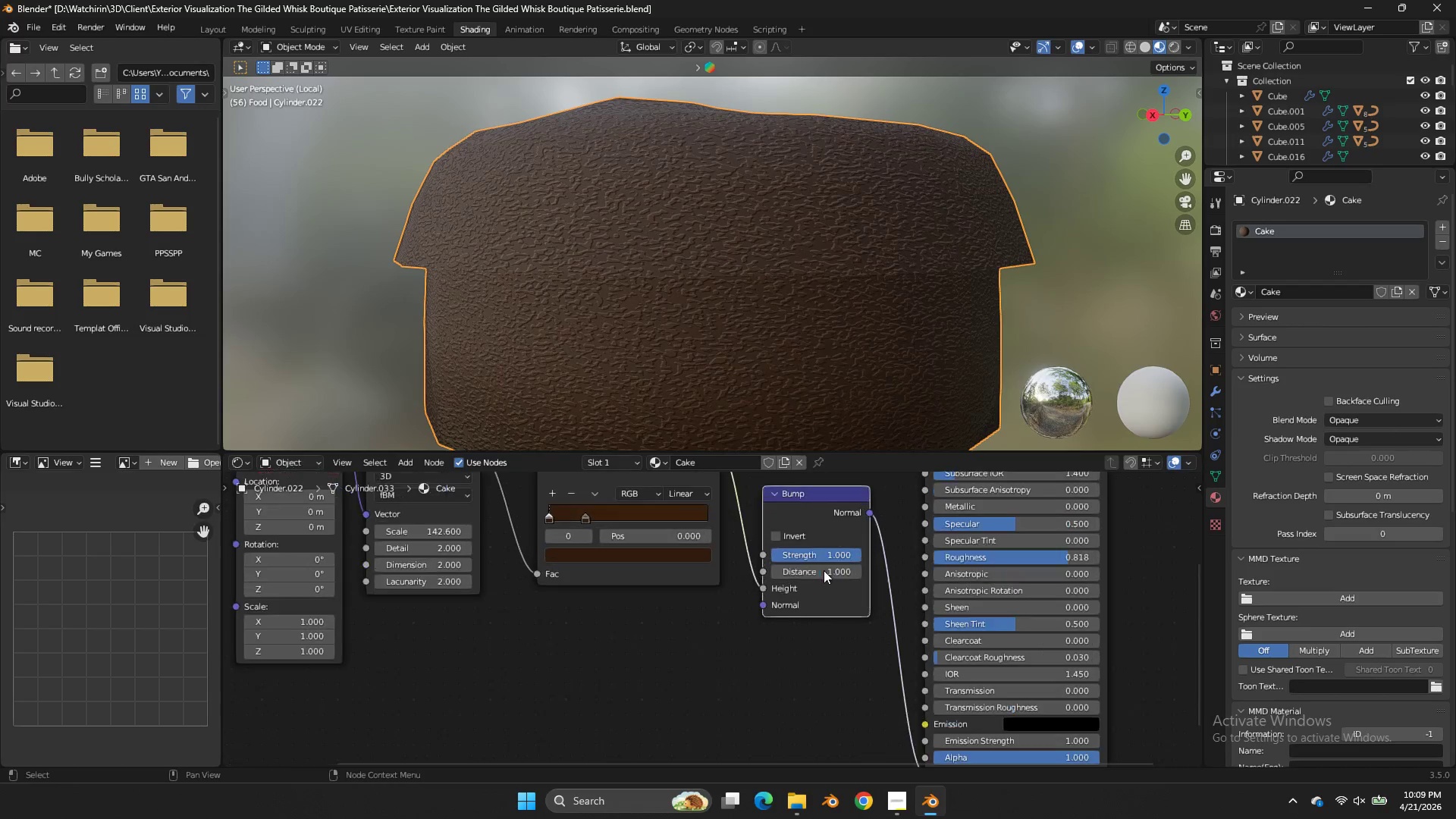 
scroll: coordinate [824, 570], scroll_direction: up, amount: 4.0
 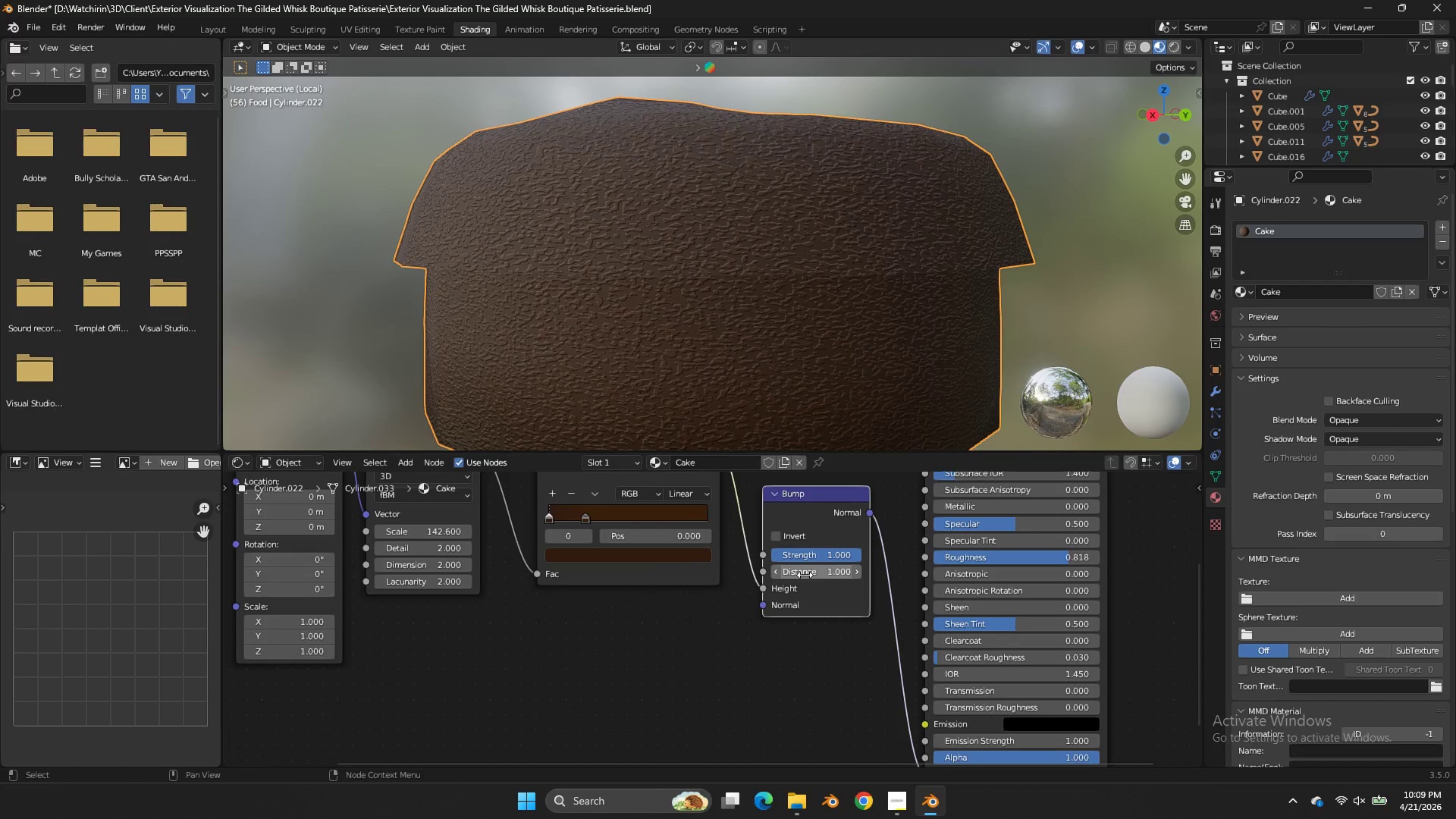 
left_click_drag(start_coordinate=[809, 576], to_coordinate=[850, 363])
 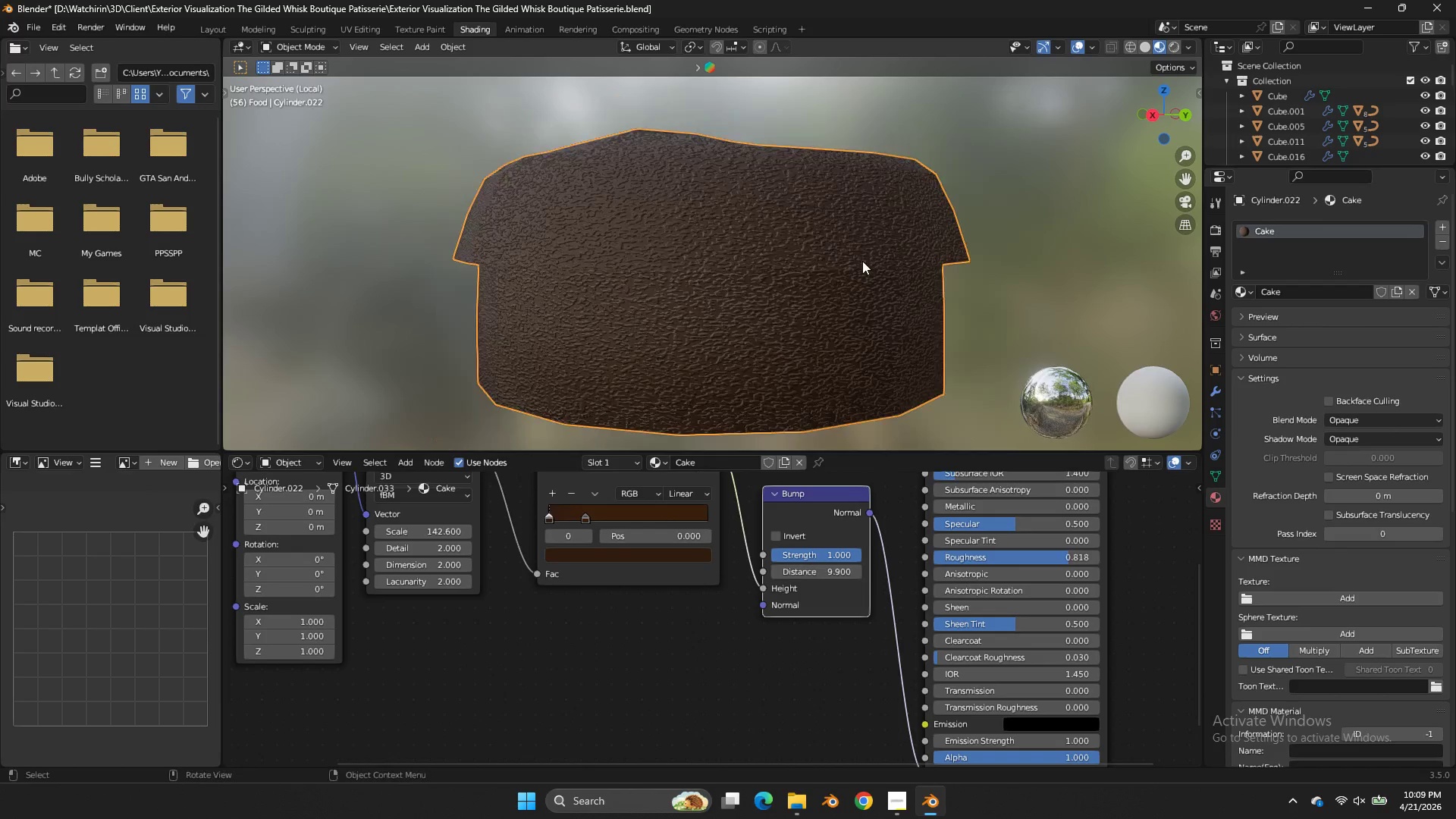 
scroll: coordinate [862, 261], scroll_direction: down, amount: 3.0
 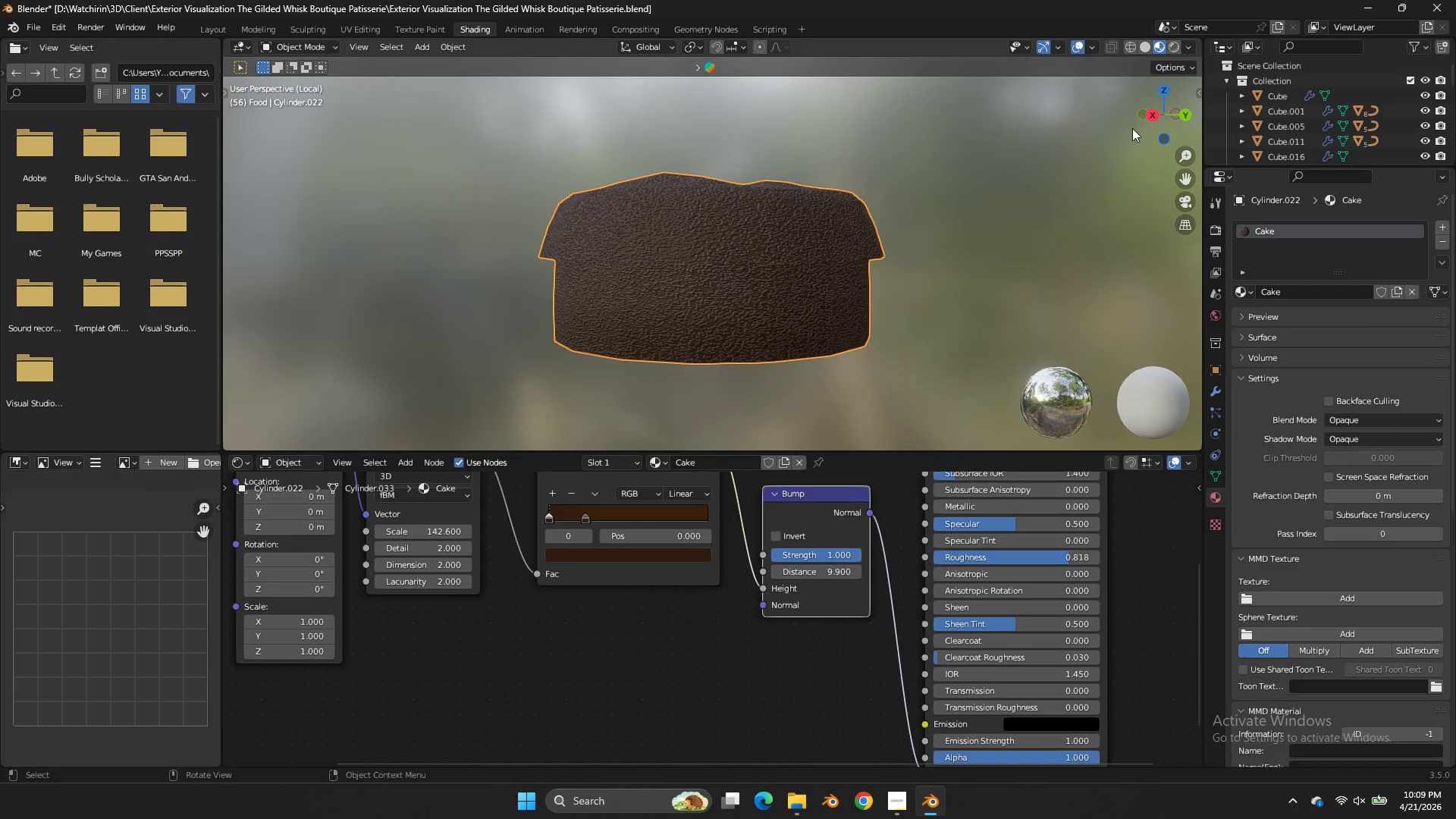 
left_click_drag(start_coordinate=[1139, 117], to_coordinate=[1147, 149])
 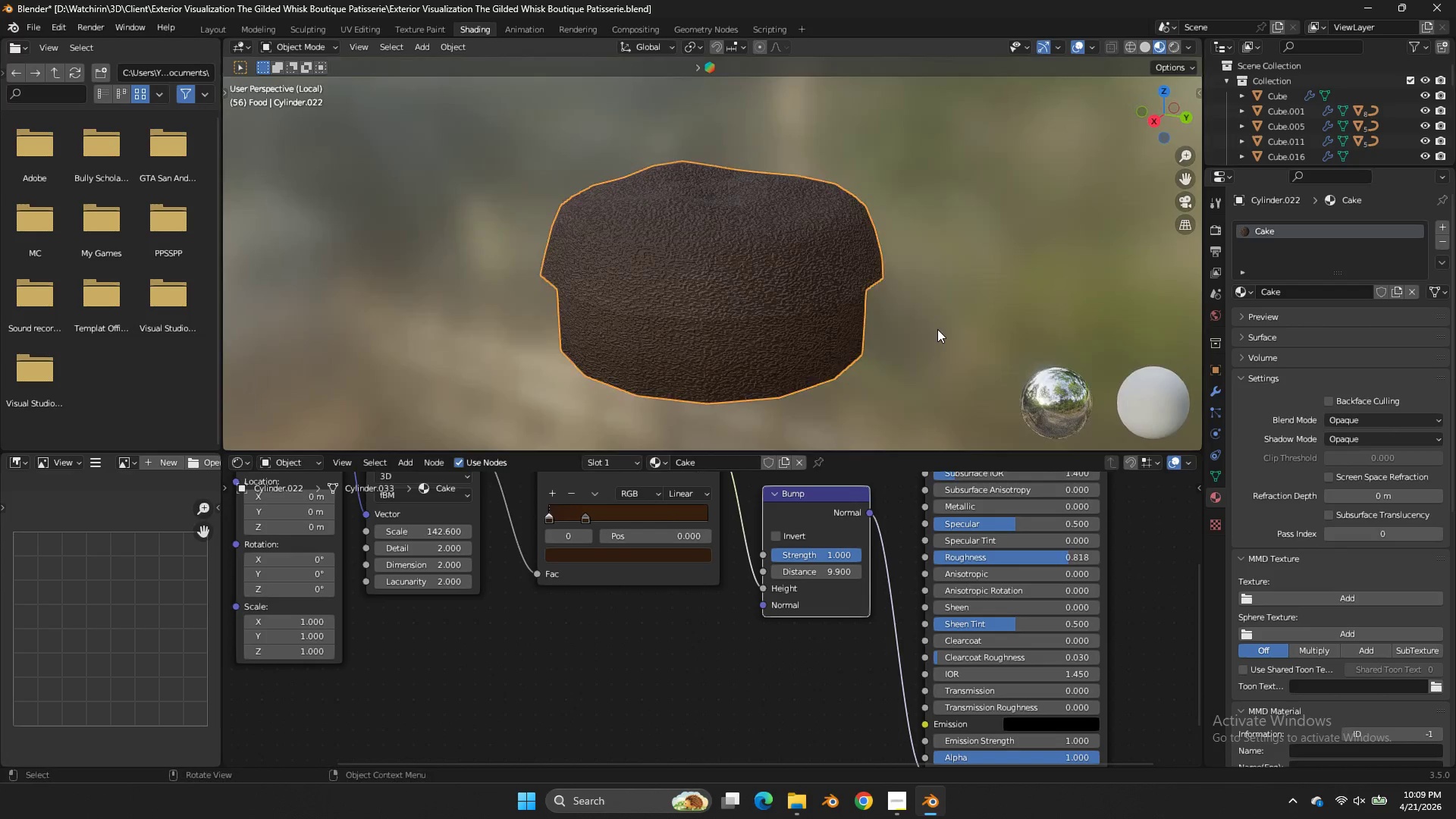 
scroll: coordinate [937, 329], scroll_direction: up, amount: 1.0
 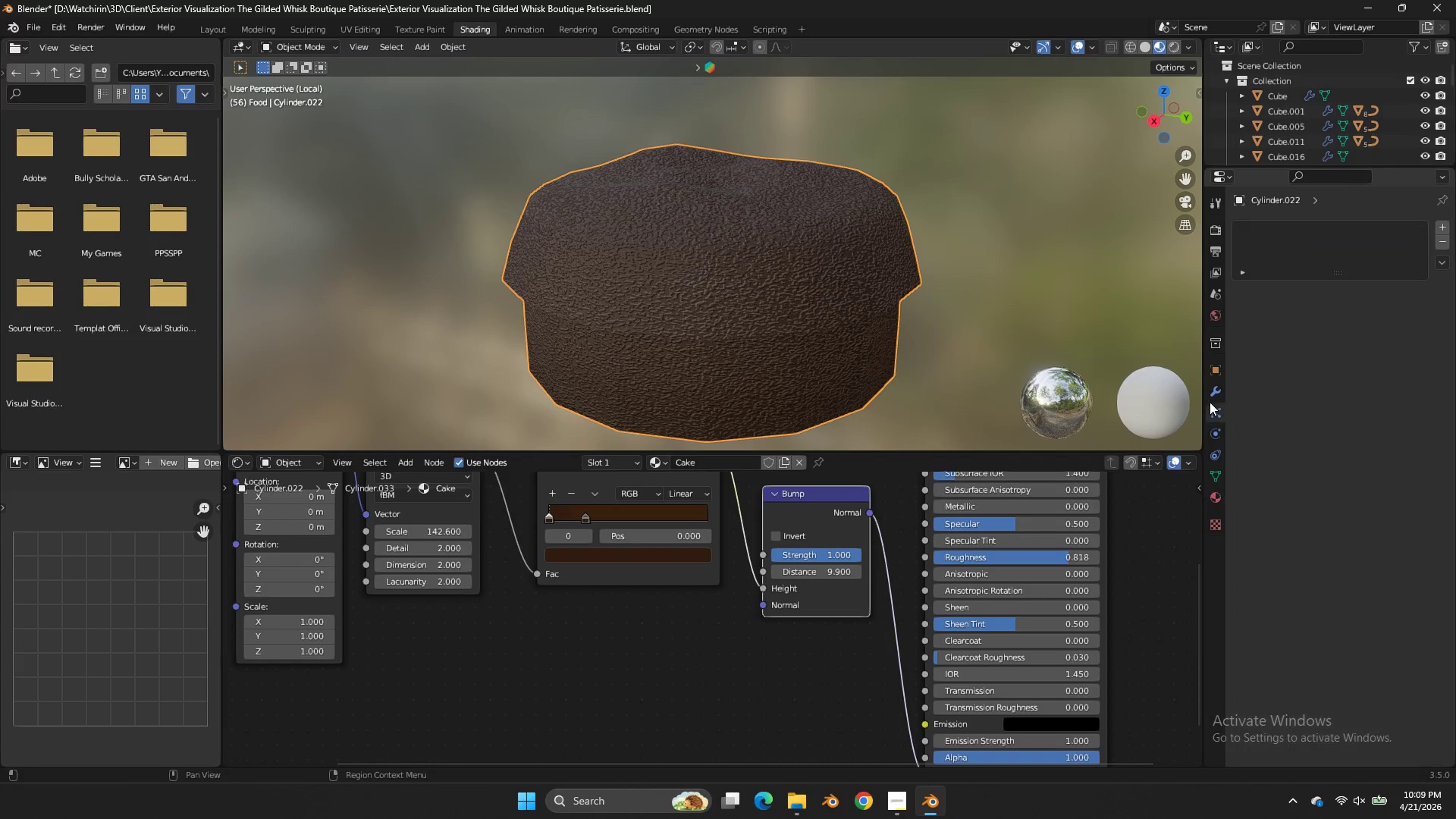 
double_click([1213, 394])
 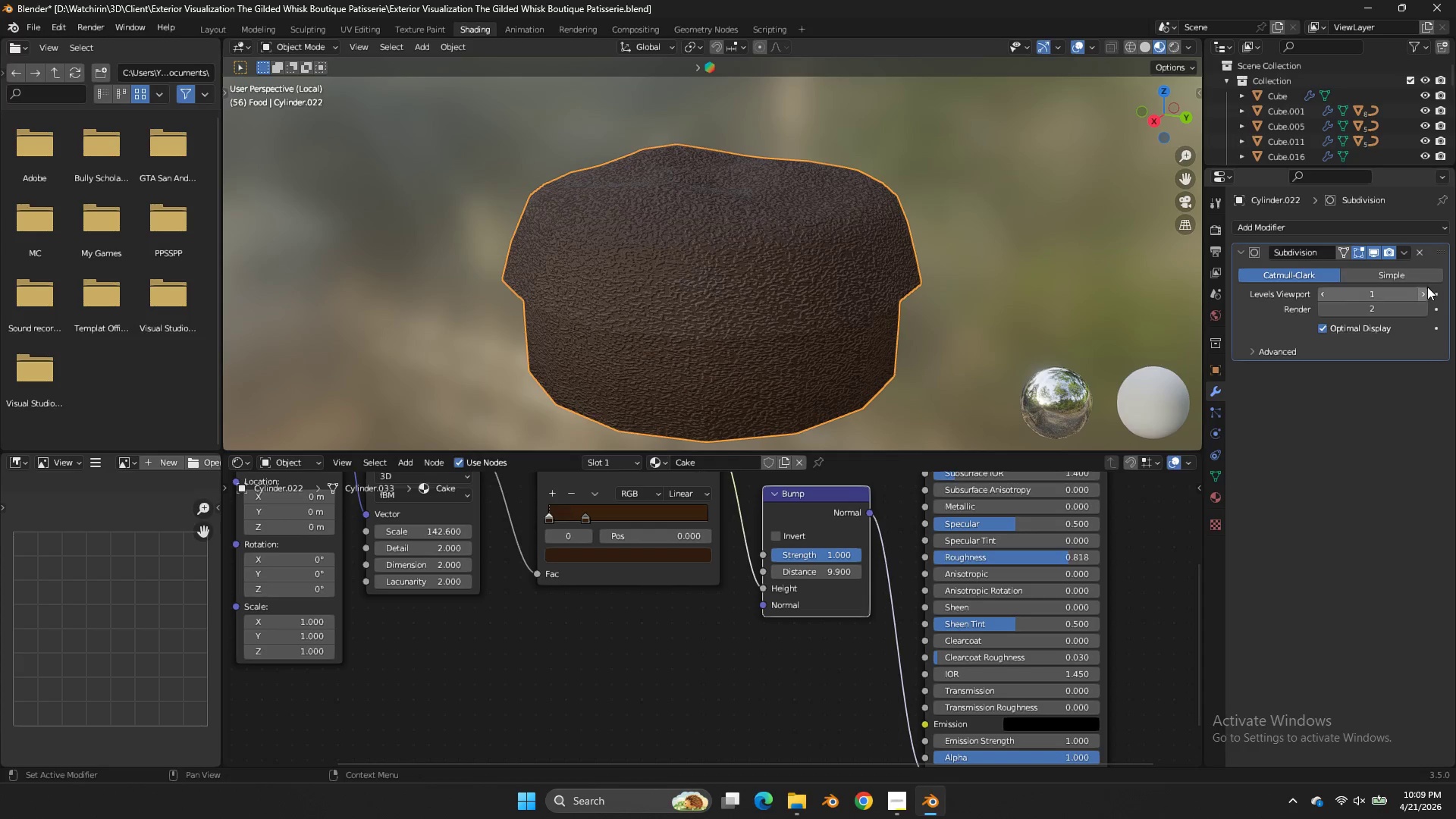 
left_click([1427, 292])
 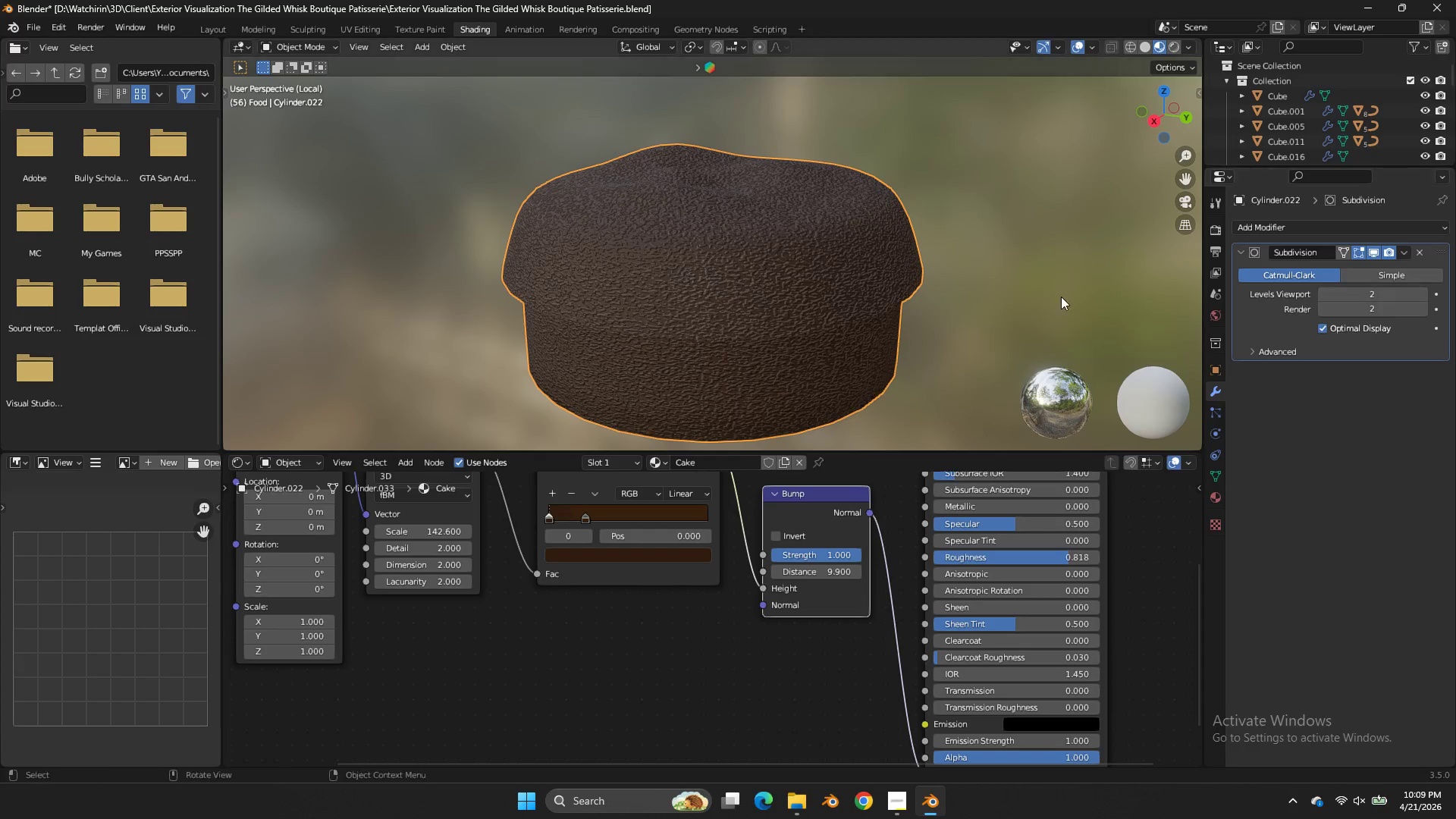 
left_click([846, 293])
 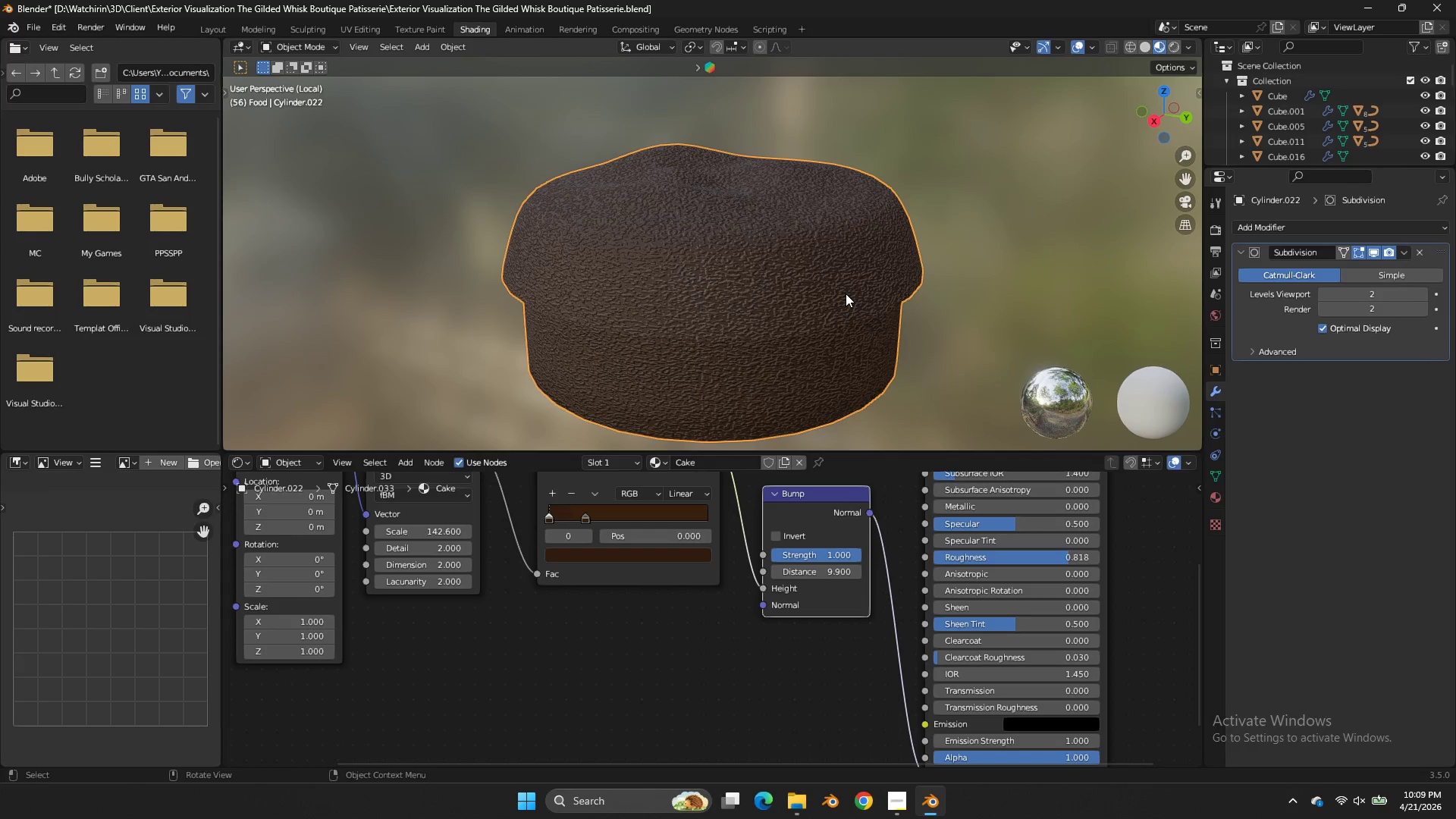 
wait(5.28)
 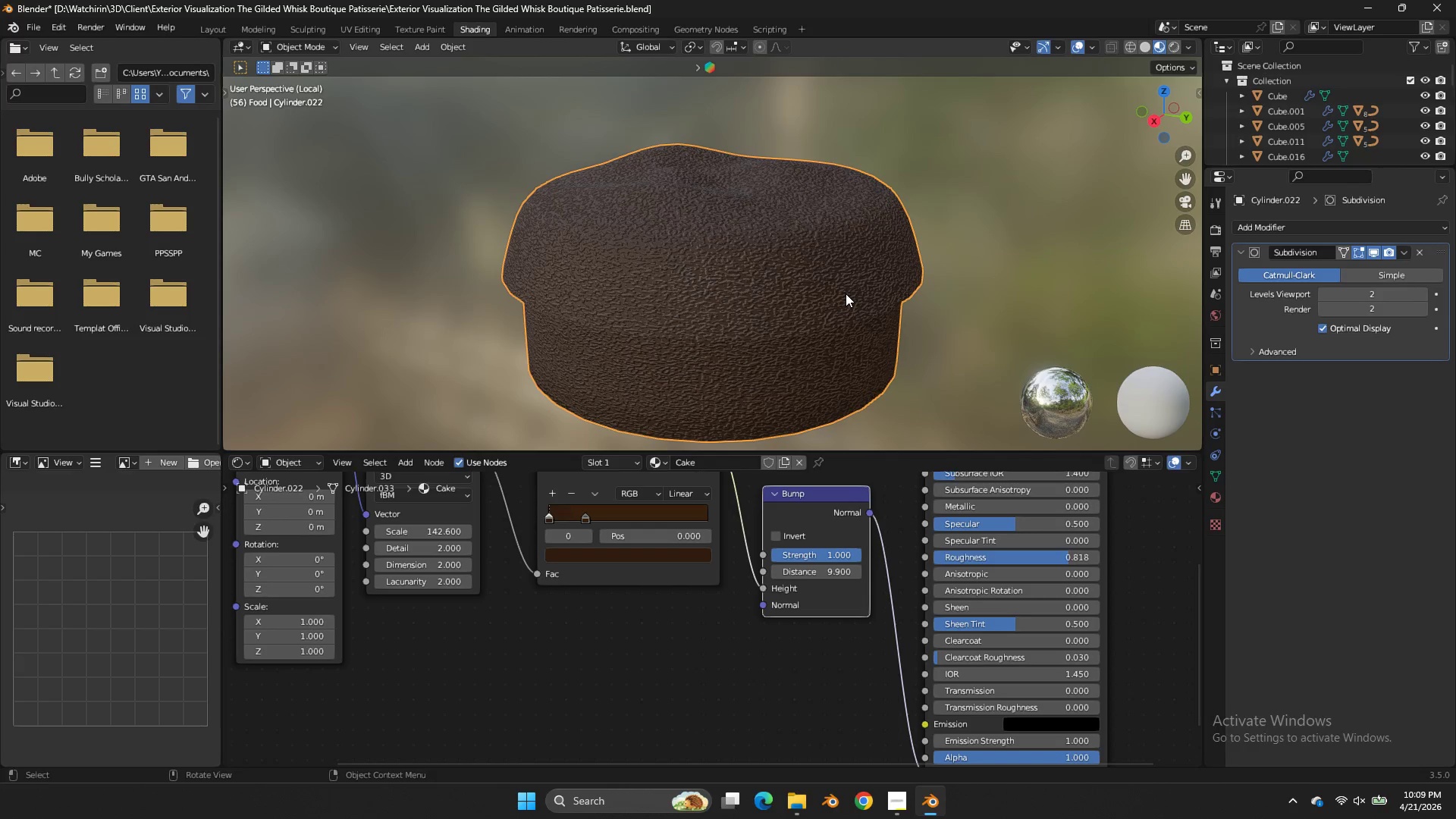 
key(Control+ControlLeft)
 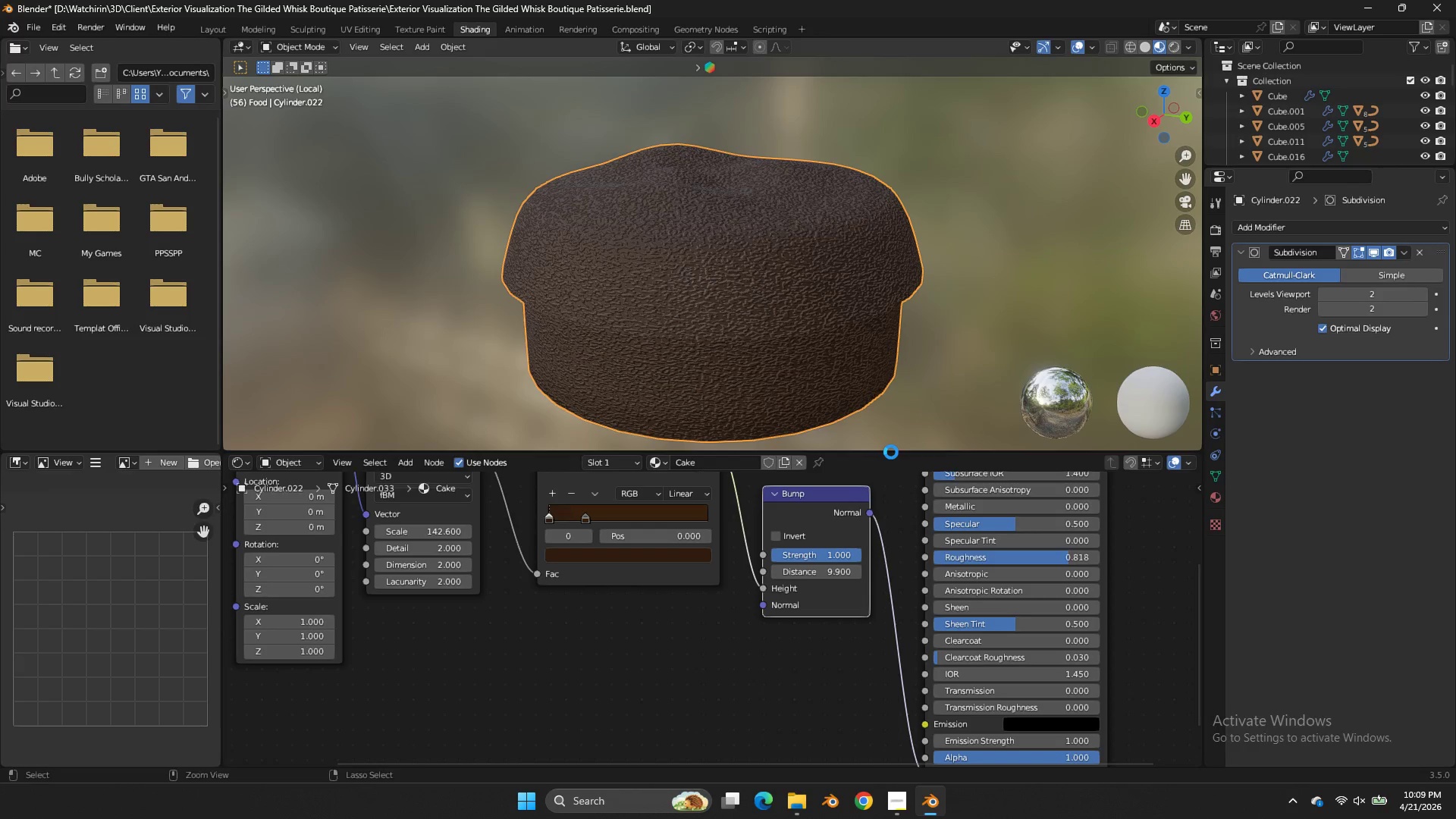 
key(Control+S)
 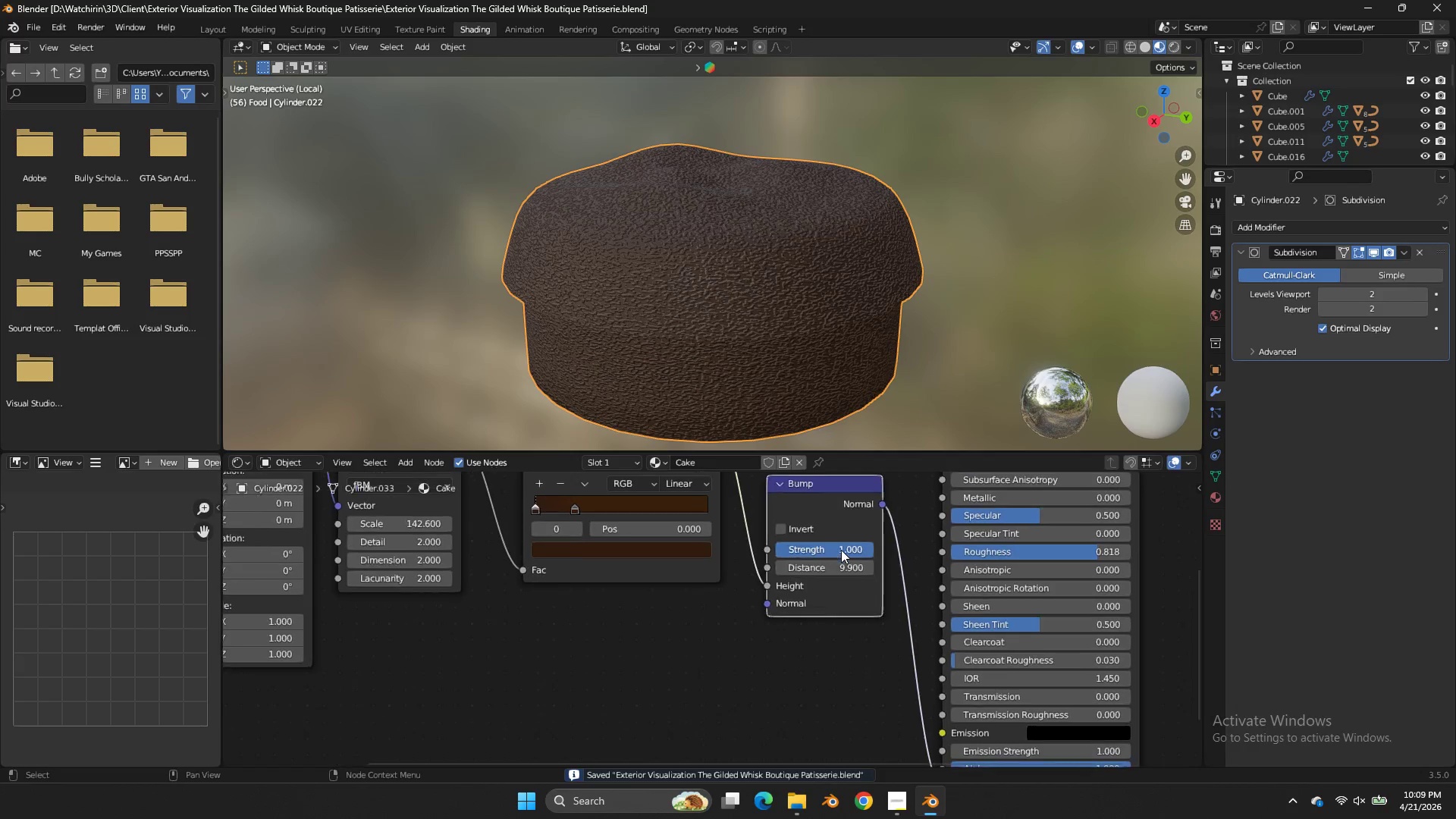 
left_click_drag(start_coordinate=[841, 550], to_coordinate=[757, 366])
 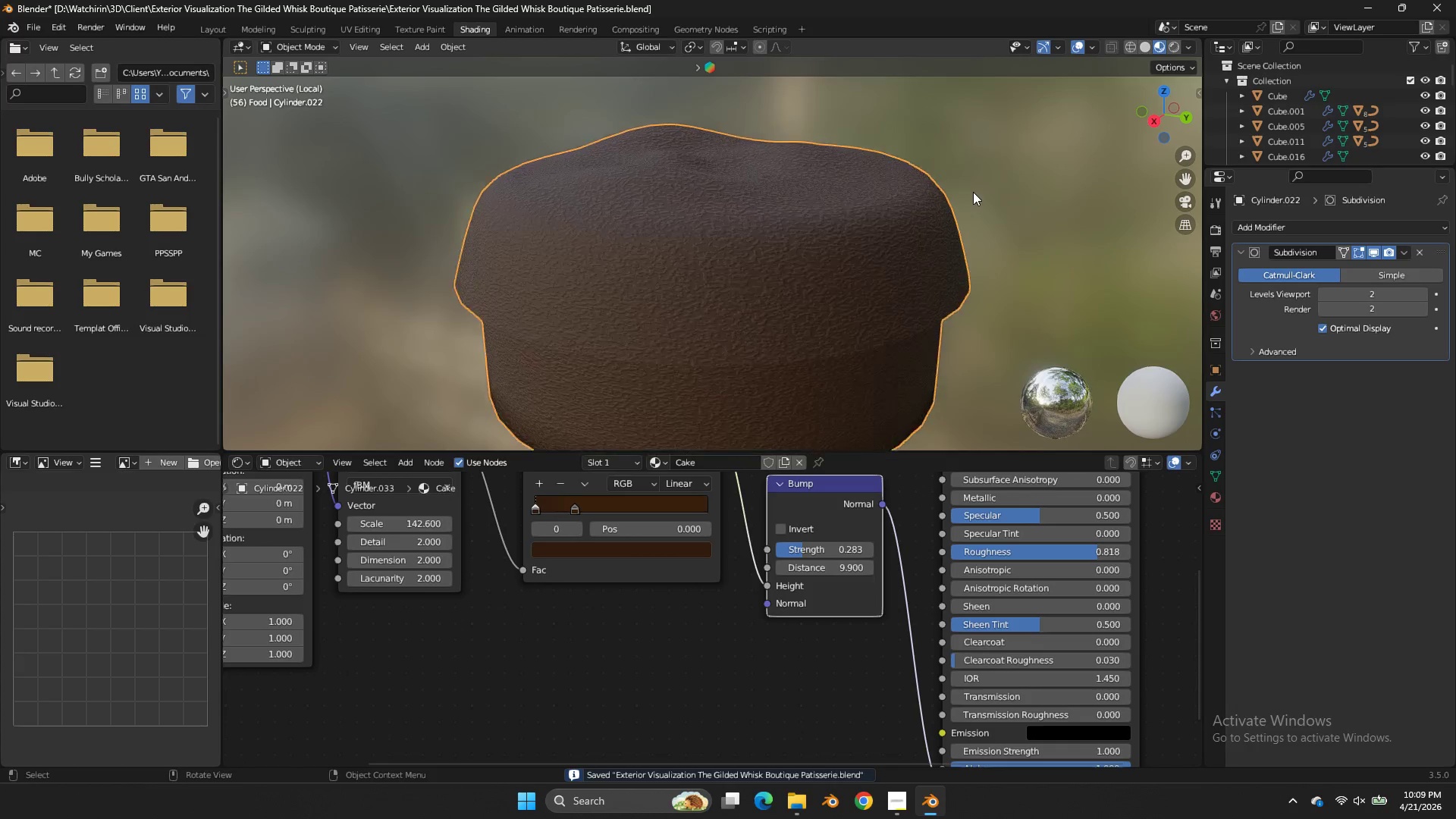 
scroll: coordinate [973, 192], scroll_direction: up, amount: 2.0
 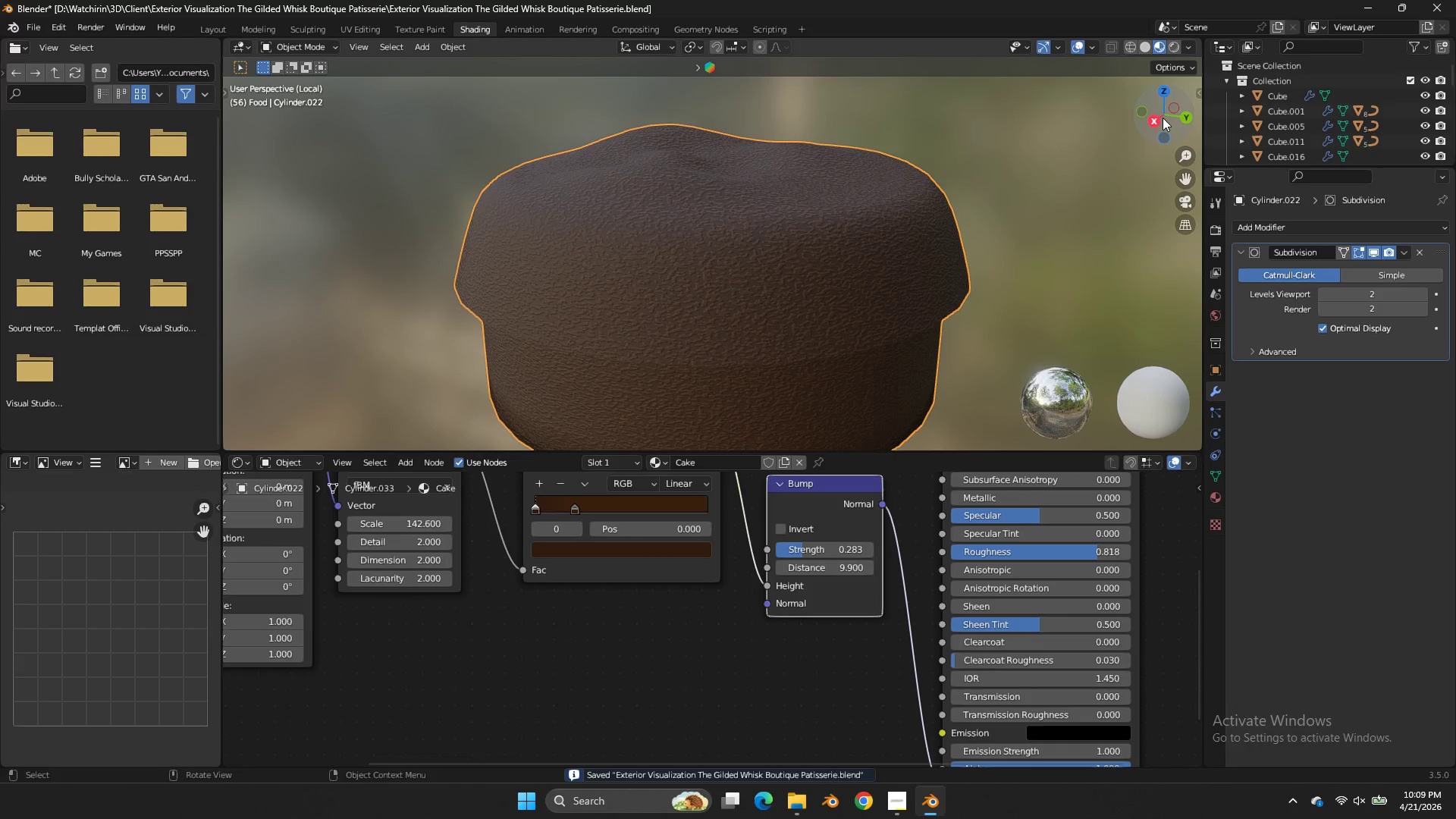 
left_click_drag(start_coordinate=[1164, 117], to_coordinate=[1116, 117])
 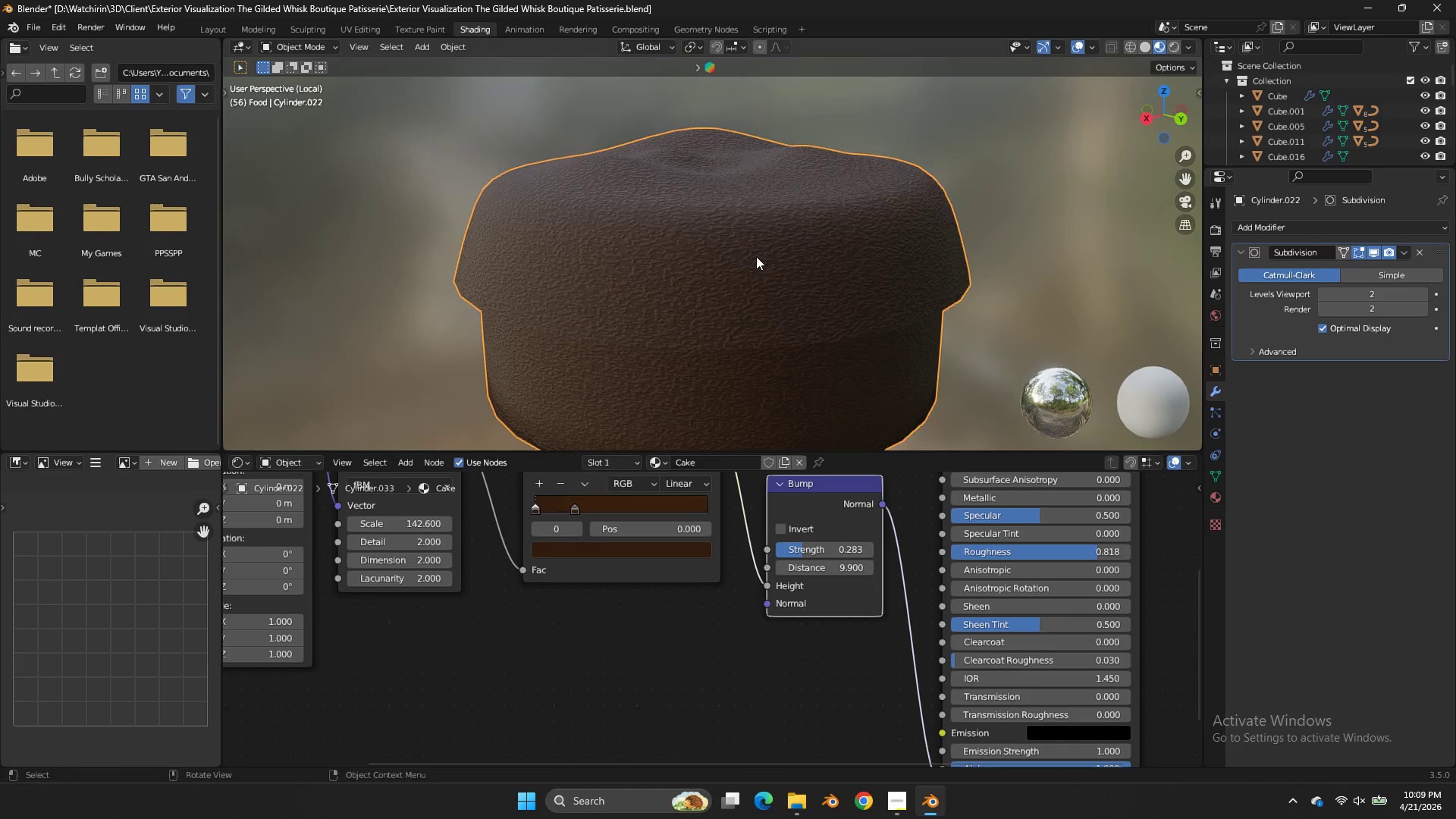 
left_click([756, 256])
 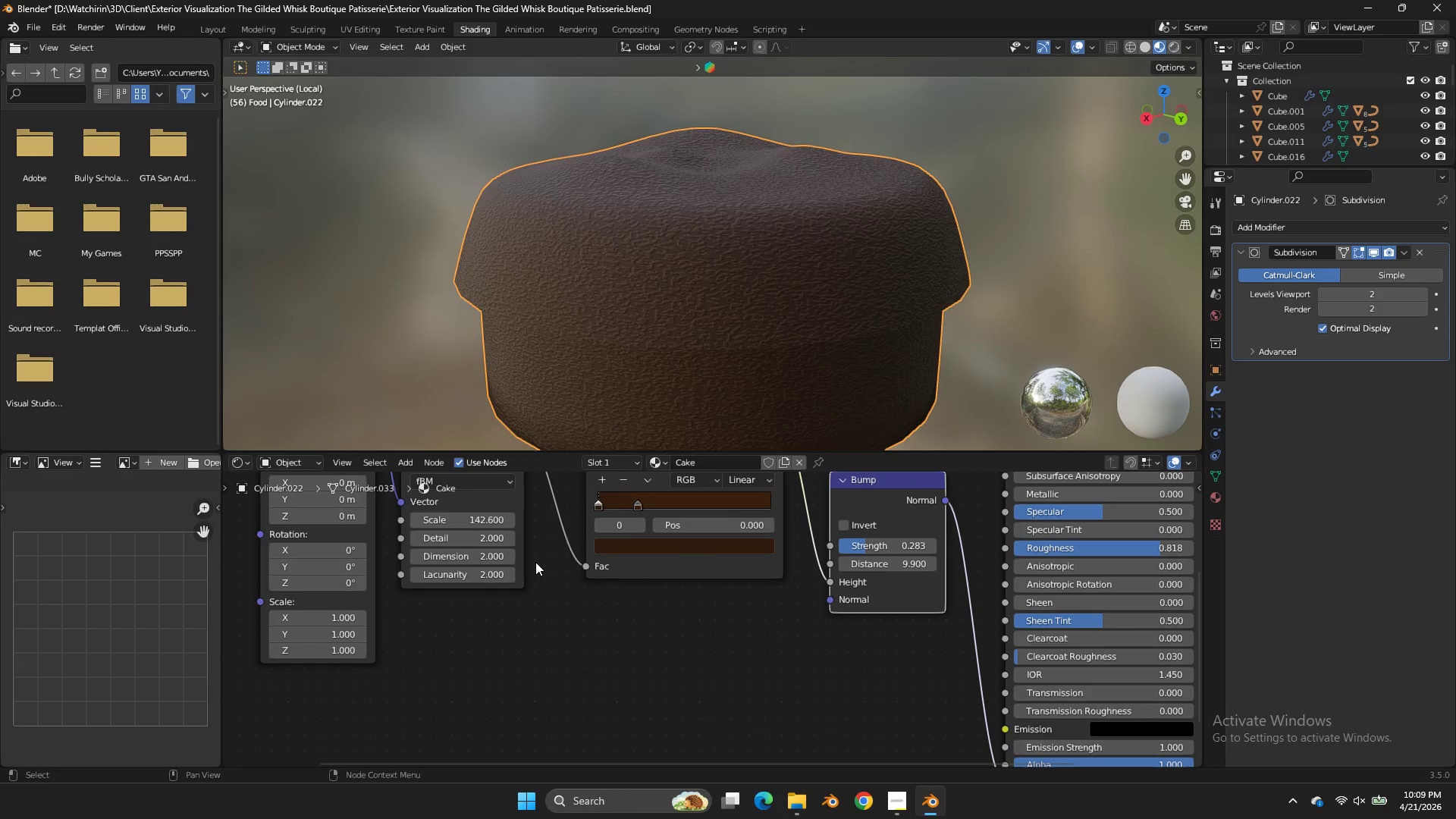 
left_click_drag(start_coordinate=[475, 537], to_coordinate=[701, 339])
 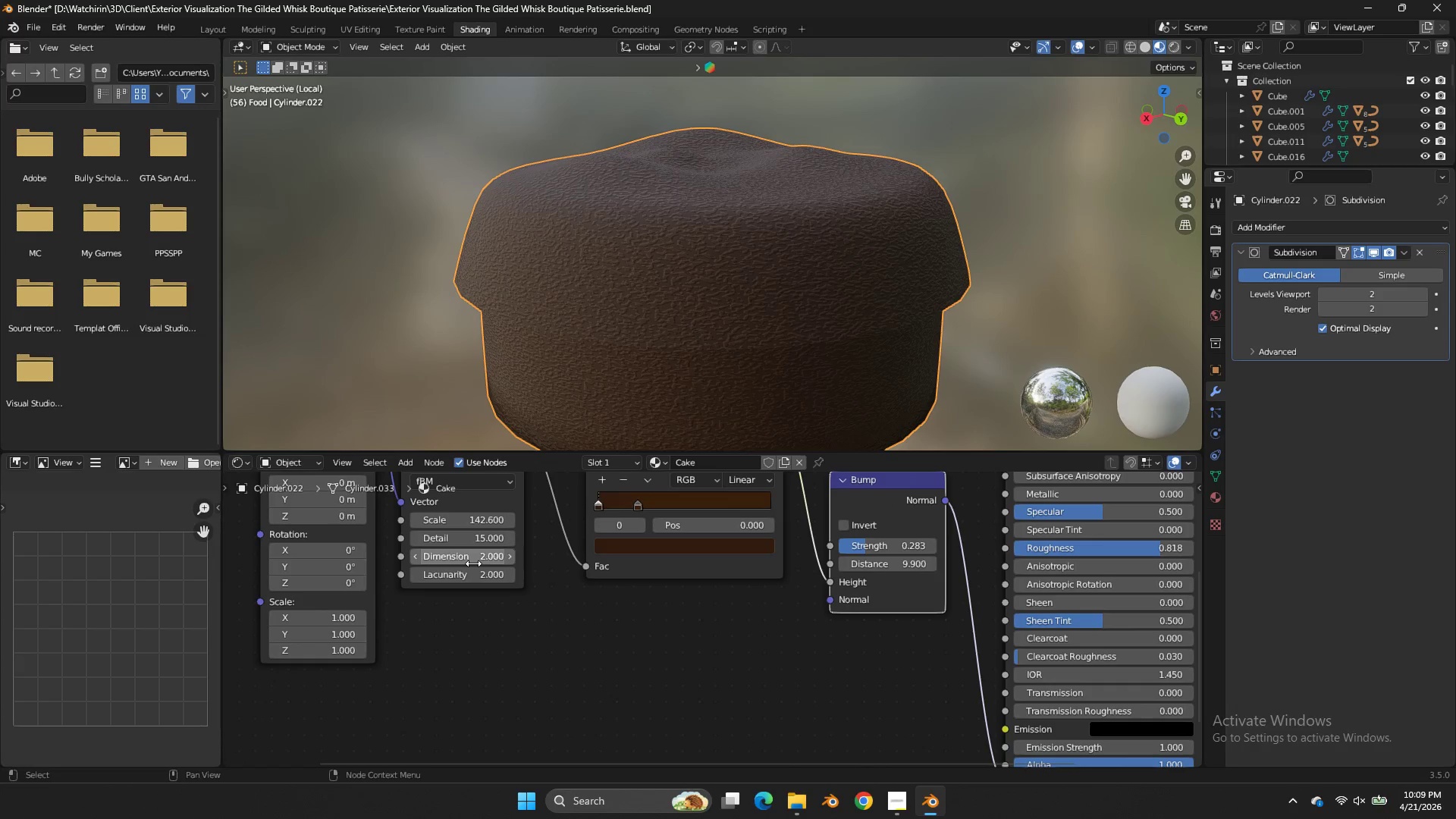 
left_click_drag(start_coordinate=[473, 563], to_coordinate=[656, 364])
 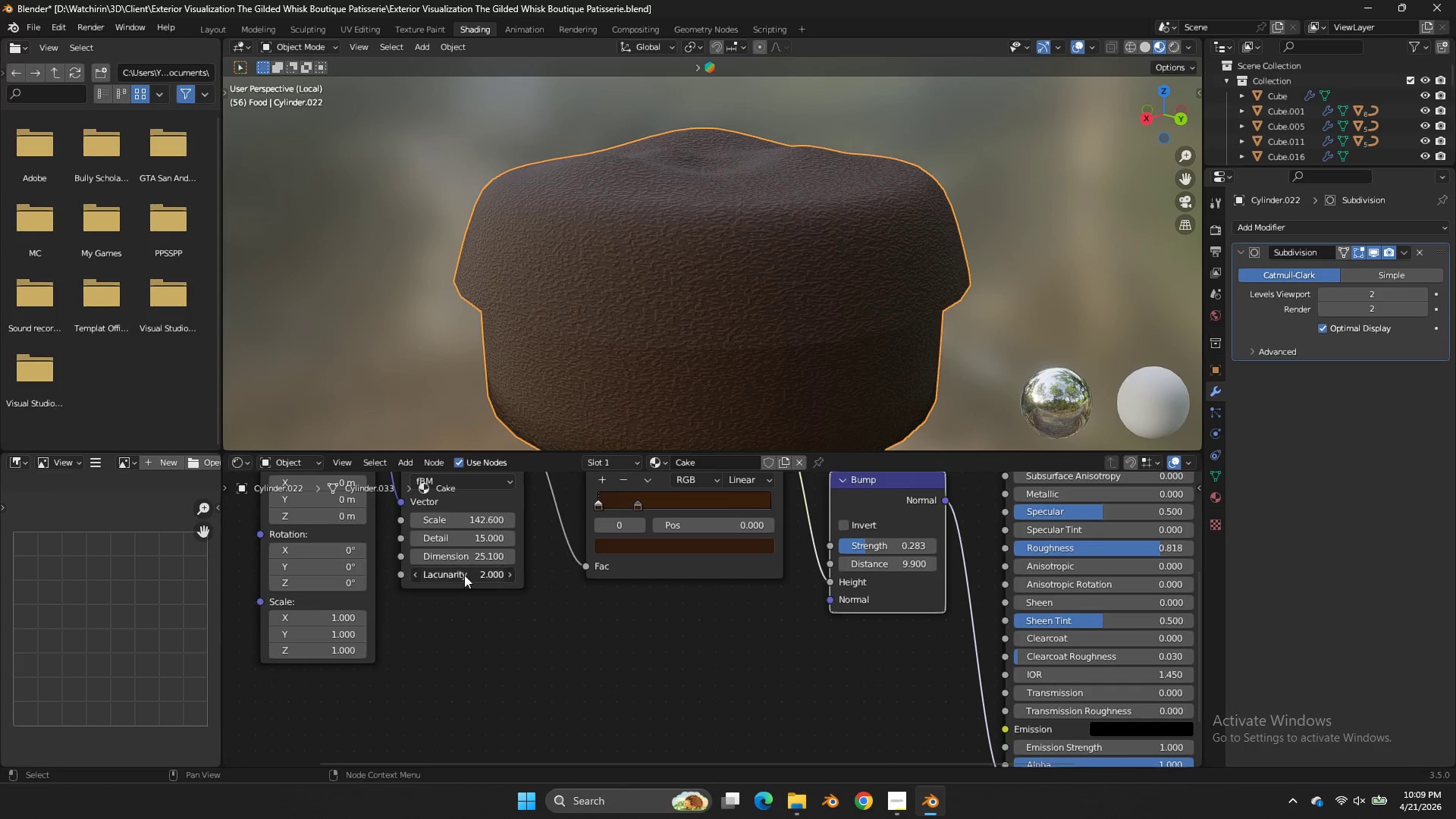 
left_click_drag(start_coordinate=[464, 575], to_coordinate=[610, 384])
 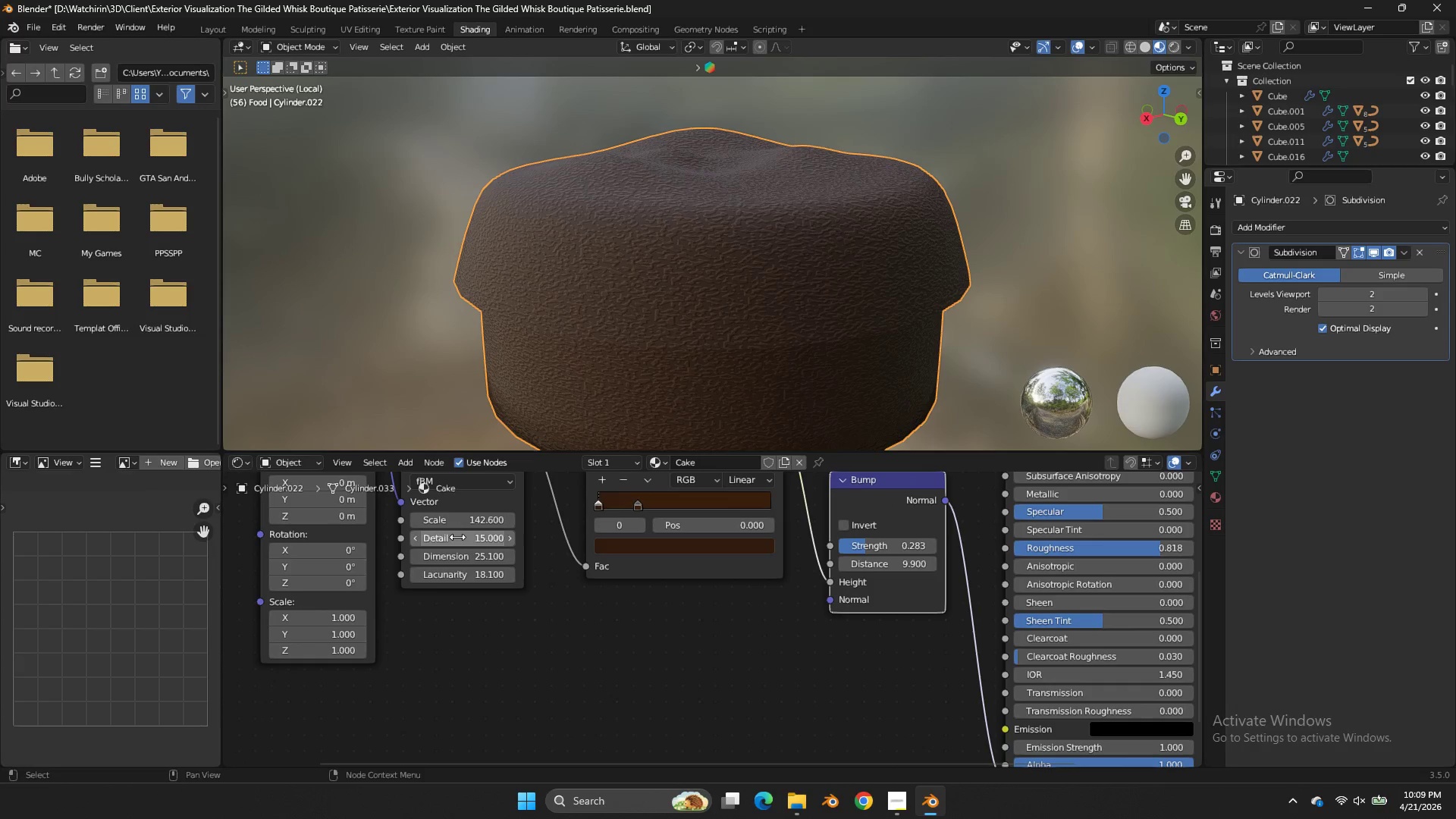 
left_click_drag(start_coordinate=[457, 537], to_coordinate=[852, 346])
 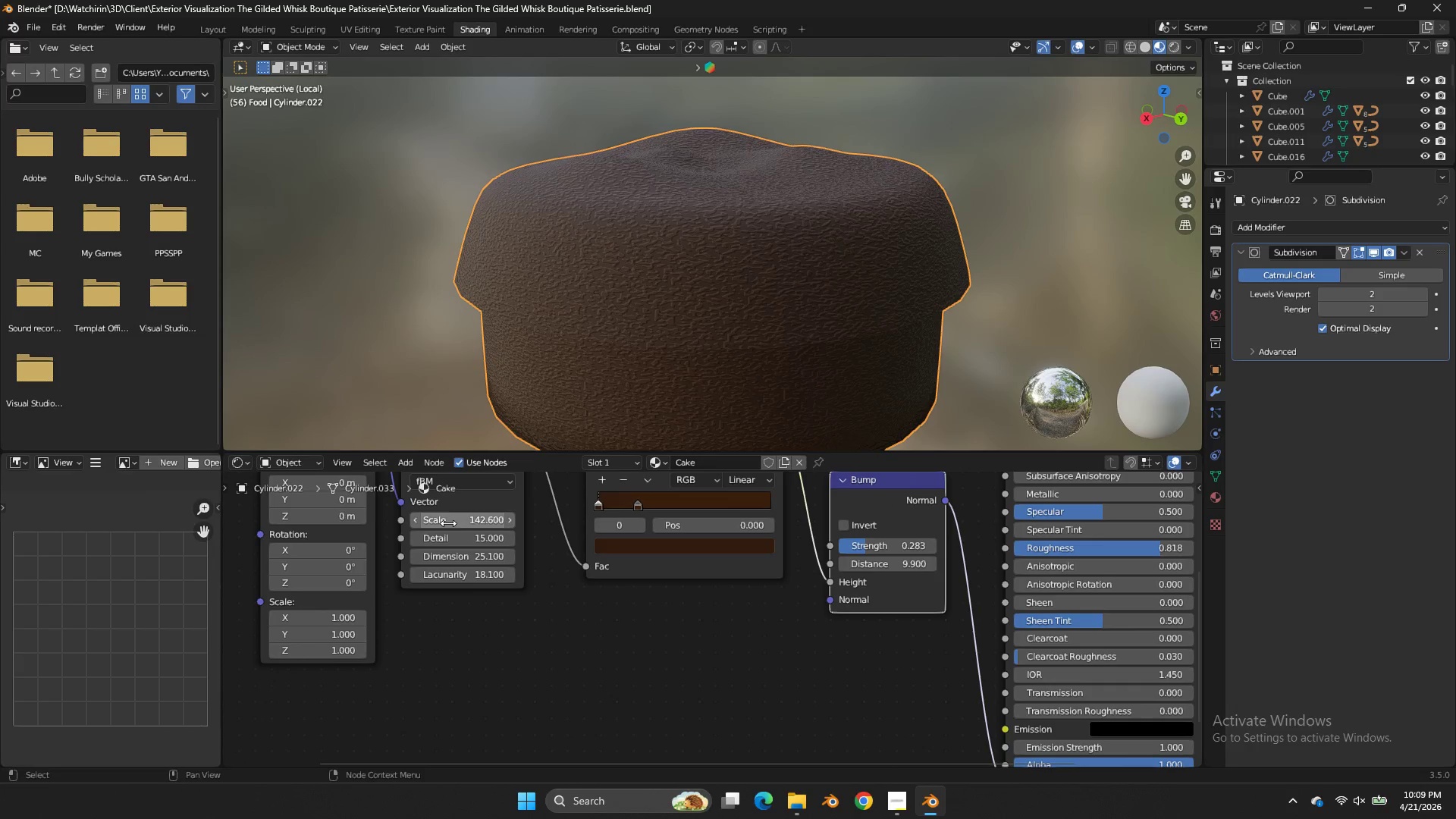 
left_click_drag(start_coordinate=[446, 523], to_coordinate=[454, 523])
 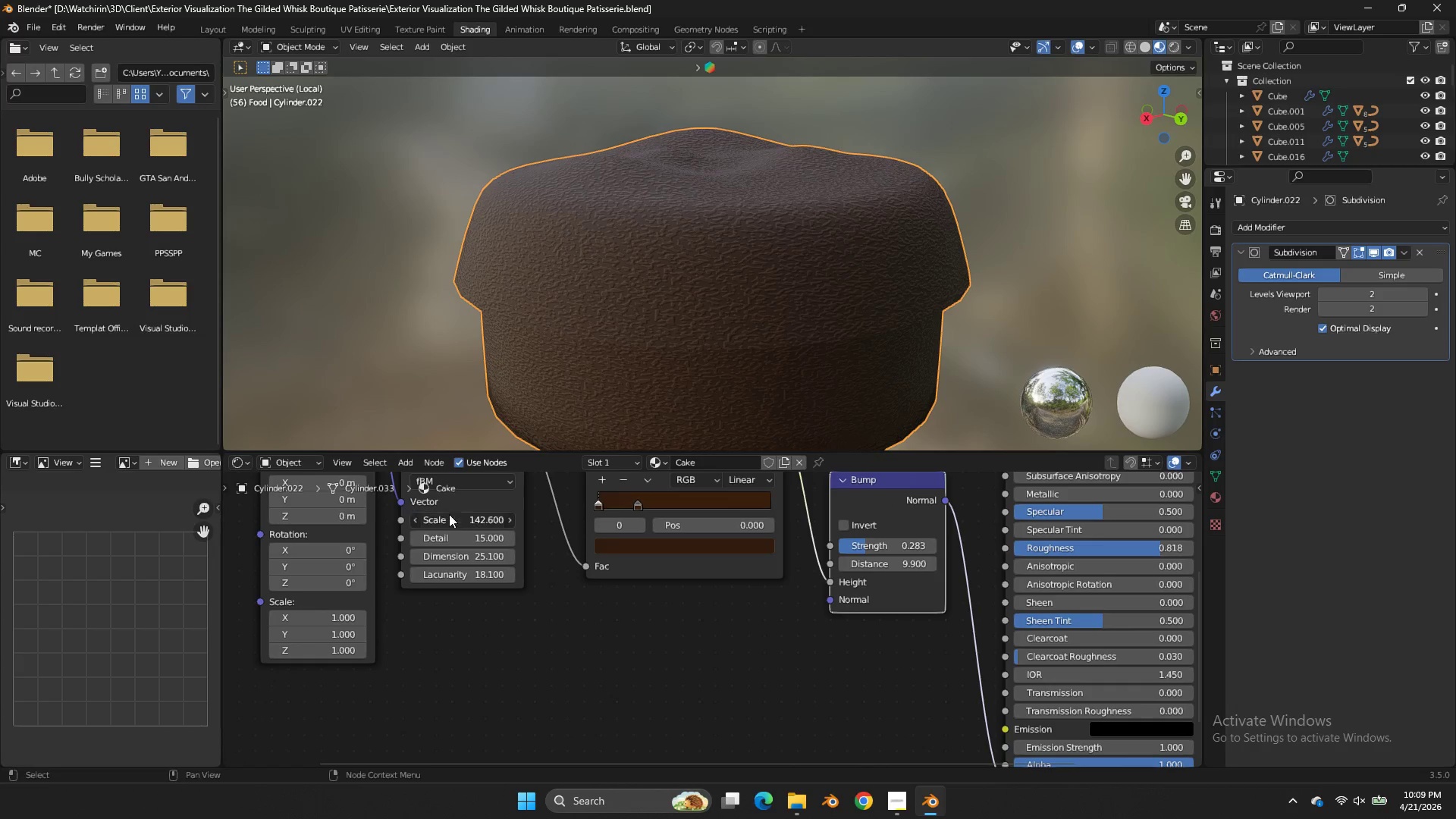 
left_click_drag(start_coordinate=[449, 515], to_coordinate=[707, 325])
 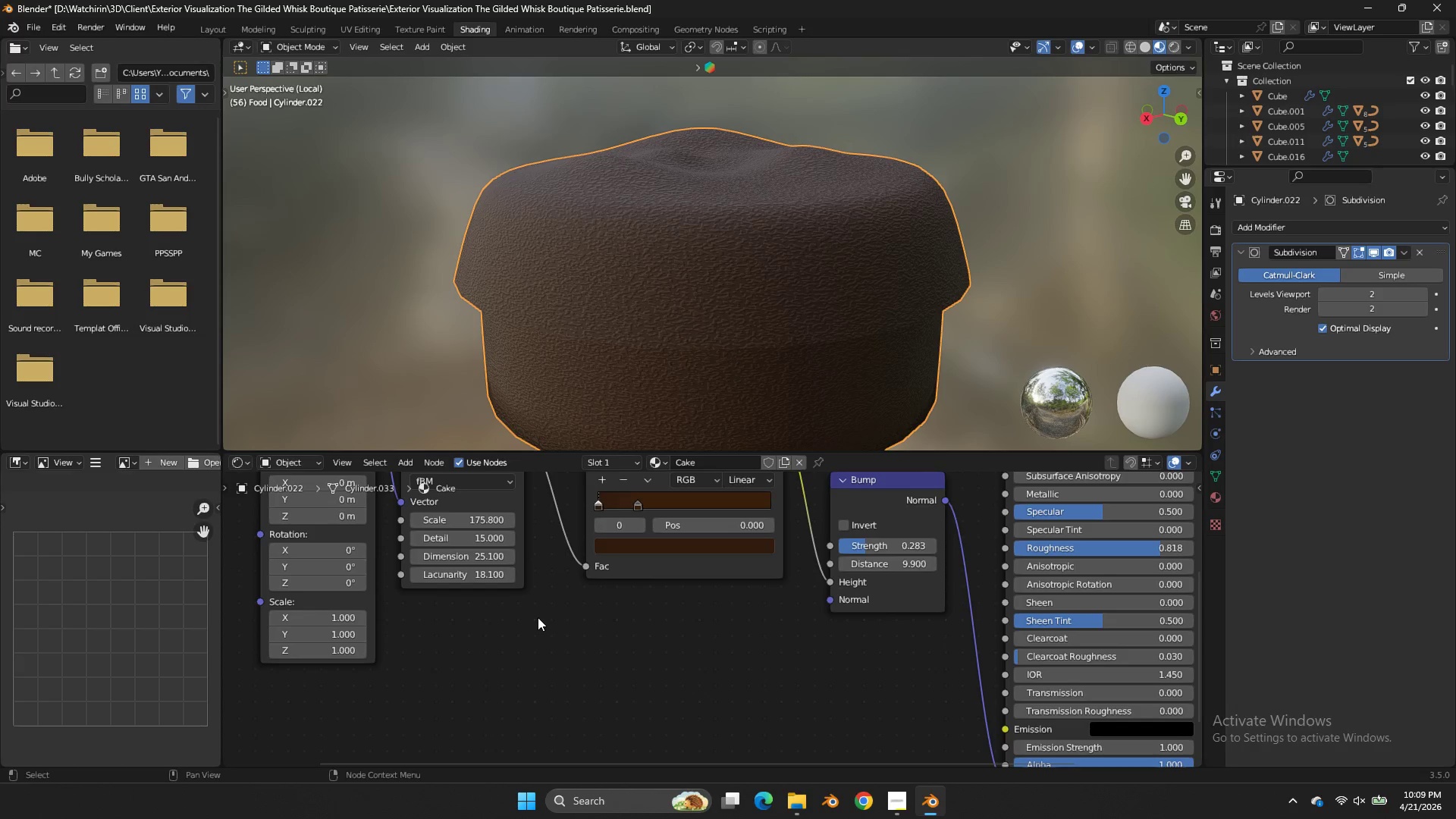 
left_click([538, 617])
 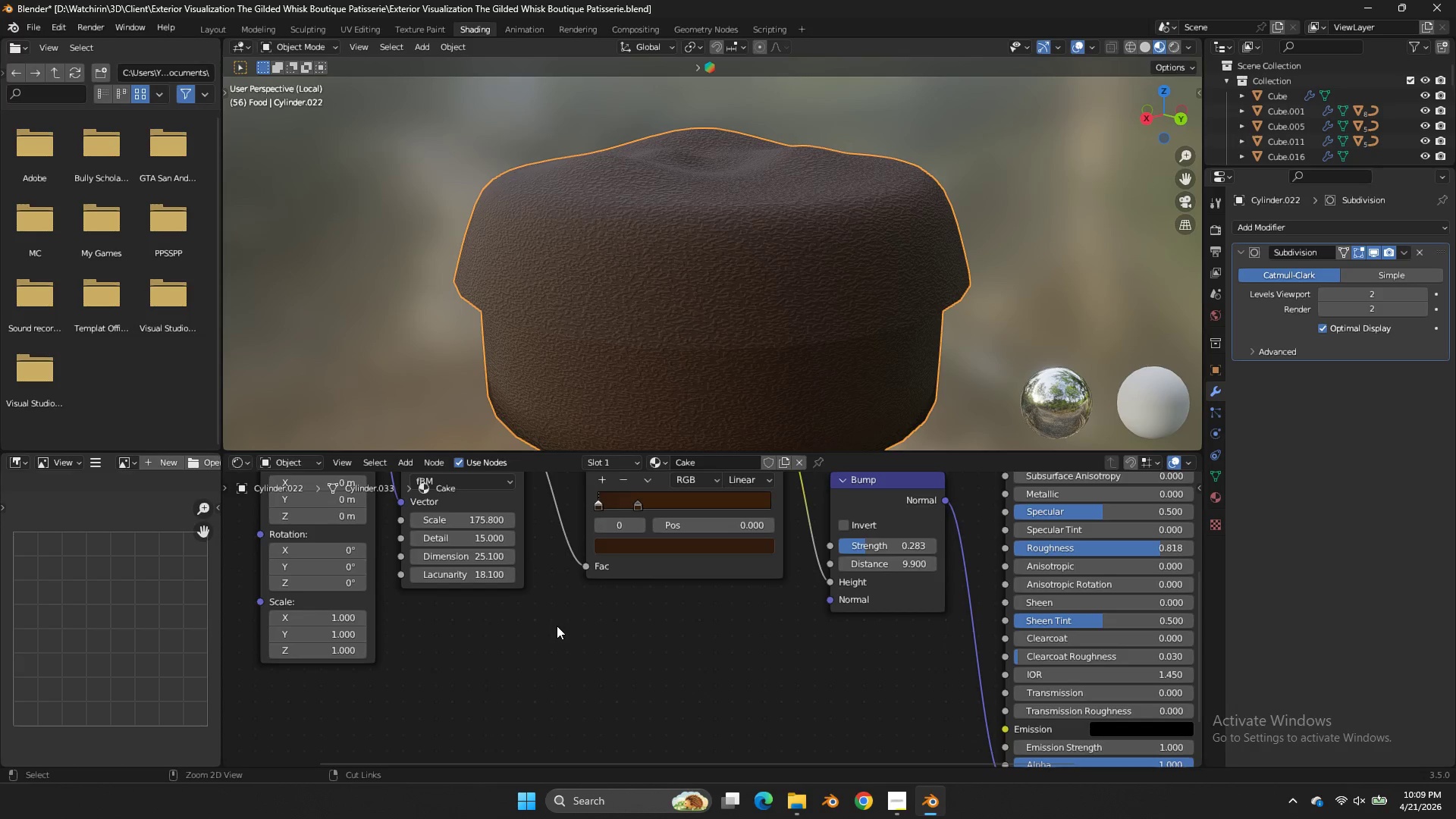 
key(Control+ControlLeft)
 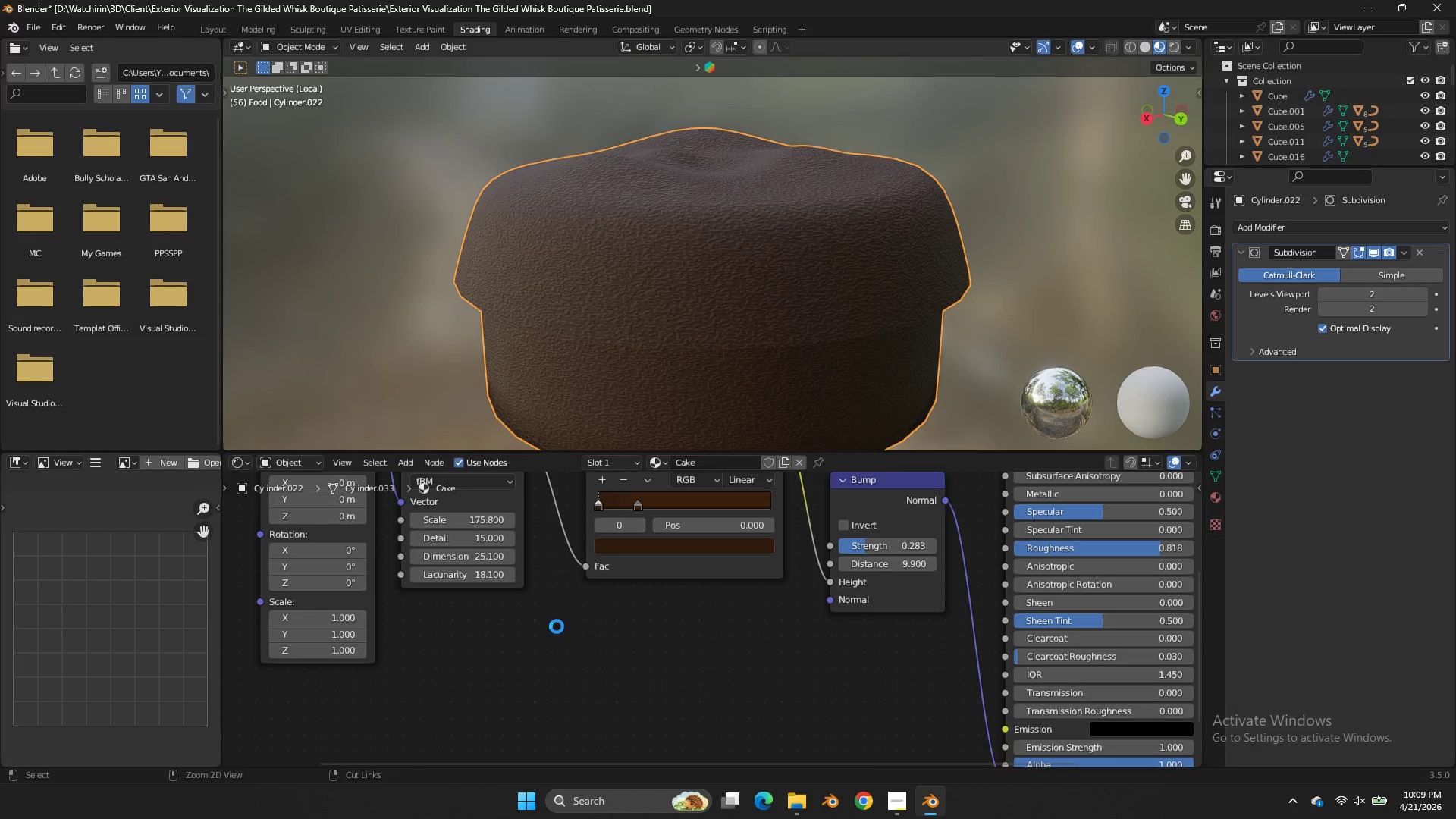 
key(Control+S)
 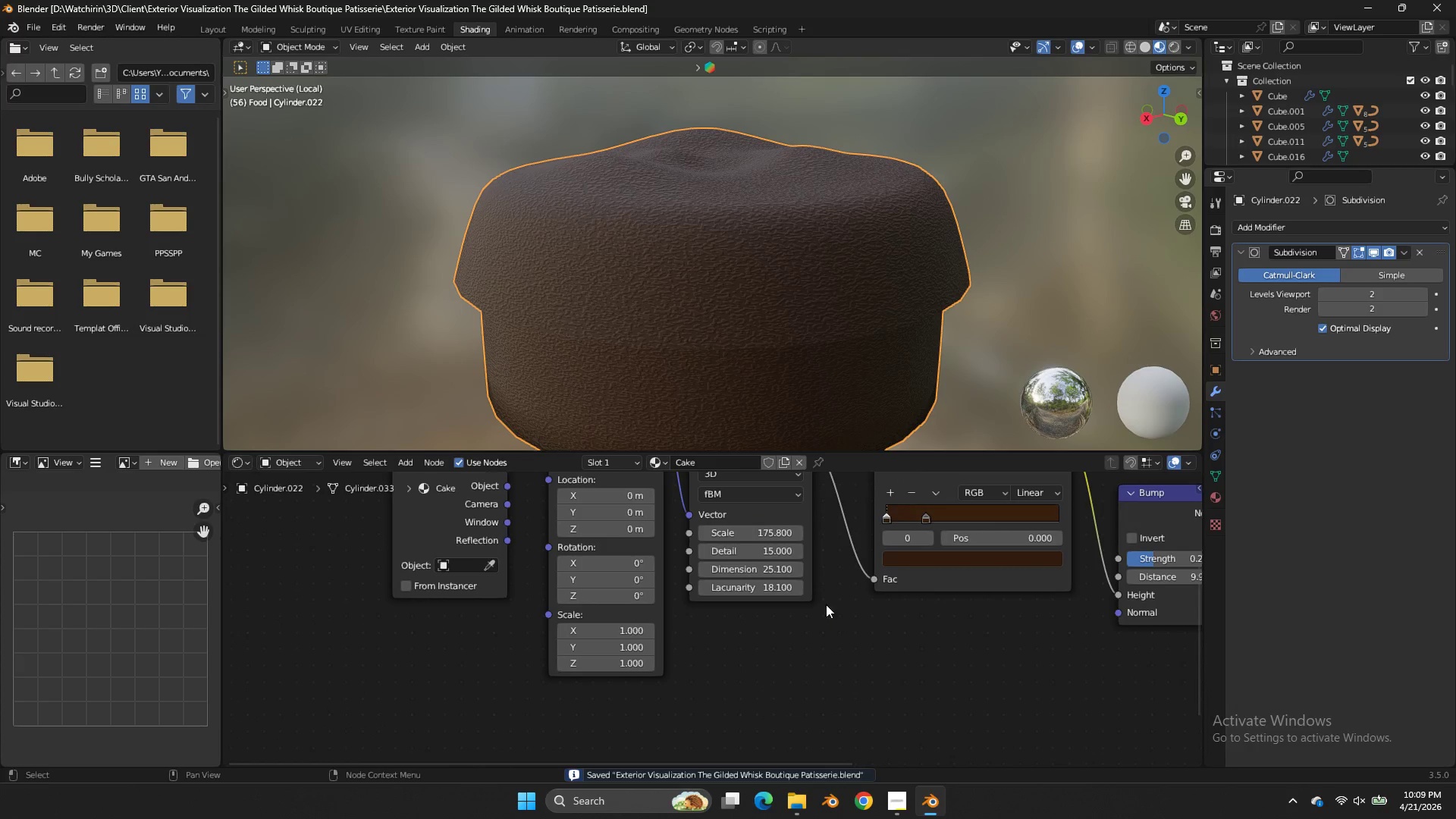 
scroll: coordinate [851, 570], scroll_direction: down, amount: 4.0
 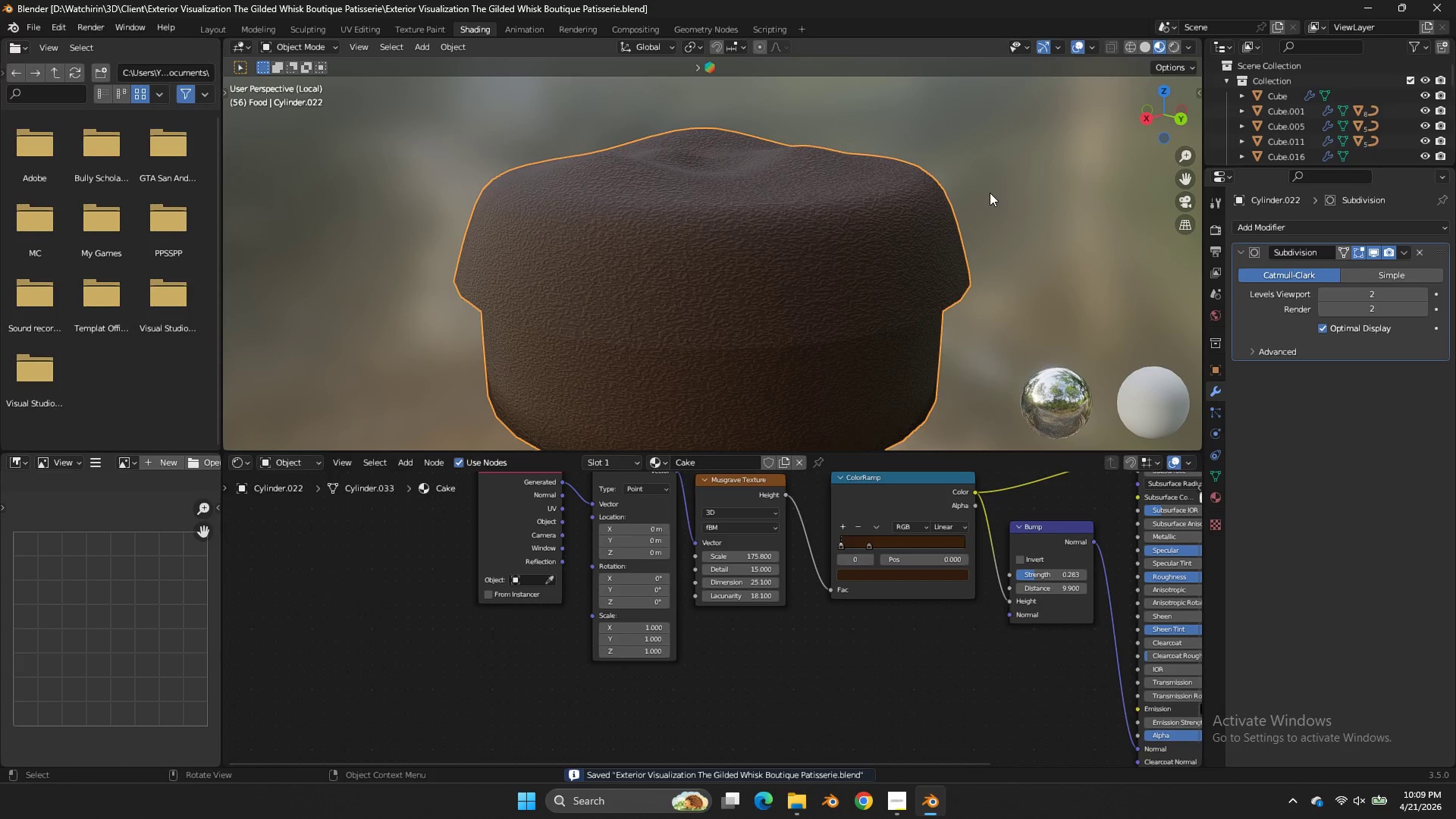 
key(Tab)
 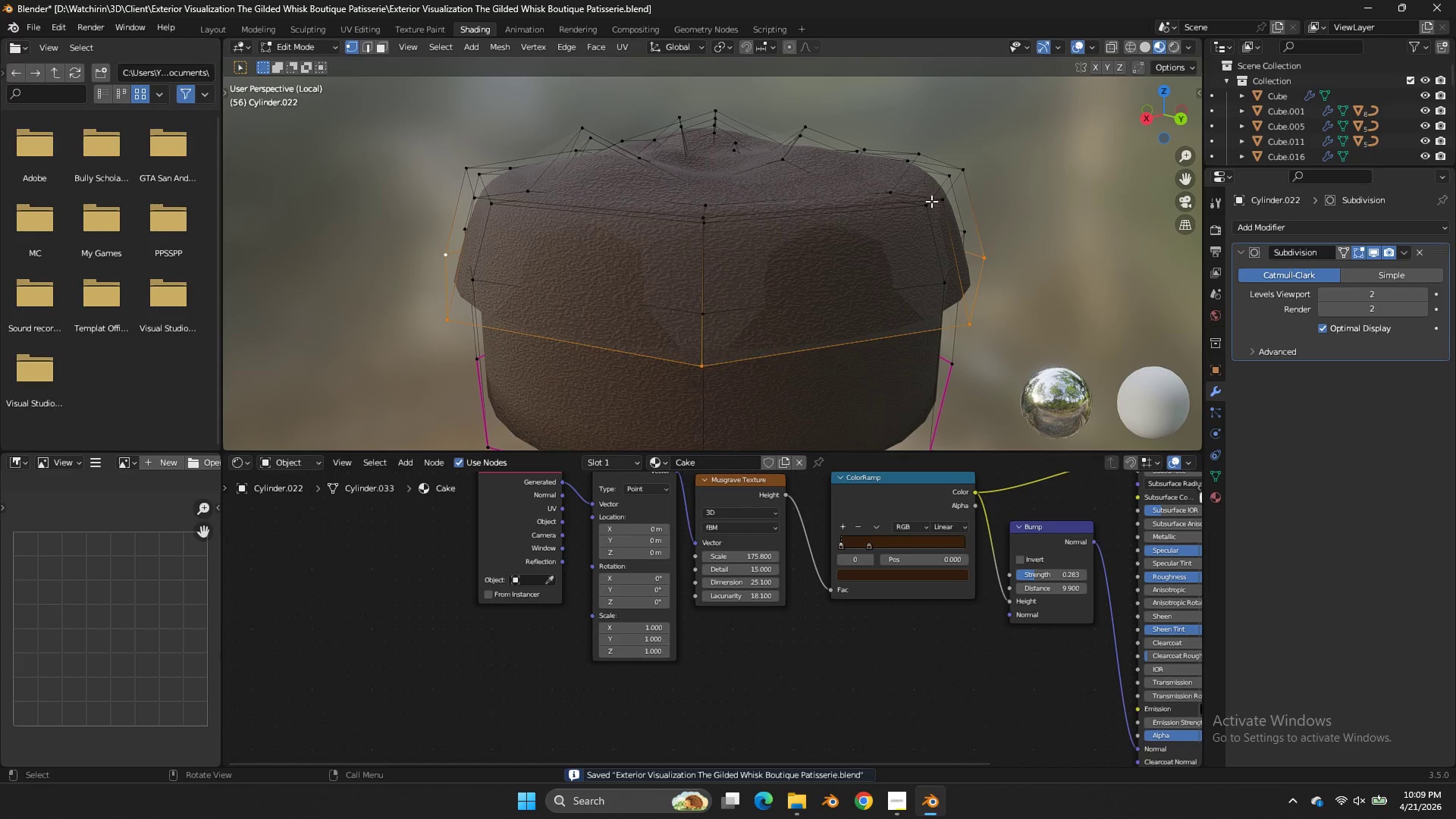 
left_click([931, 201])
 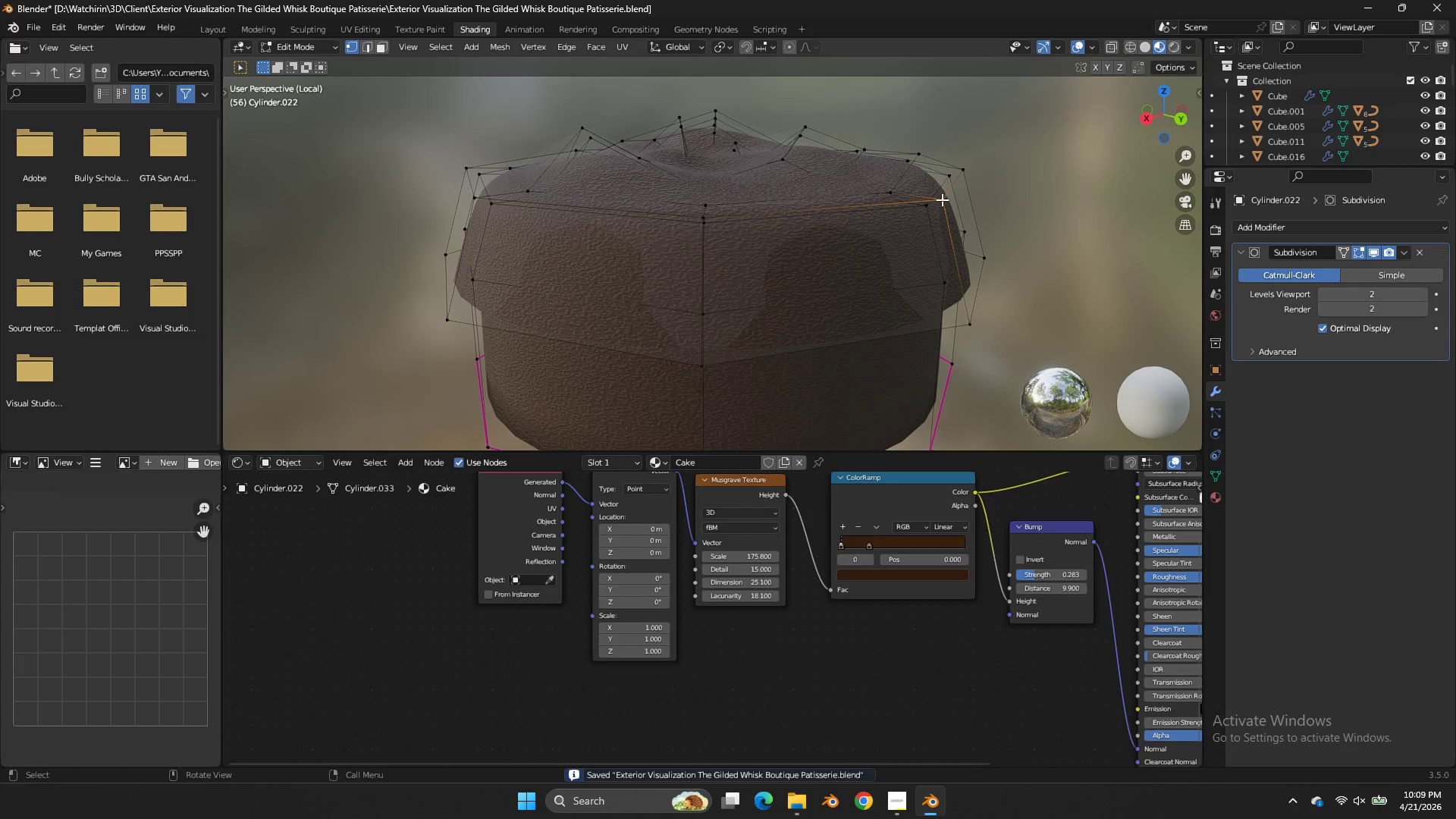 
left_click([942, 199])
 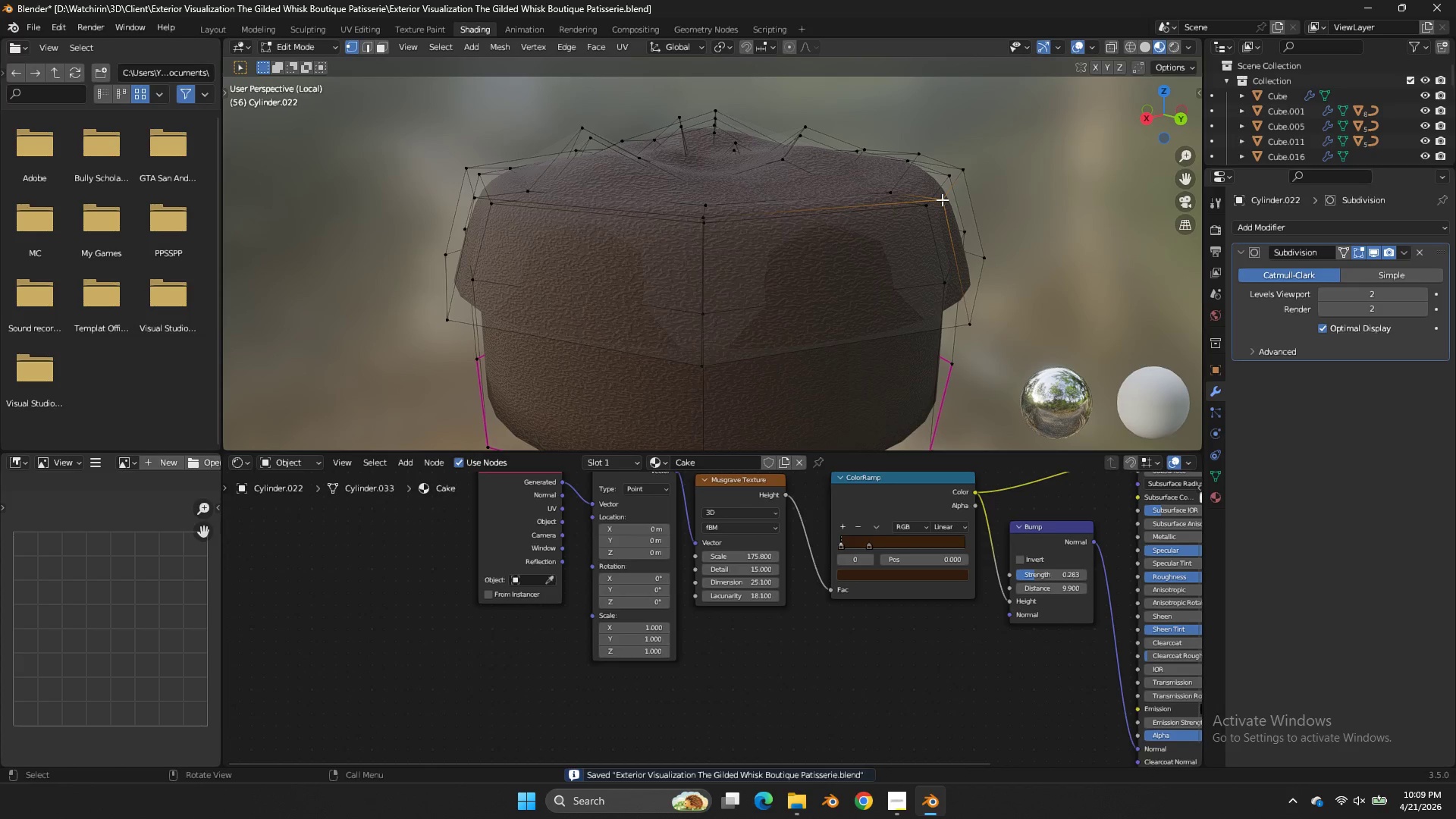 
key(L)
 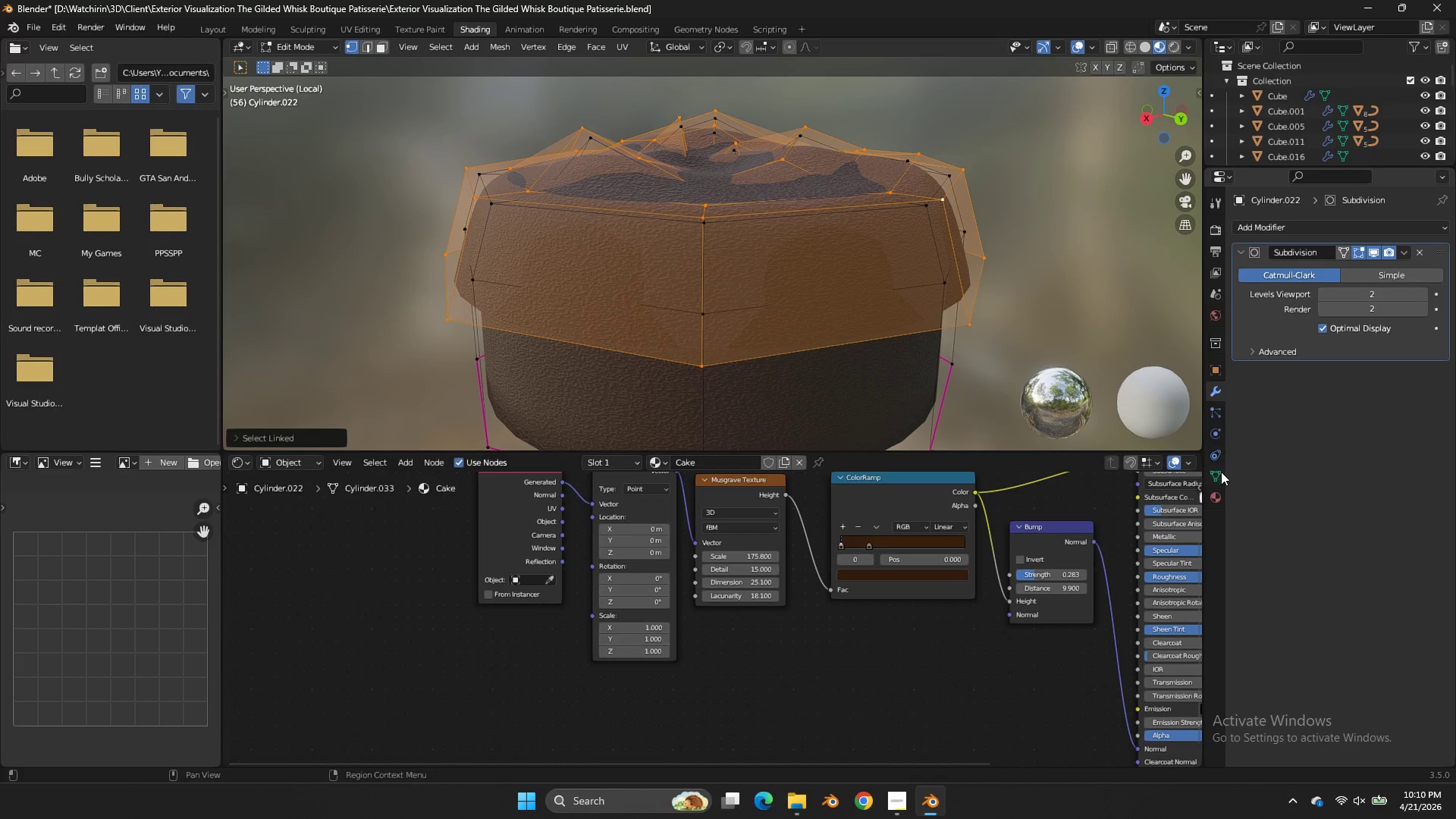 
left_click([1215, 501])
 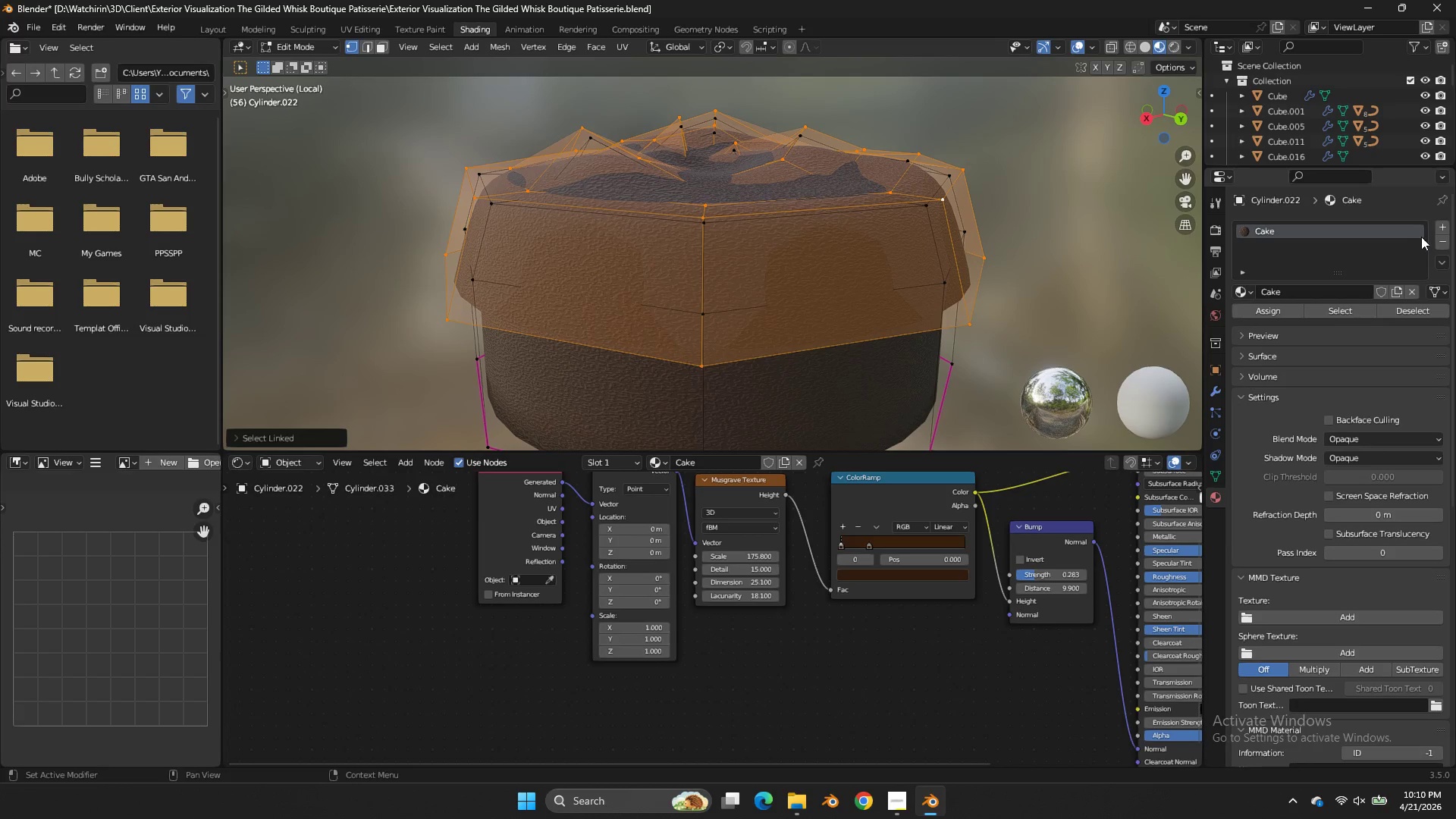 
left_click([1445, 222])
 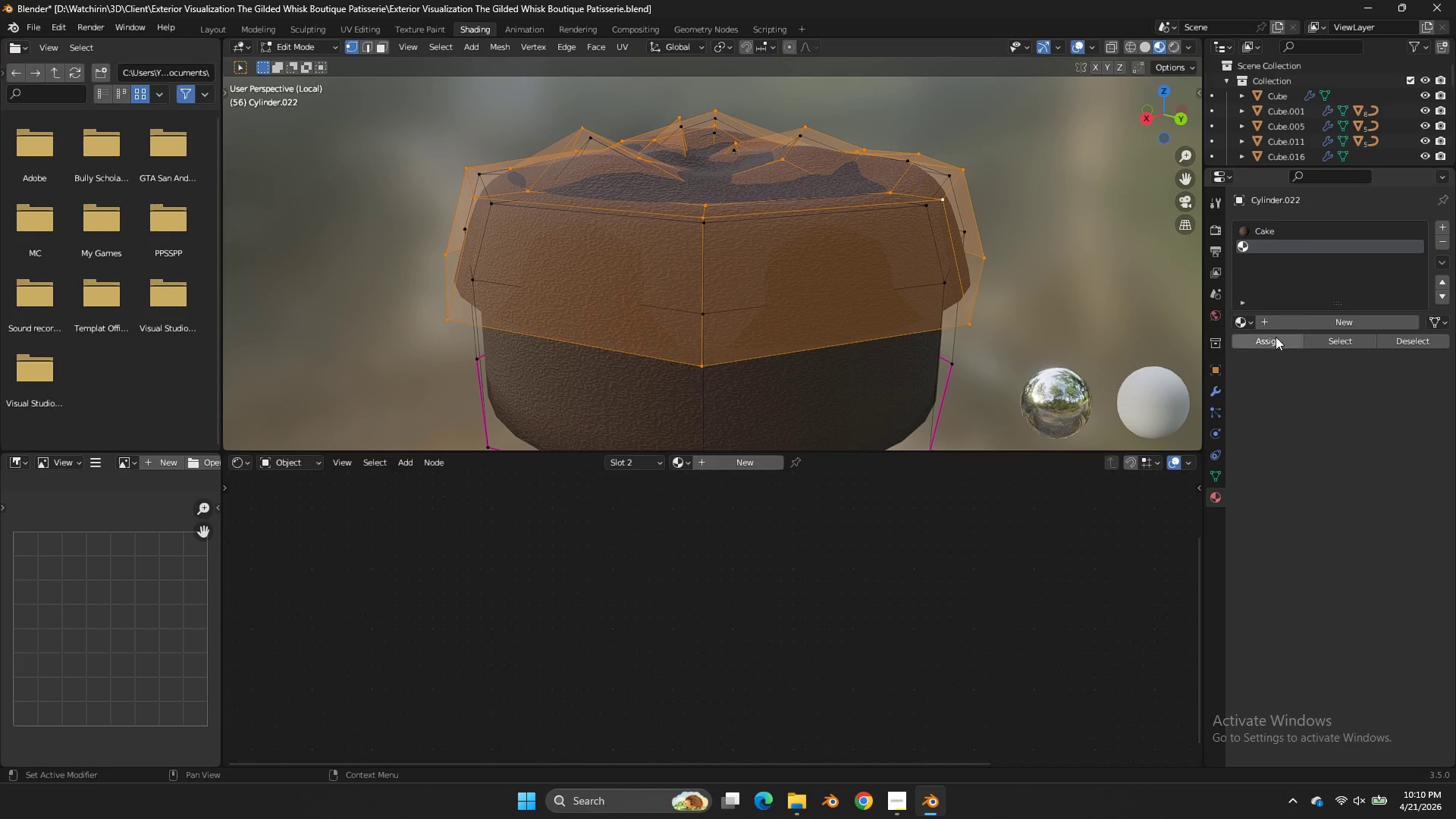 
left_click([1274, 340])
 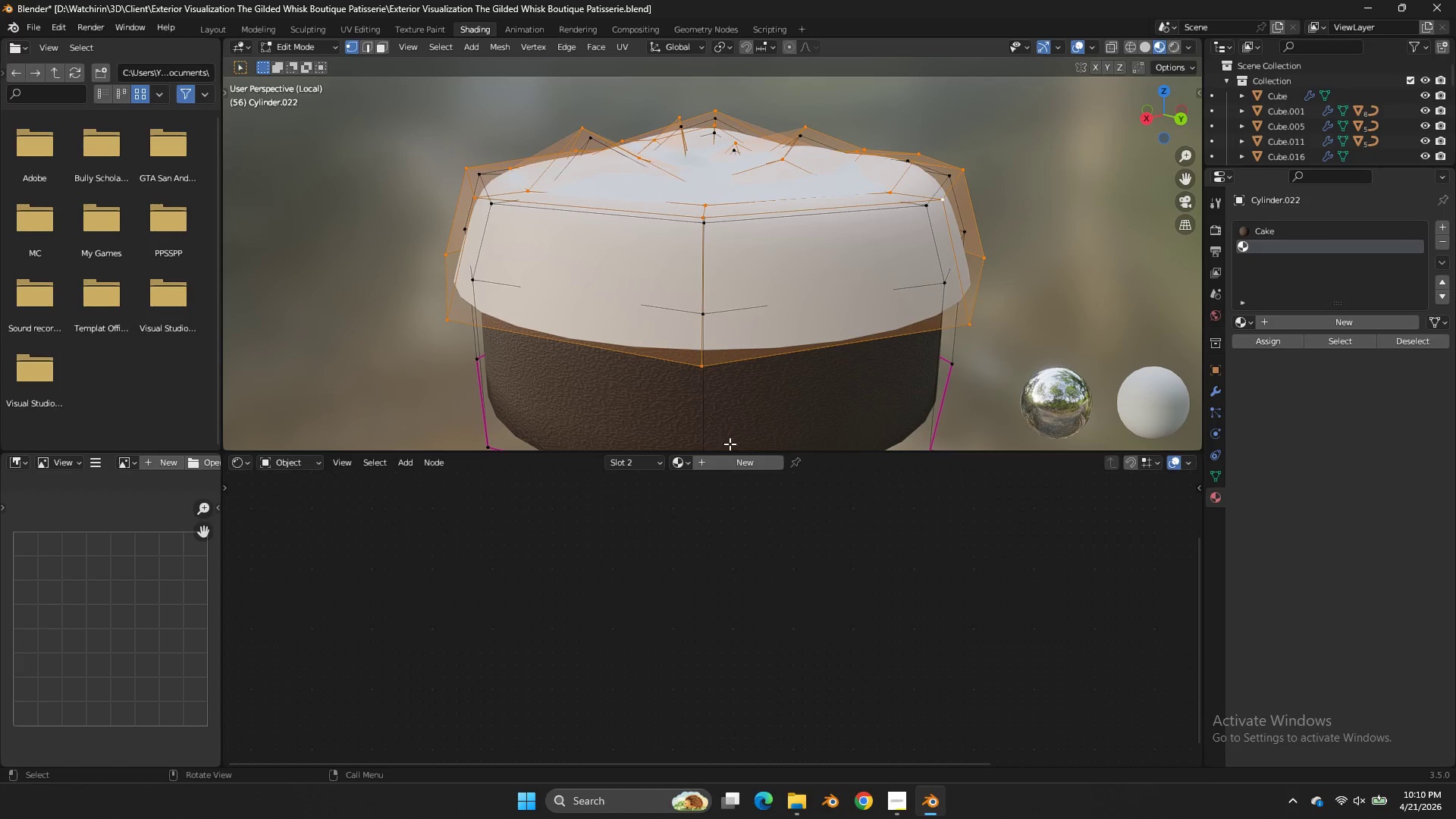 
left_click([682, 457])
 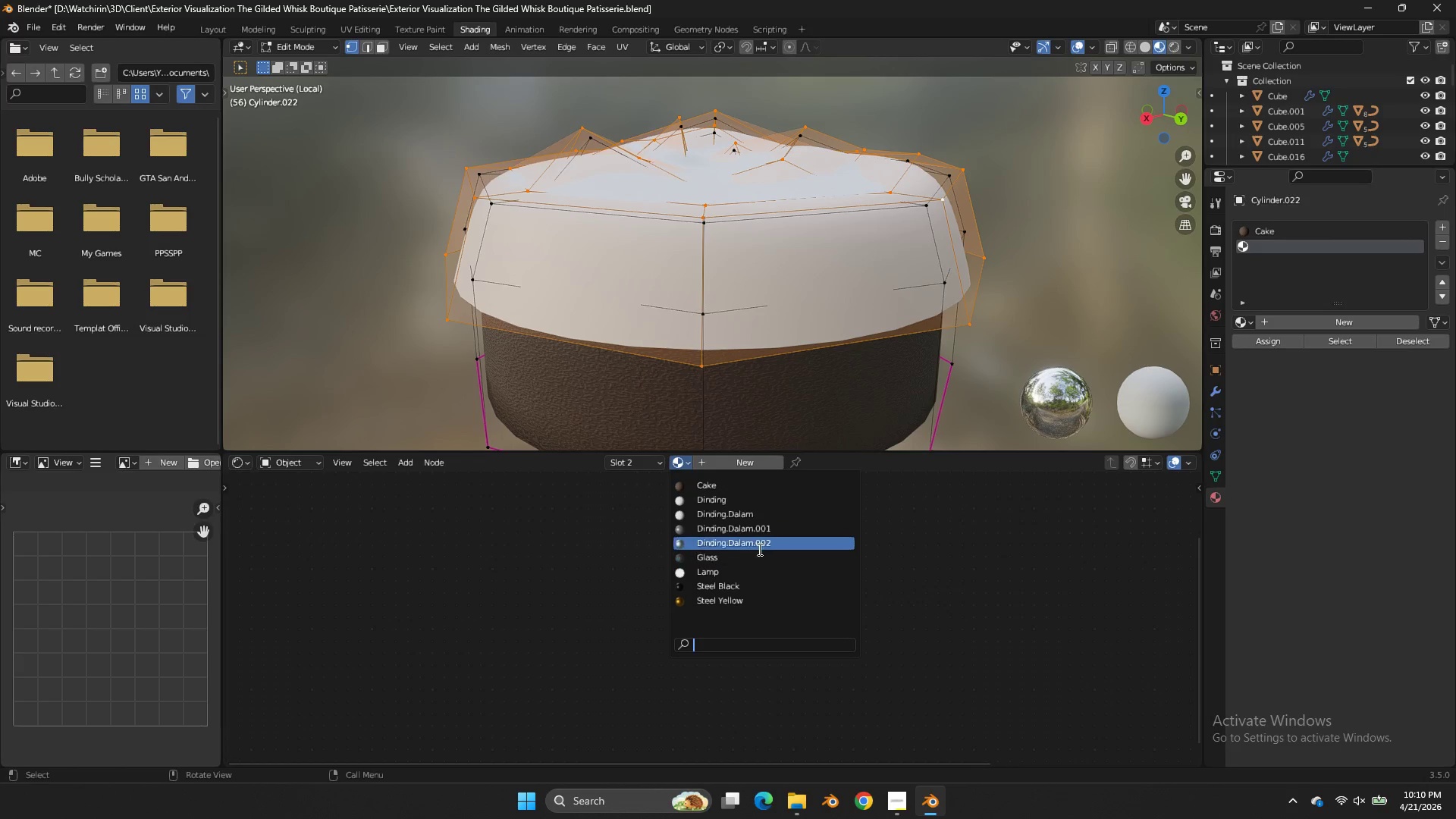 
wait(5.33)
 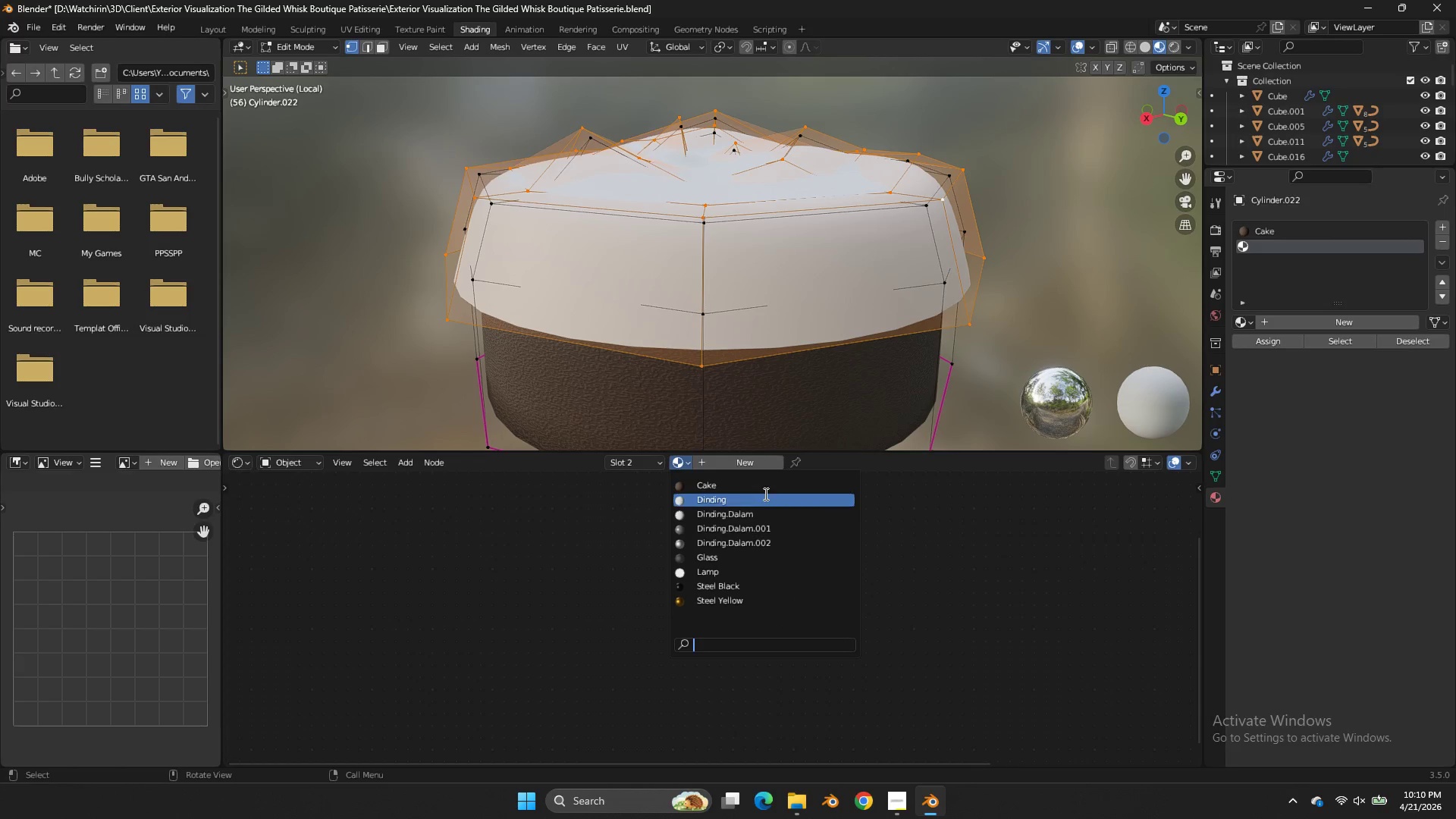 
left_click([761, 488])
 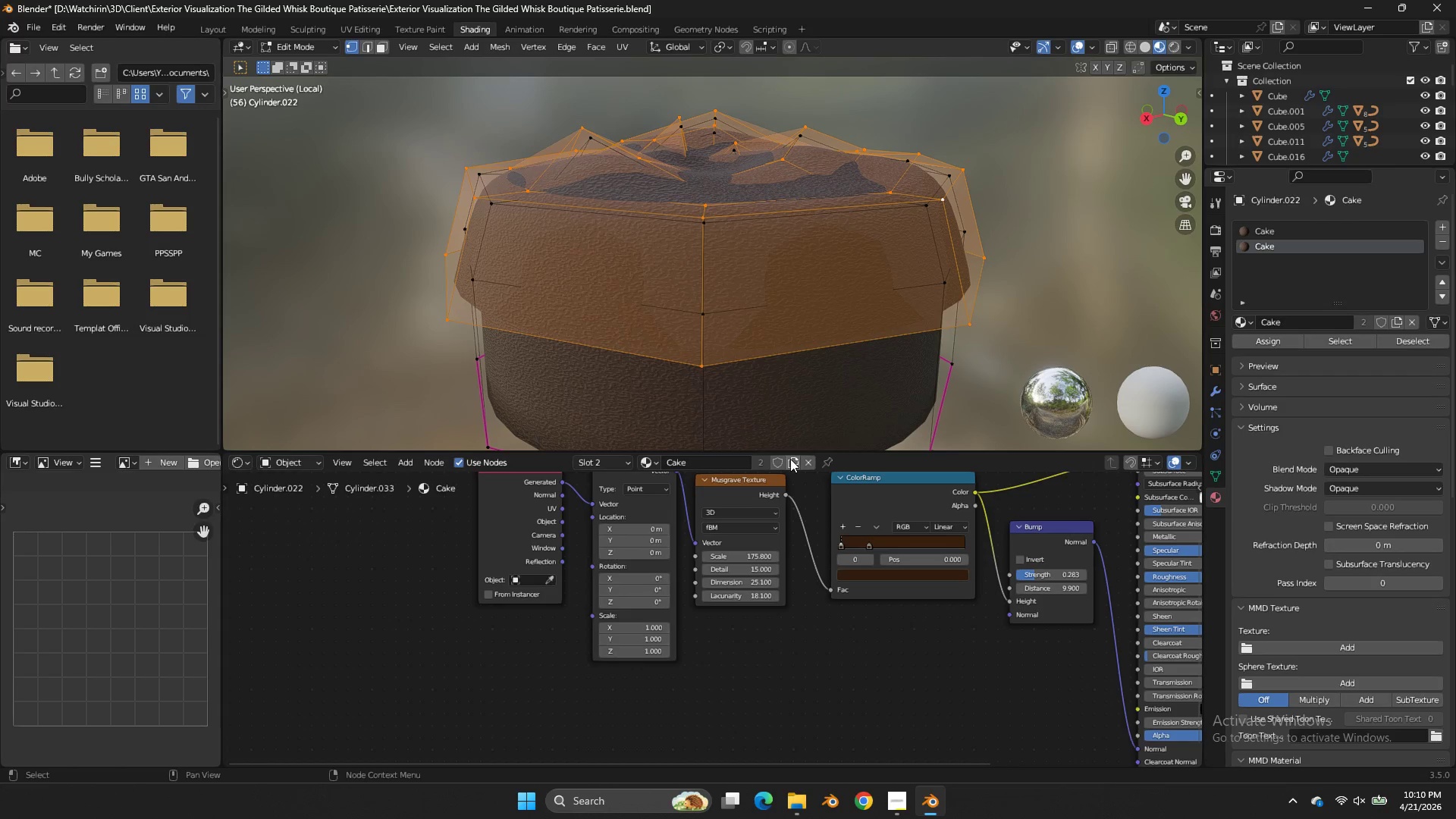 
left_click([790, 459])
 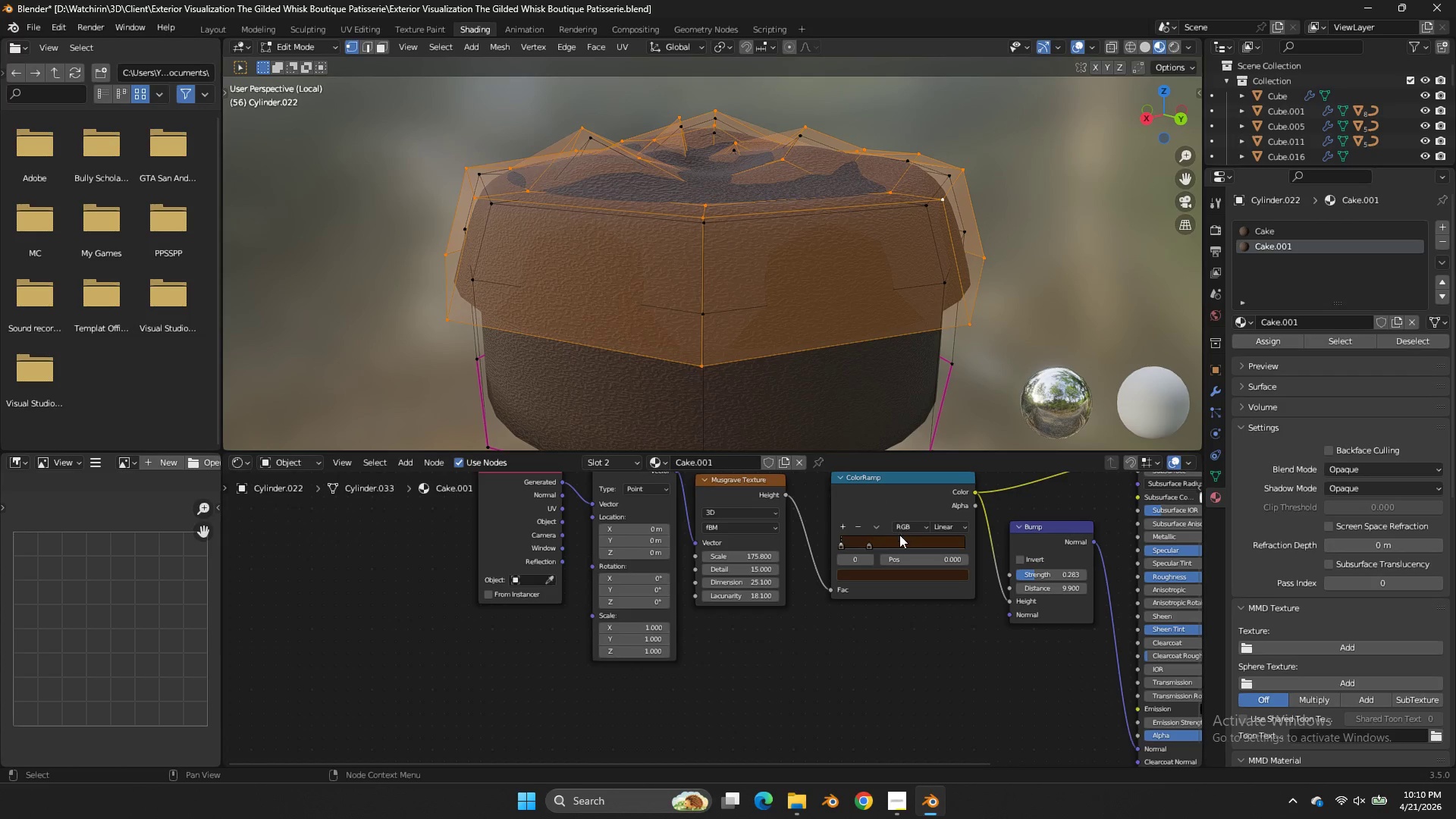 
left_click([871, 538])
 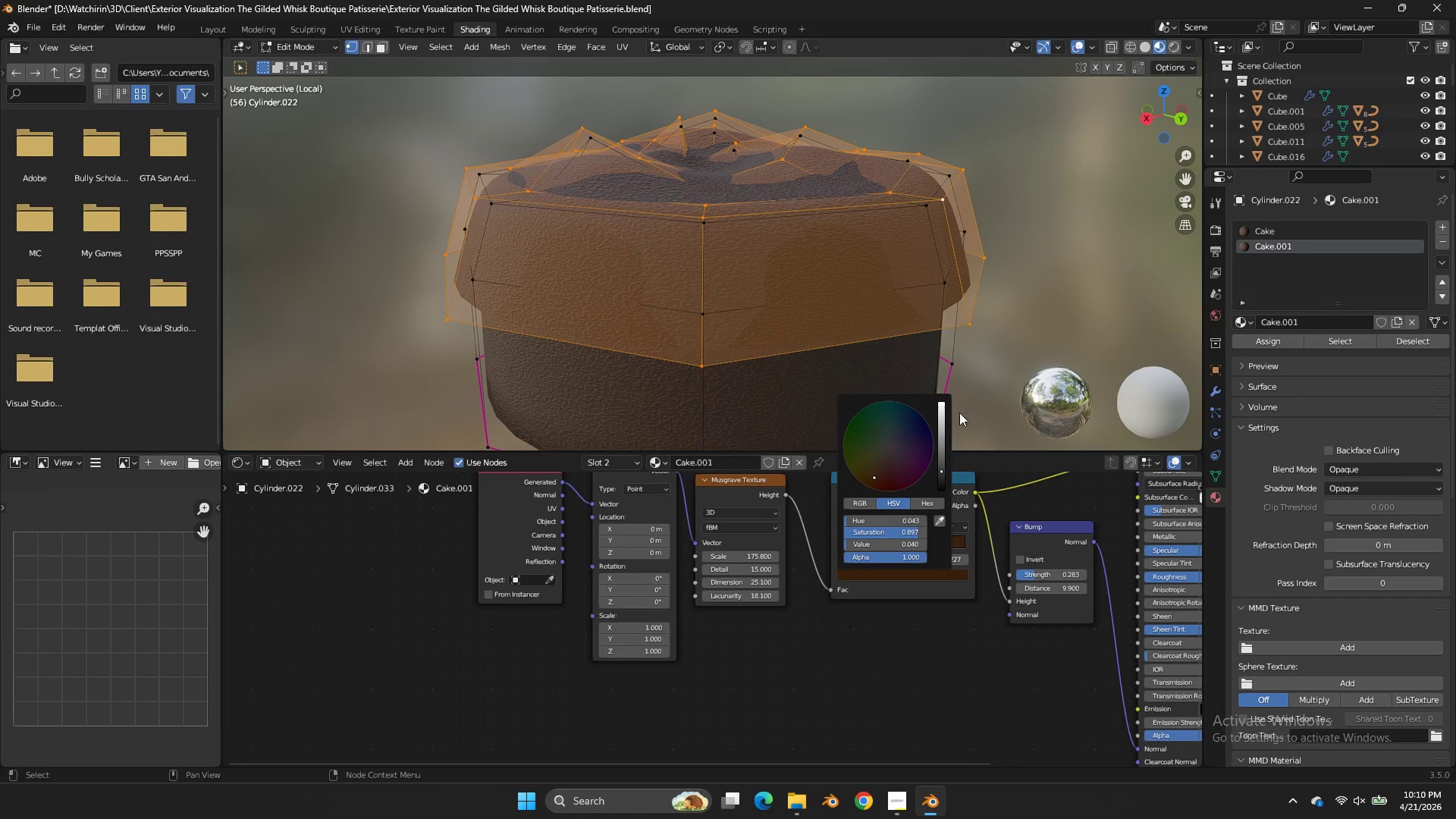 
left_click_drag(start_coordinate=[940, 418], to_coordinate=[583, 367])
 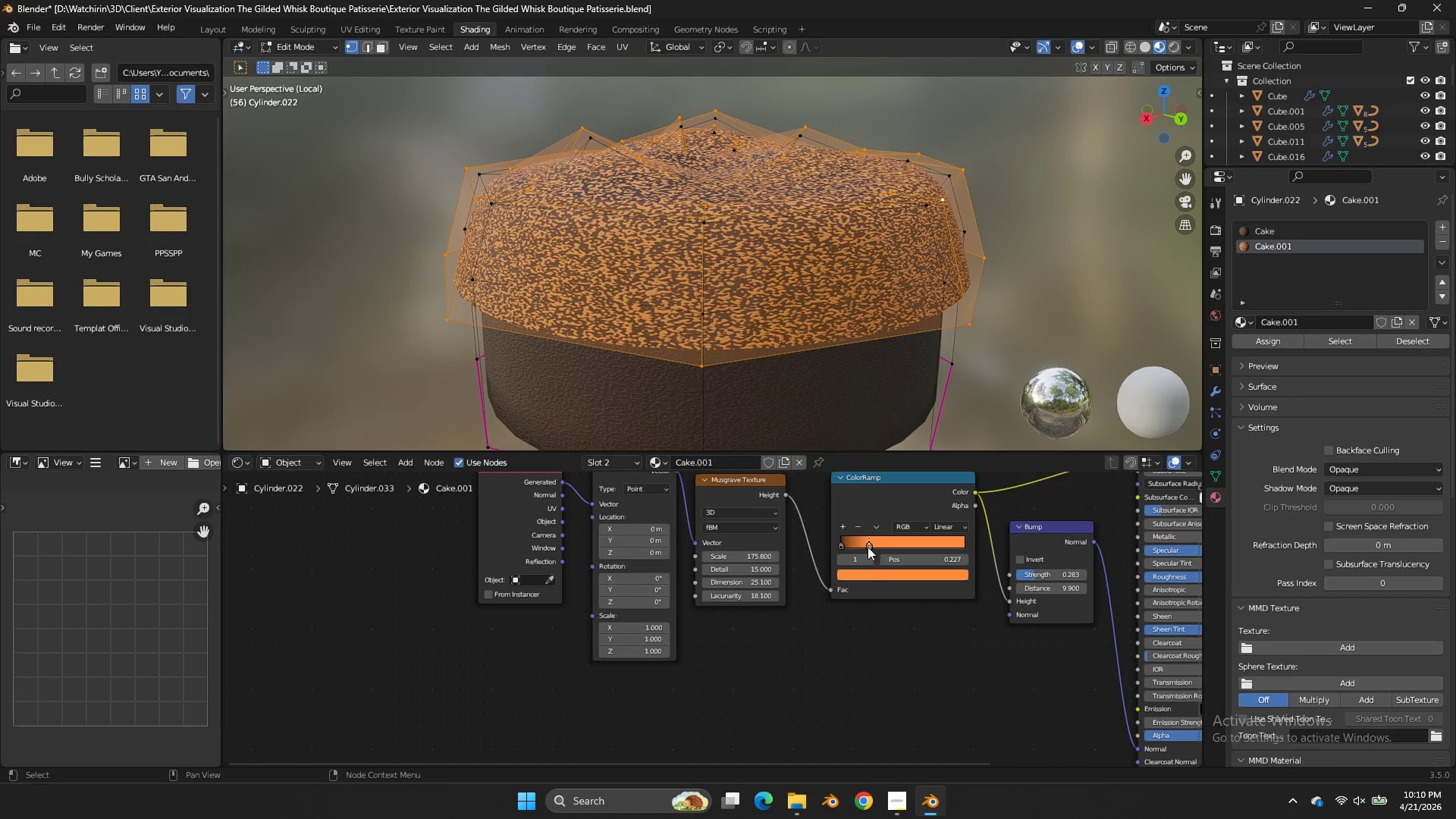 
left_click([879, 574])
 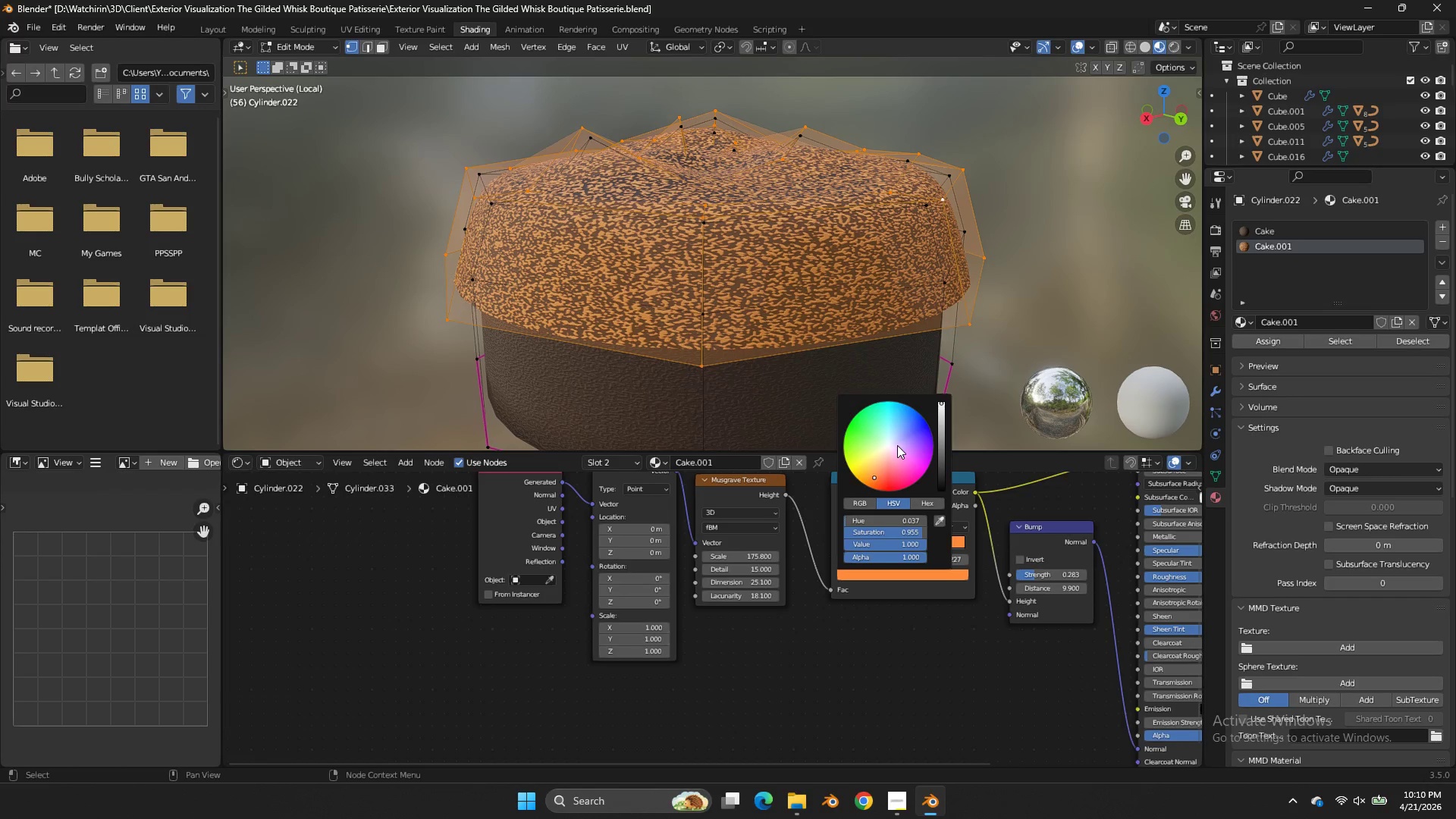 
left_click_drag(start_coordinate=[894, 444], to_coordinate=[888, 444])
 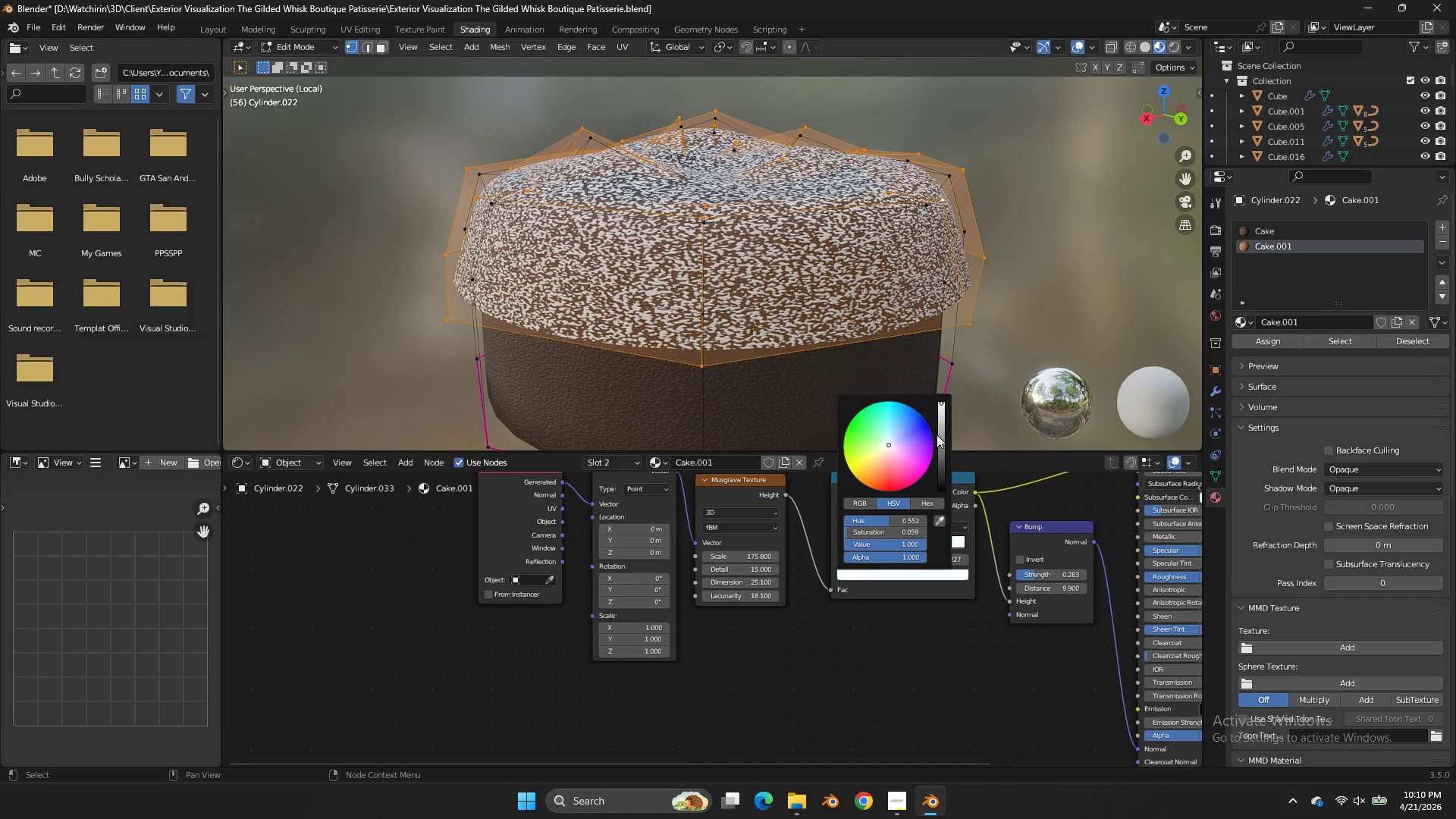 
scroll: coordinate [937, 450], scroll_direction: up, amount: 3.0
 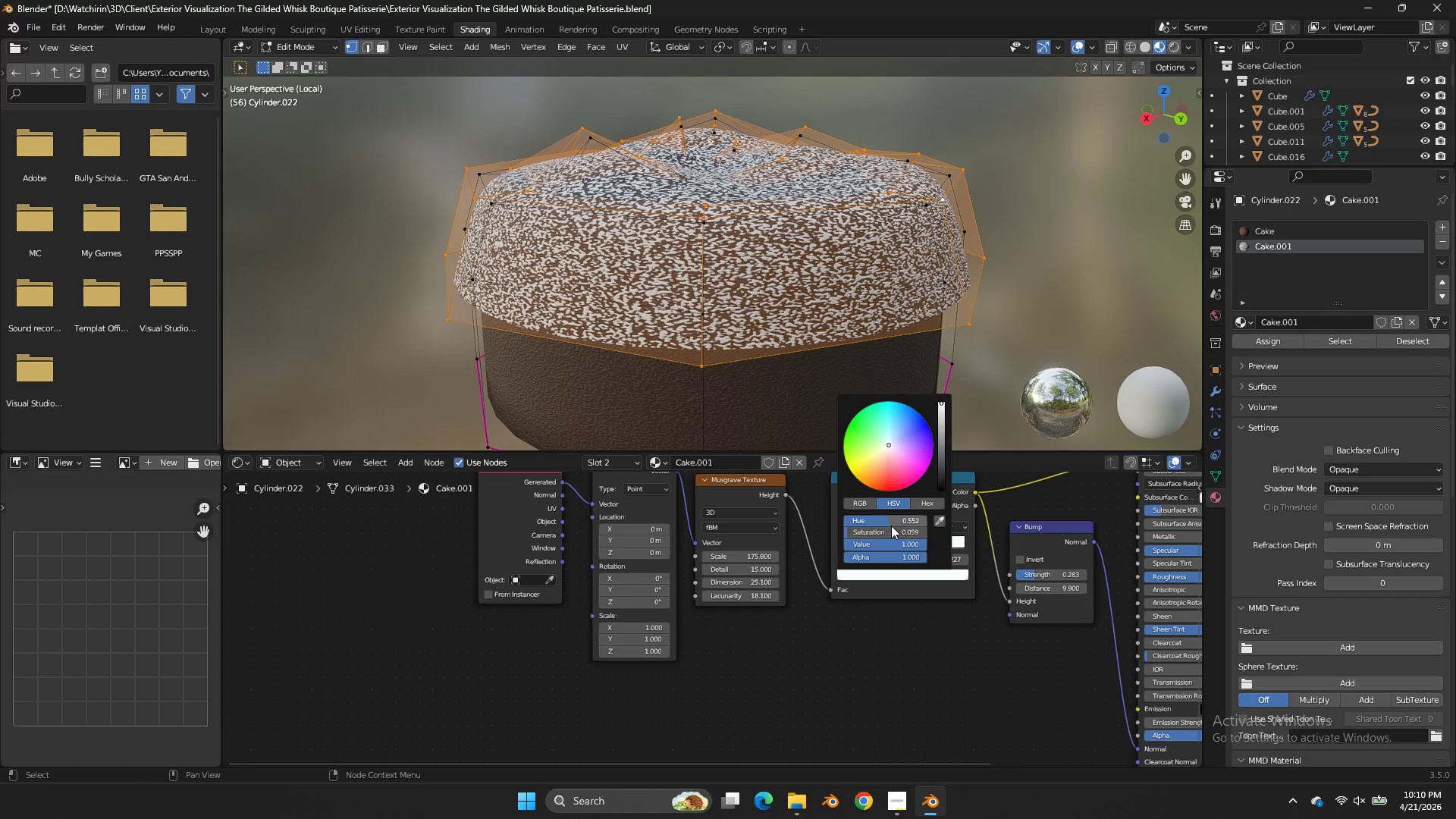 
left_click_drag(start_coordinate=[890, 527], to_coordinate=[802, 528])
 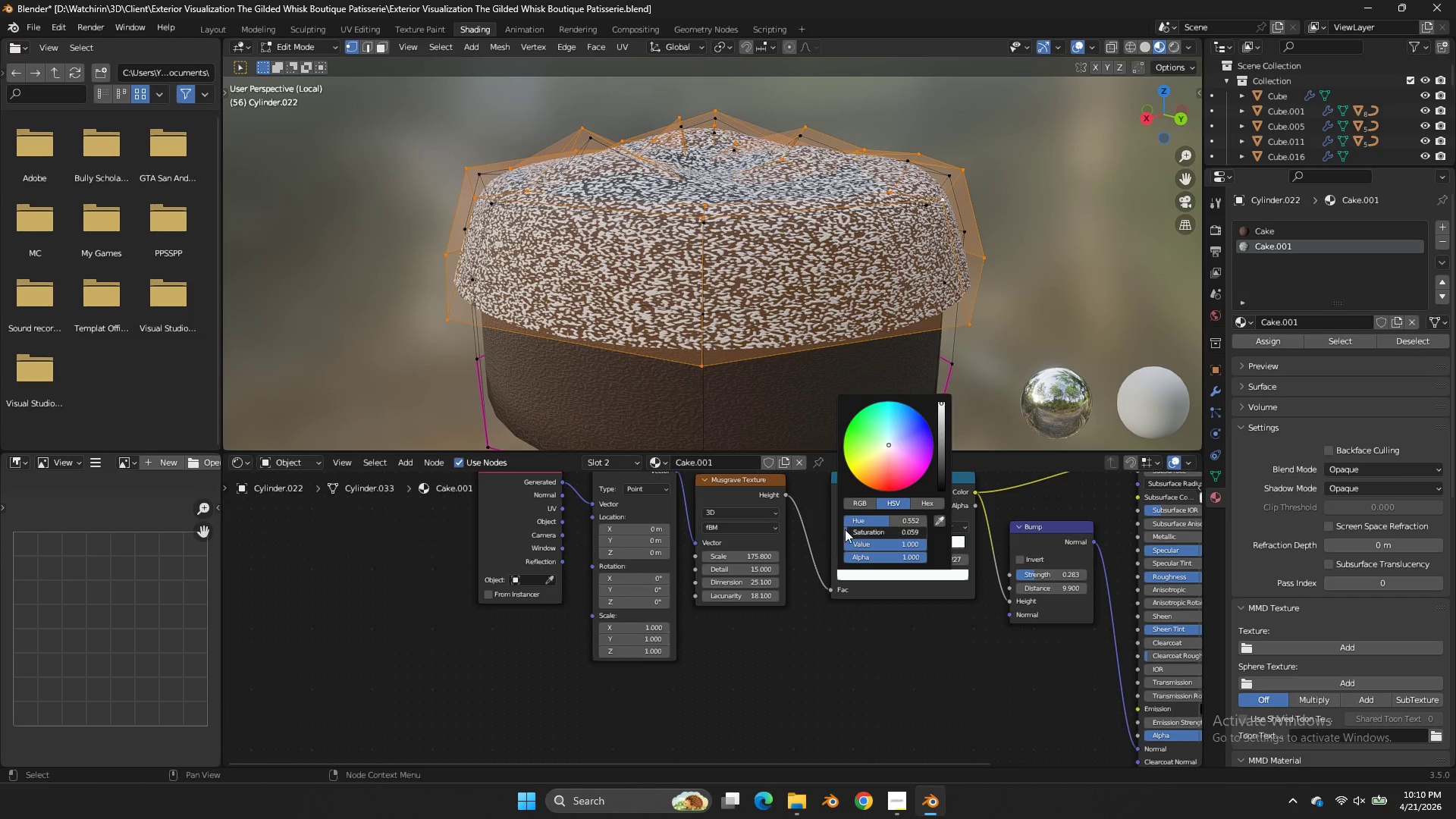 
left_click_drag(start_coordinate=[845, 529], to_coordinate=[808, 338])
 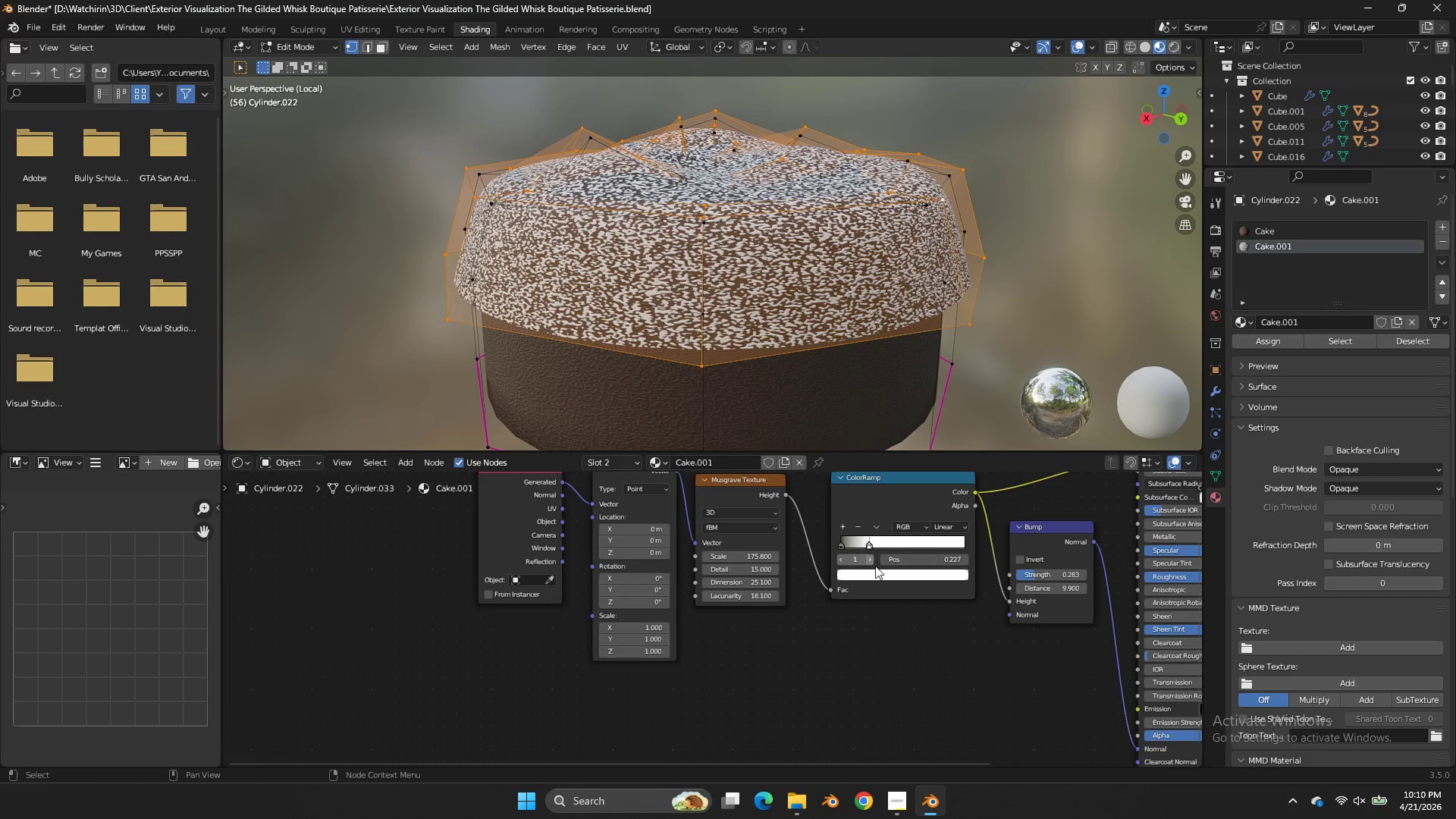 
left_click([877, 573])
 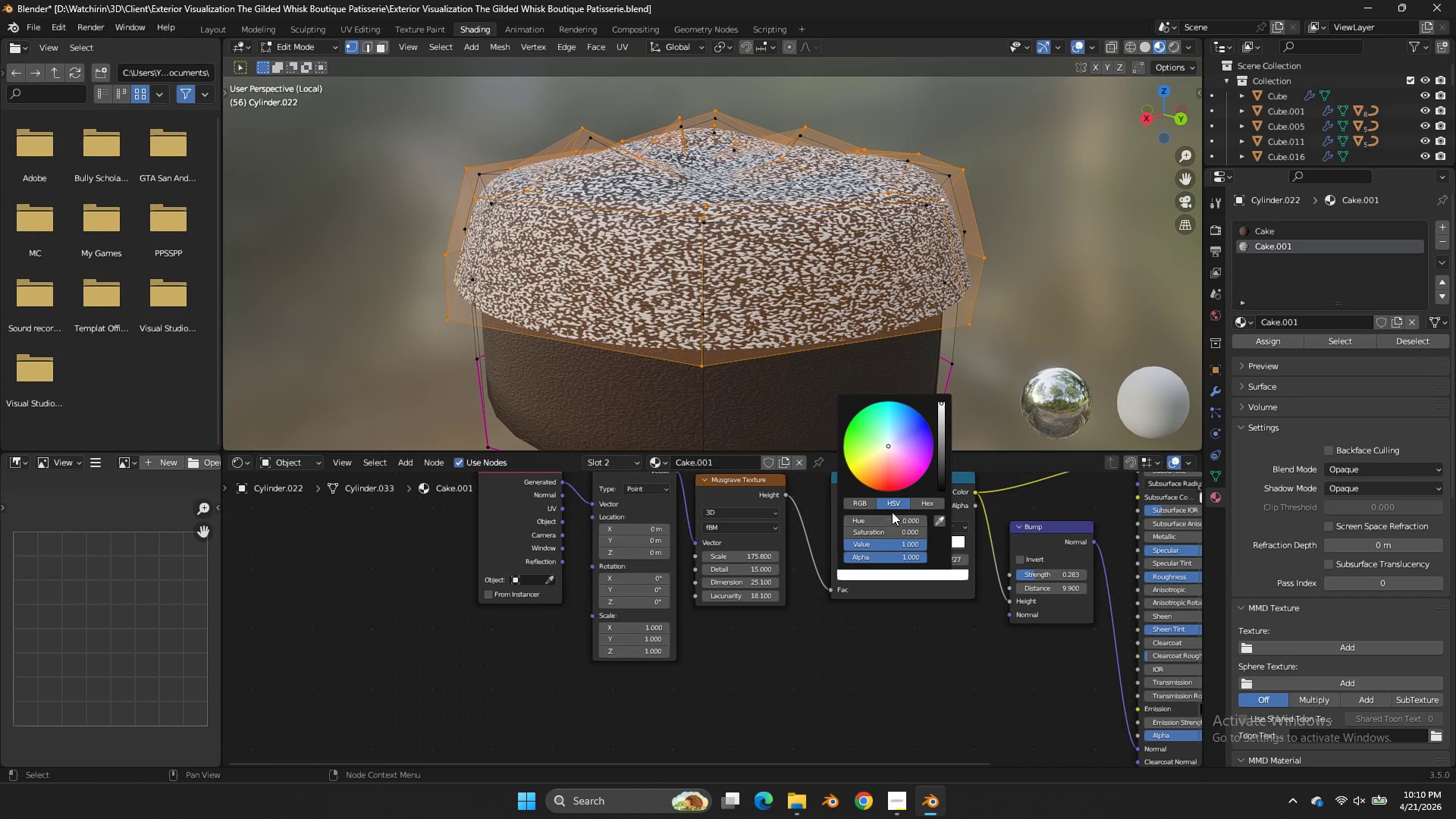 
left_click([843, 592])
 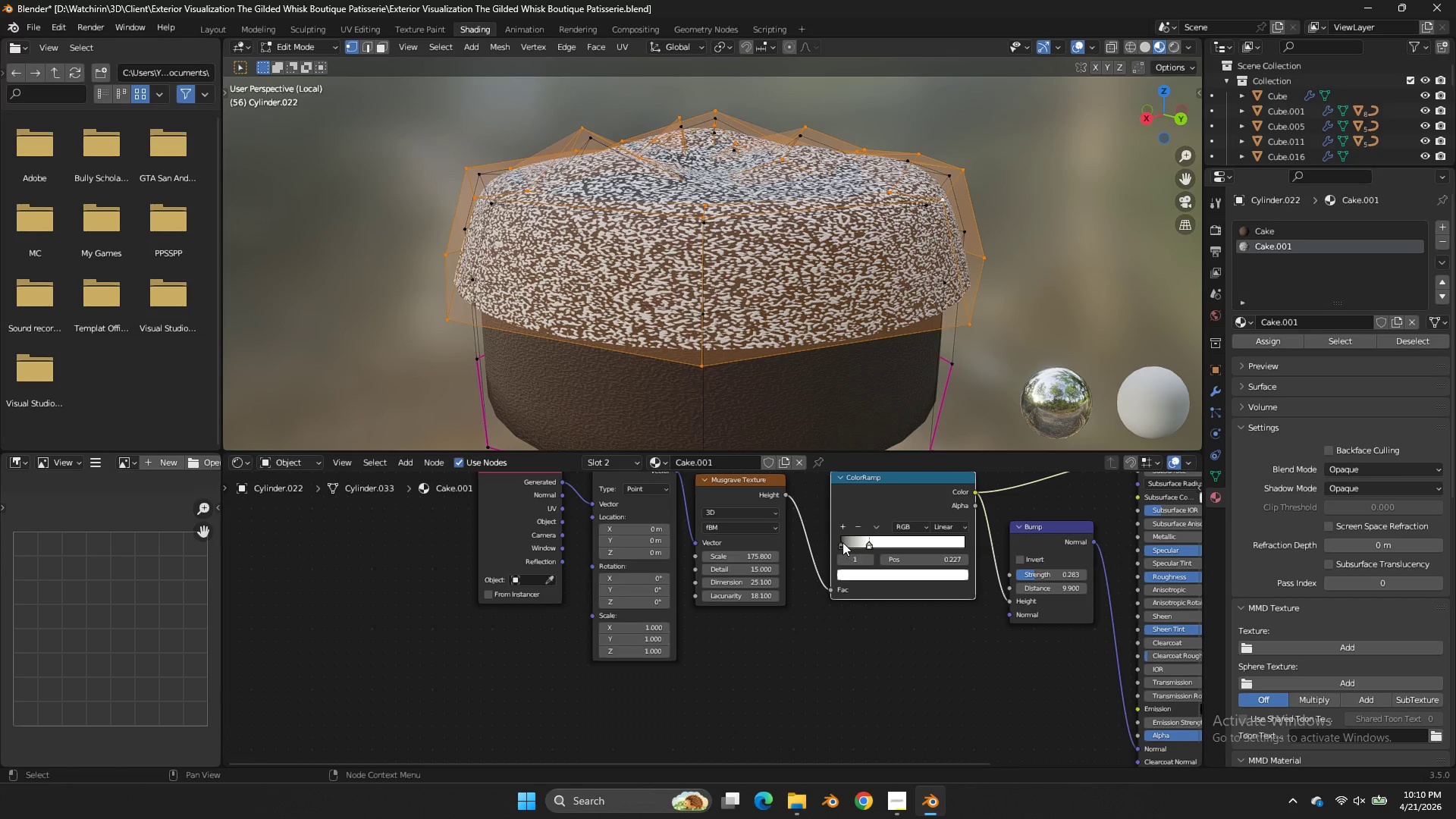 
left_click([842, 541])
 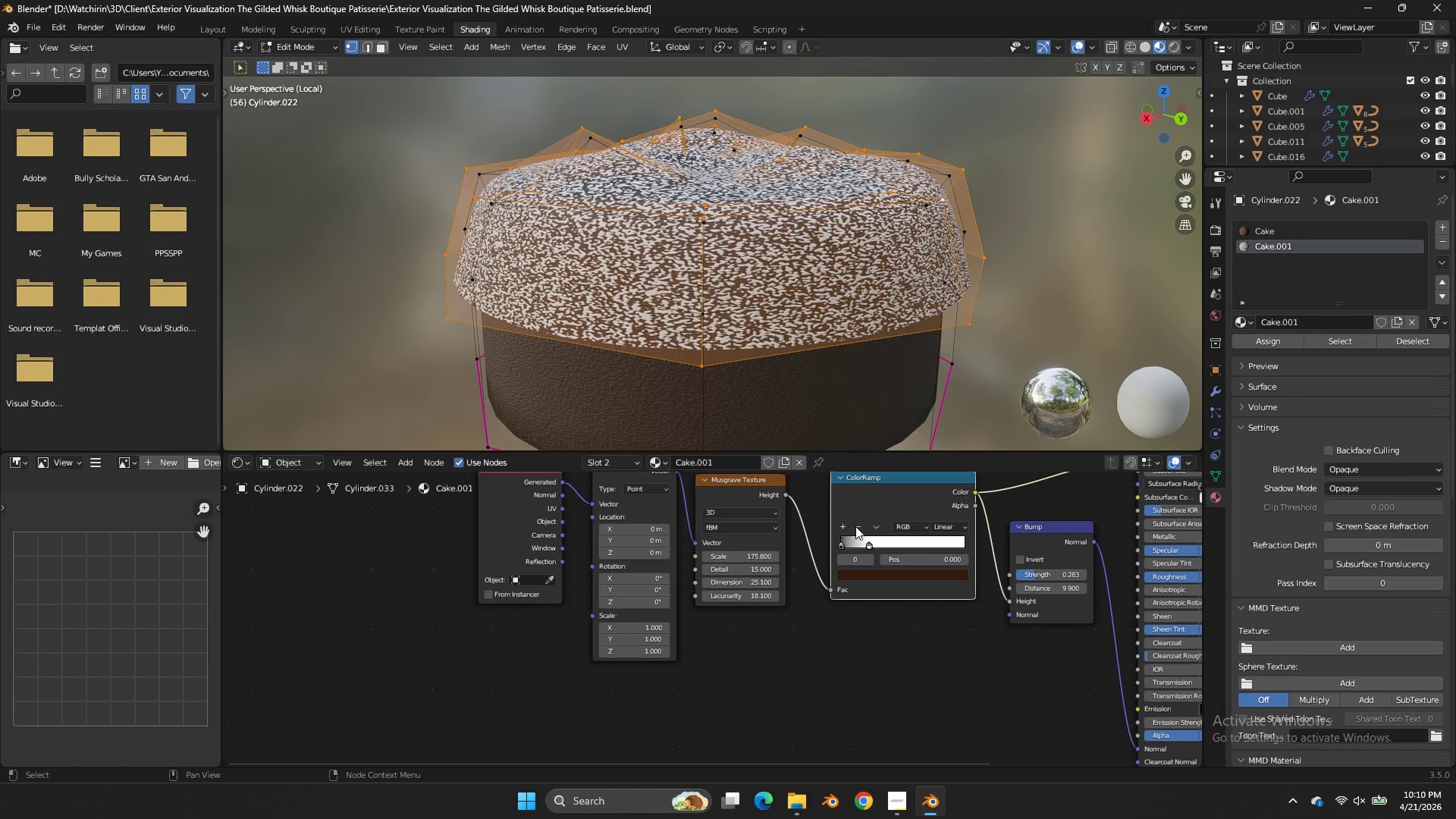 
double_click([844, 526])
 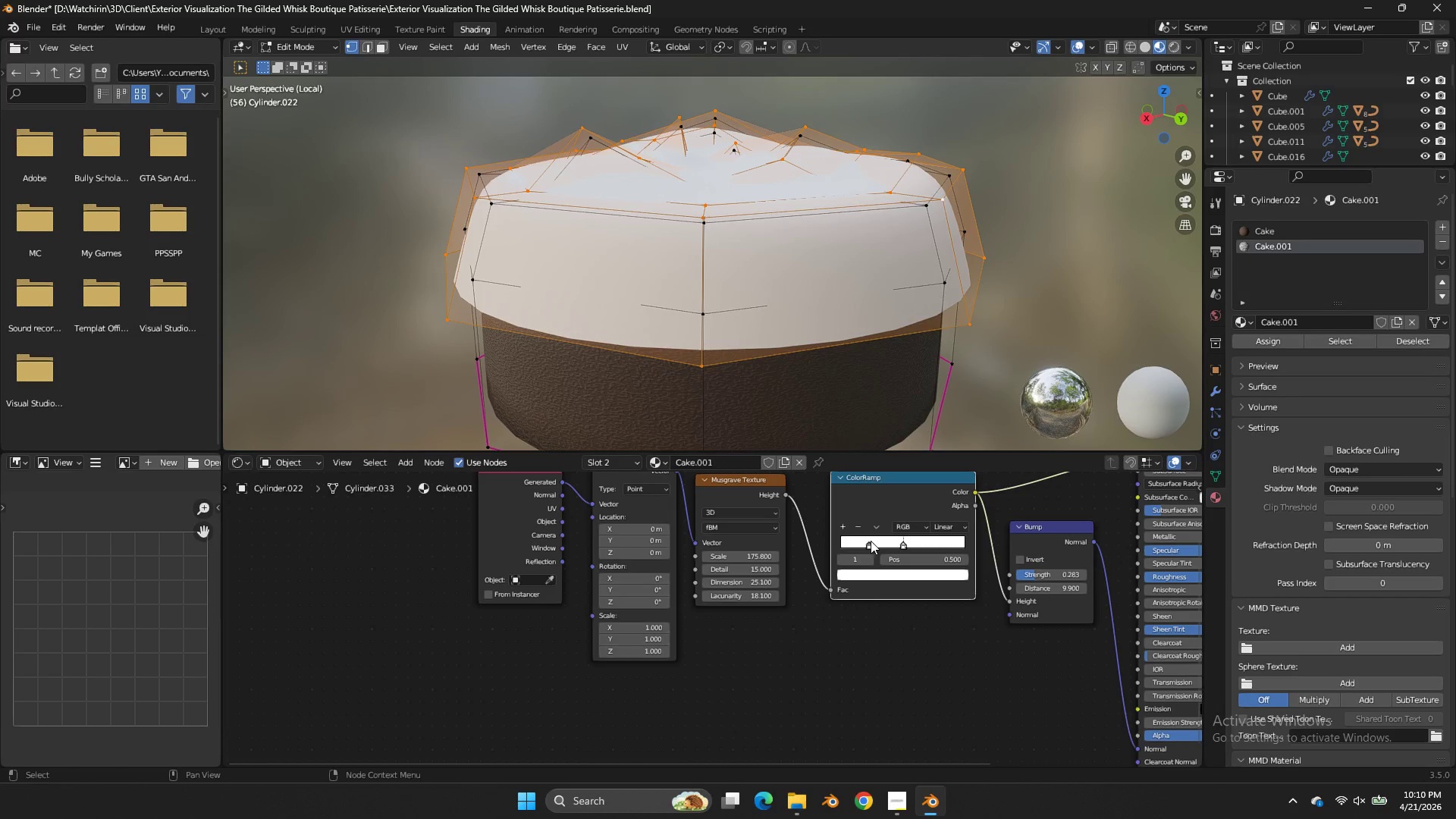 
left_click_drag(start_coordinate=[871, 541], to_coordinate=[826, 538])
 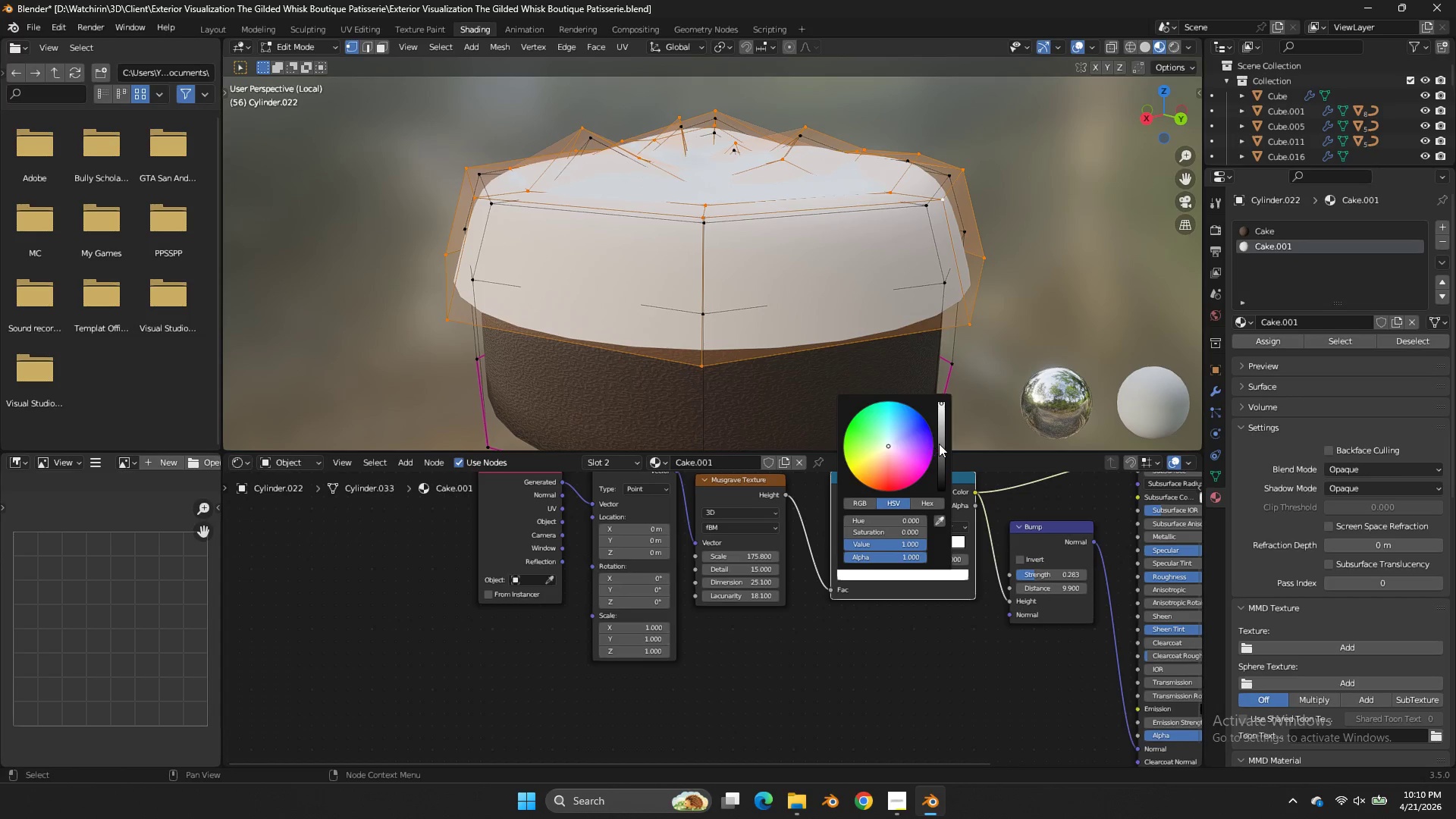 
left_click_drag(start_coordinate=[943, 441], to_coordinate=[590, 401])
 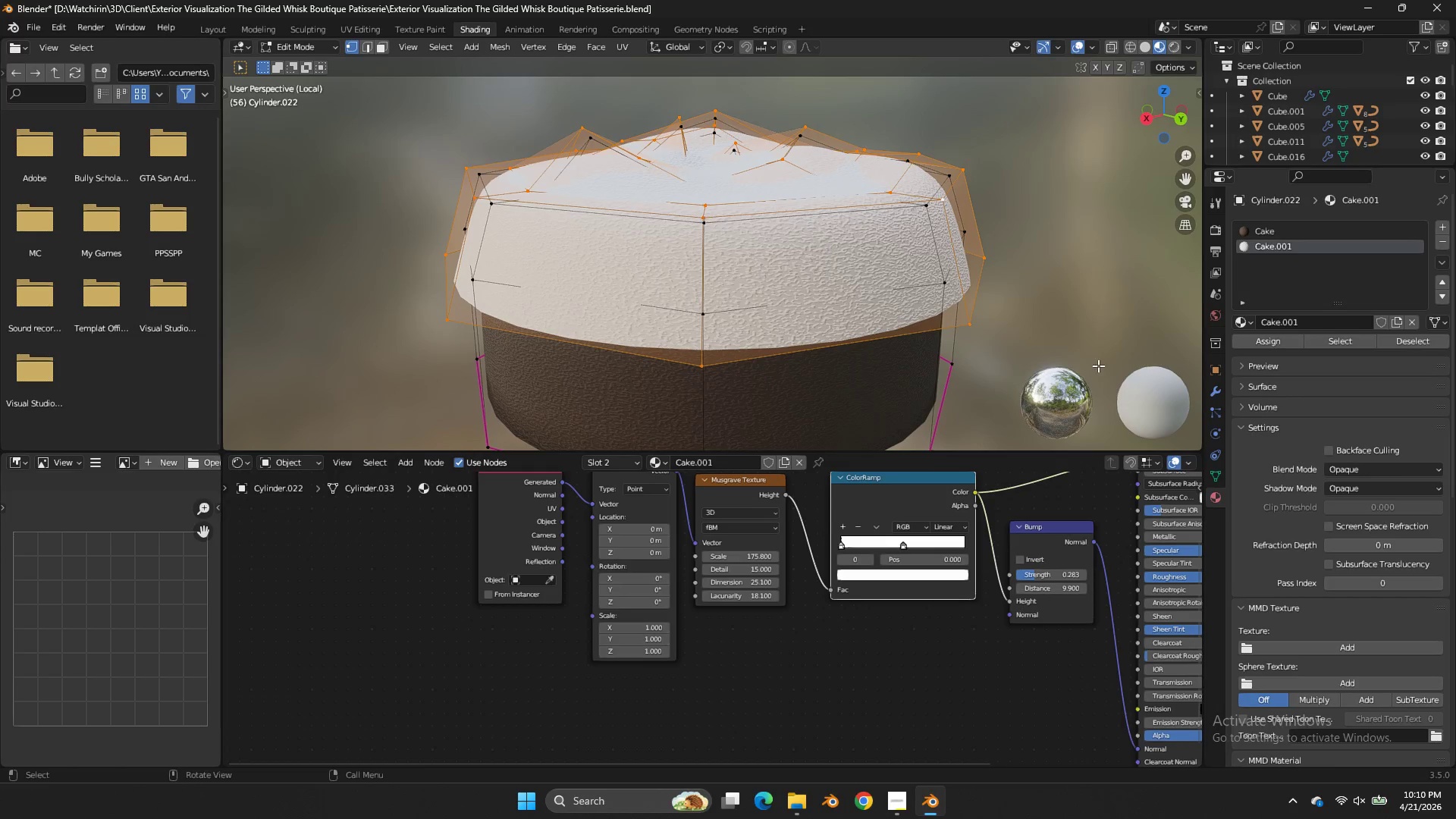 
scroll: coordinate [1090, 412], scroll_direction: up, amount: 4.0
 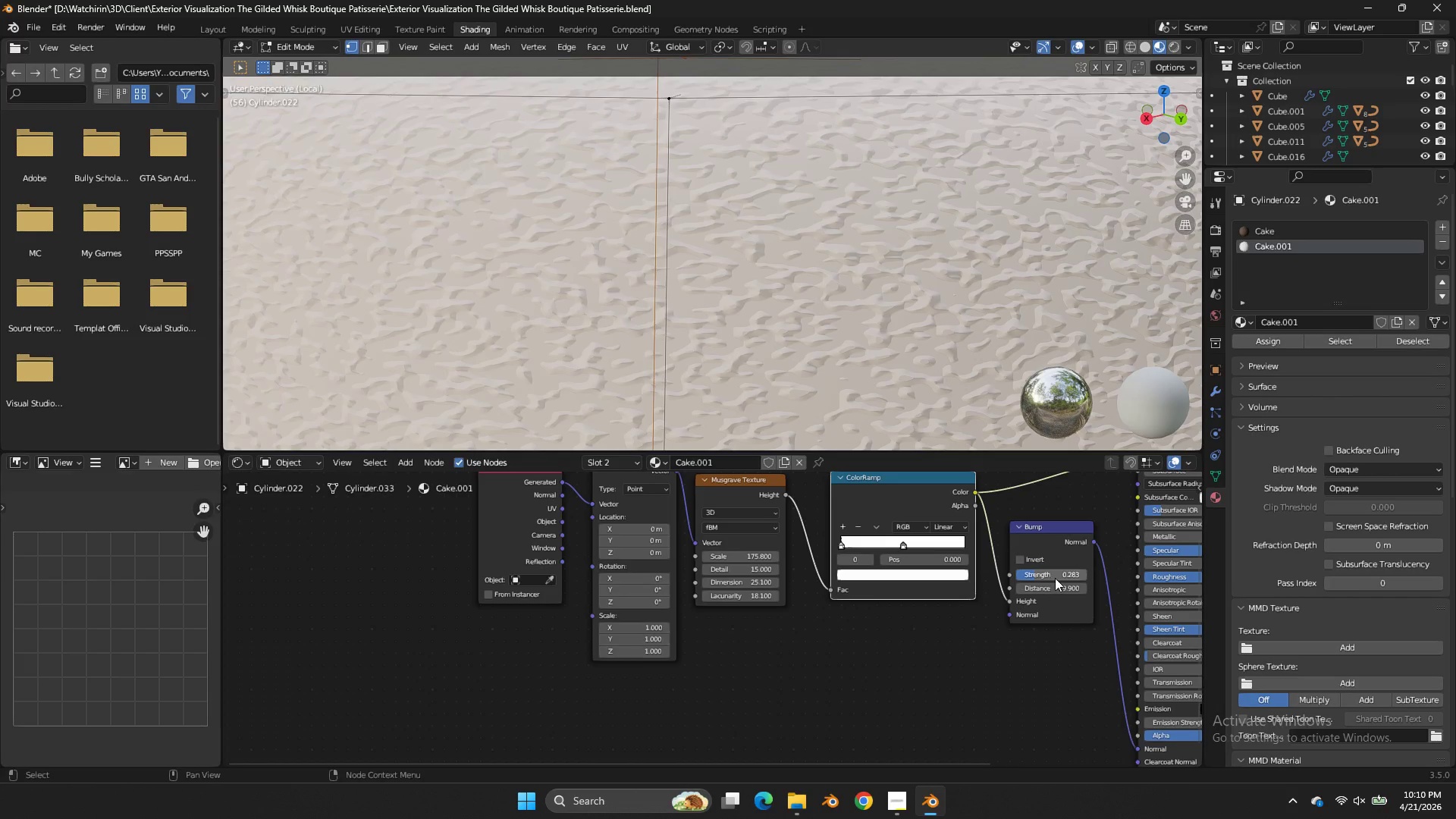 
left_click_drag(start_coordinate=[1055, 578], to_coordinate=[733, 378])
 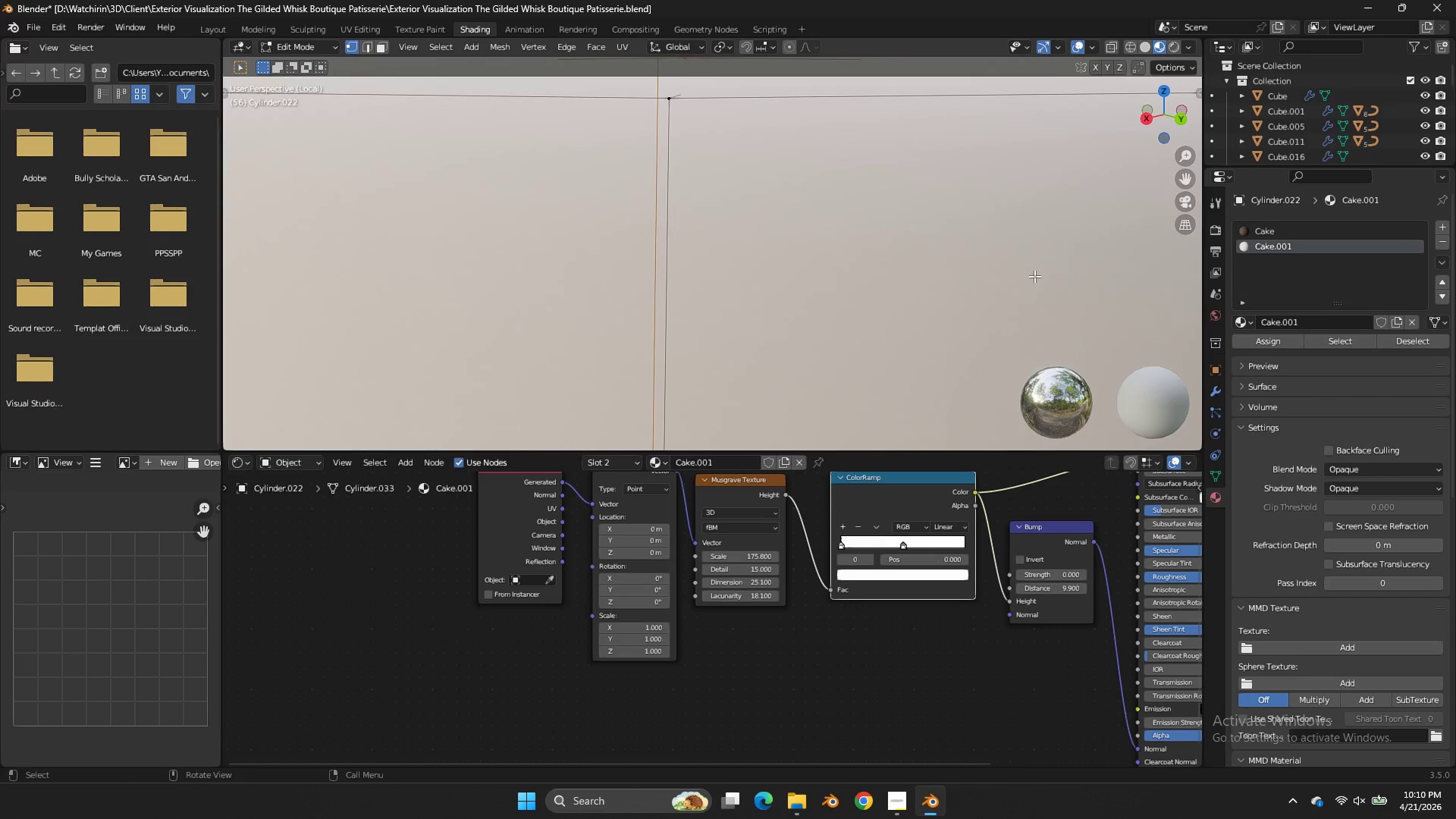 
scroll: coordinate [1034, 276], scroll_direction: down, amount: 4.0
 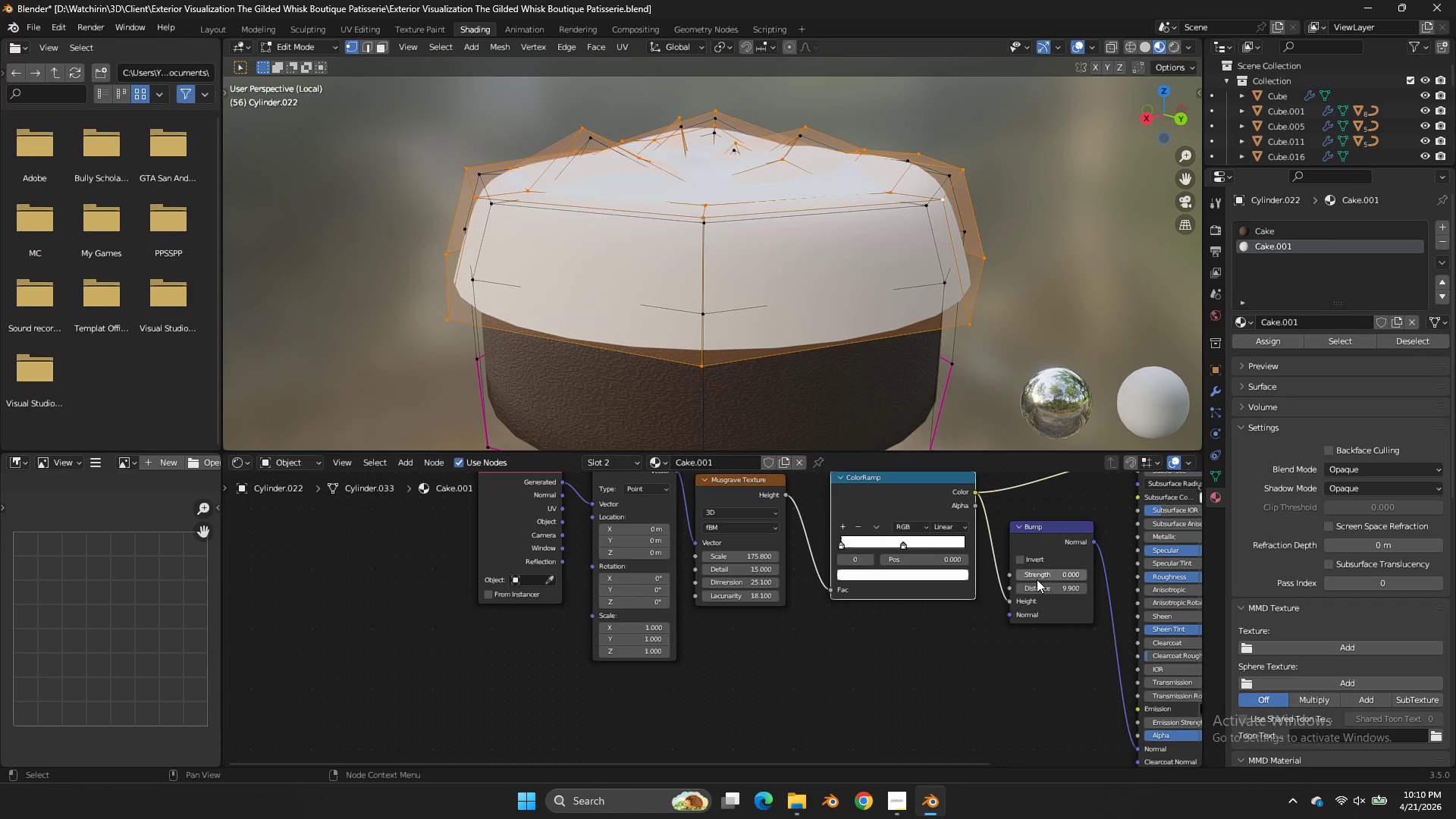 
left_click_drag(start_coordinate=[1035, 576], to_coordinate=[679, 385])
 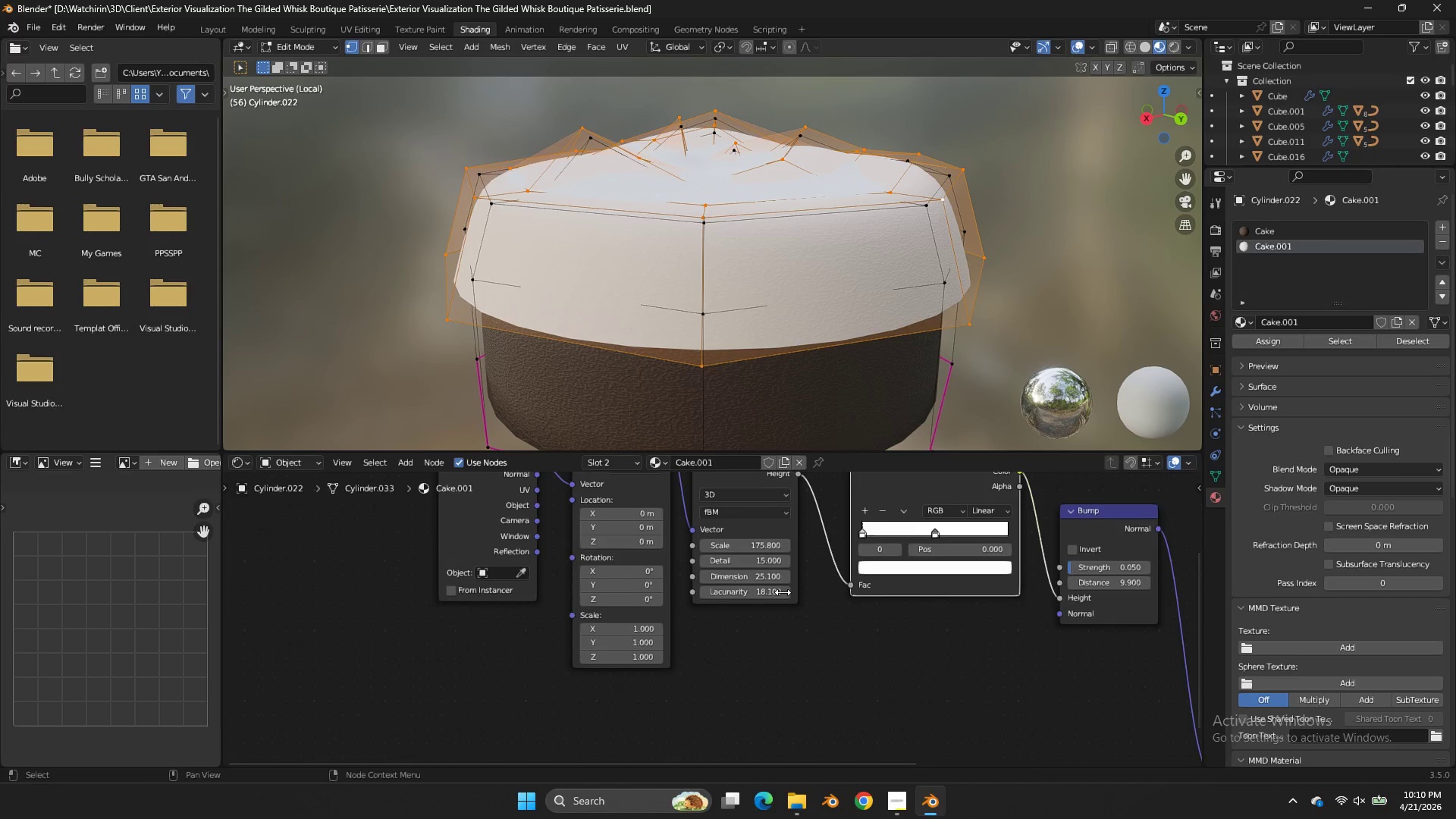 
scroll: coordinate [783, 592], scroll_direction: up, amount: 3.0
 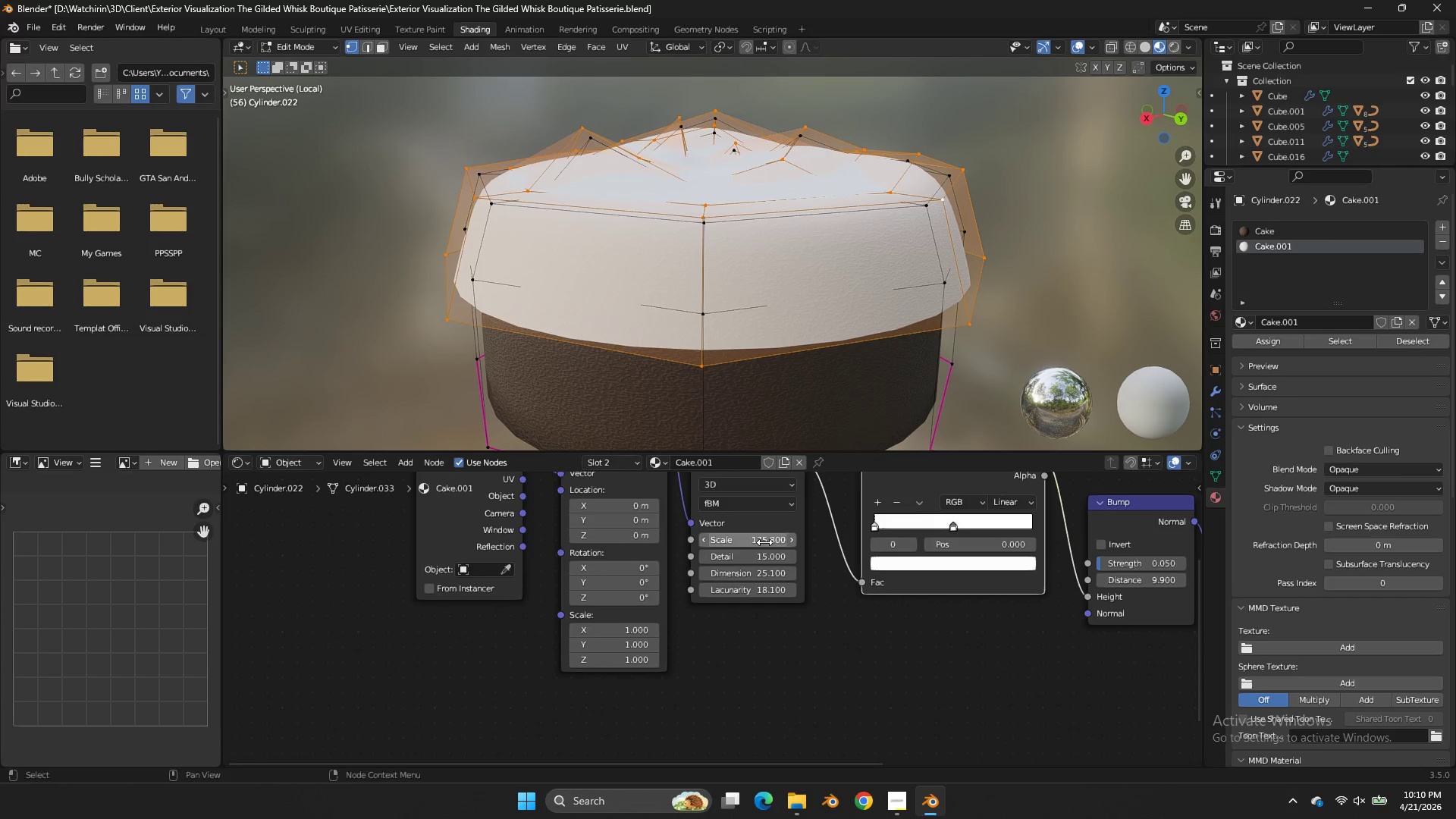 
left_click([764, 542])
 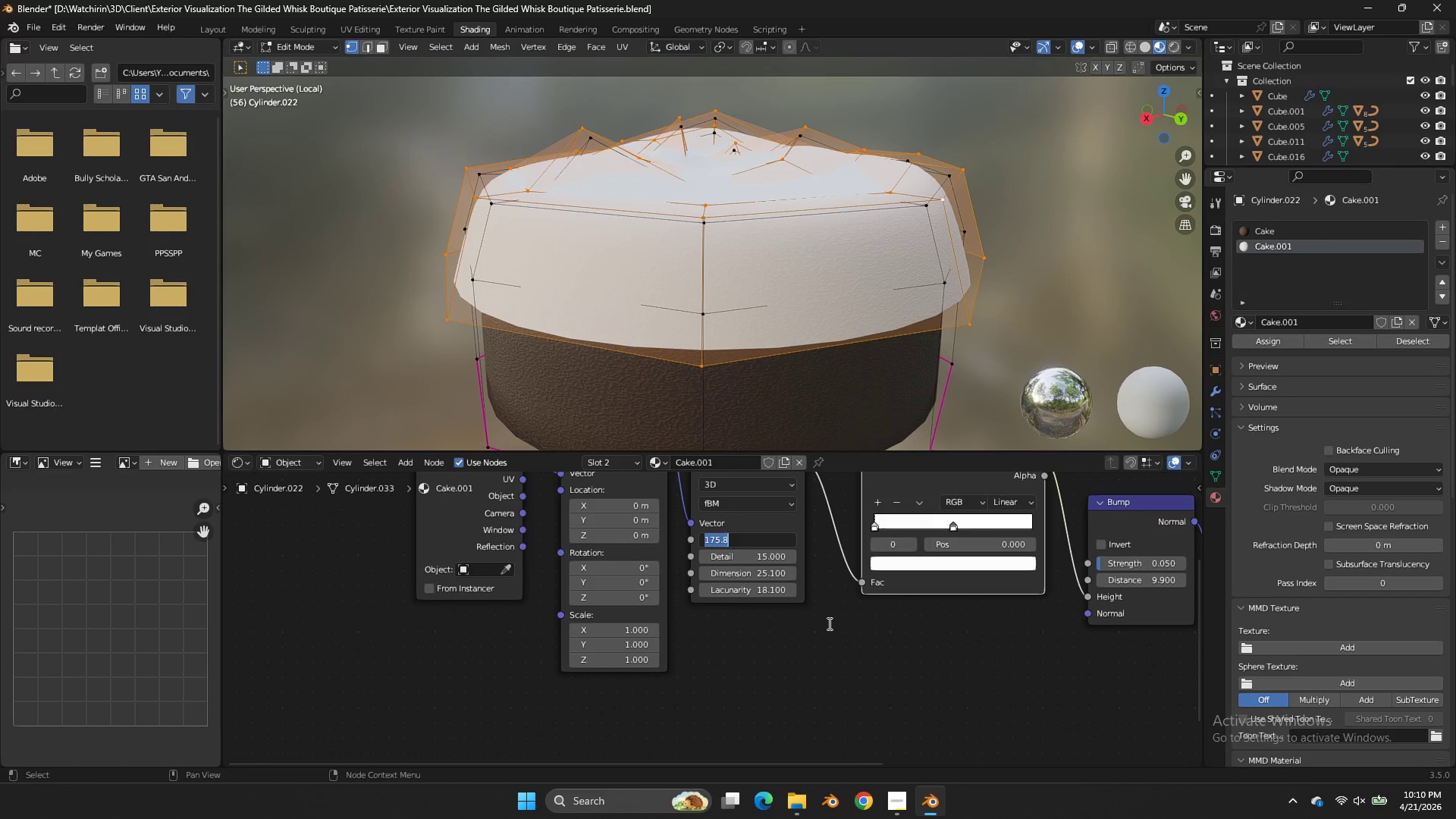 
key(1)
 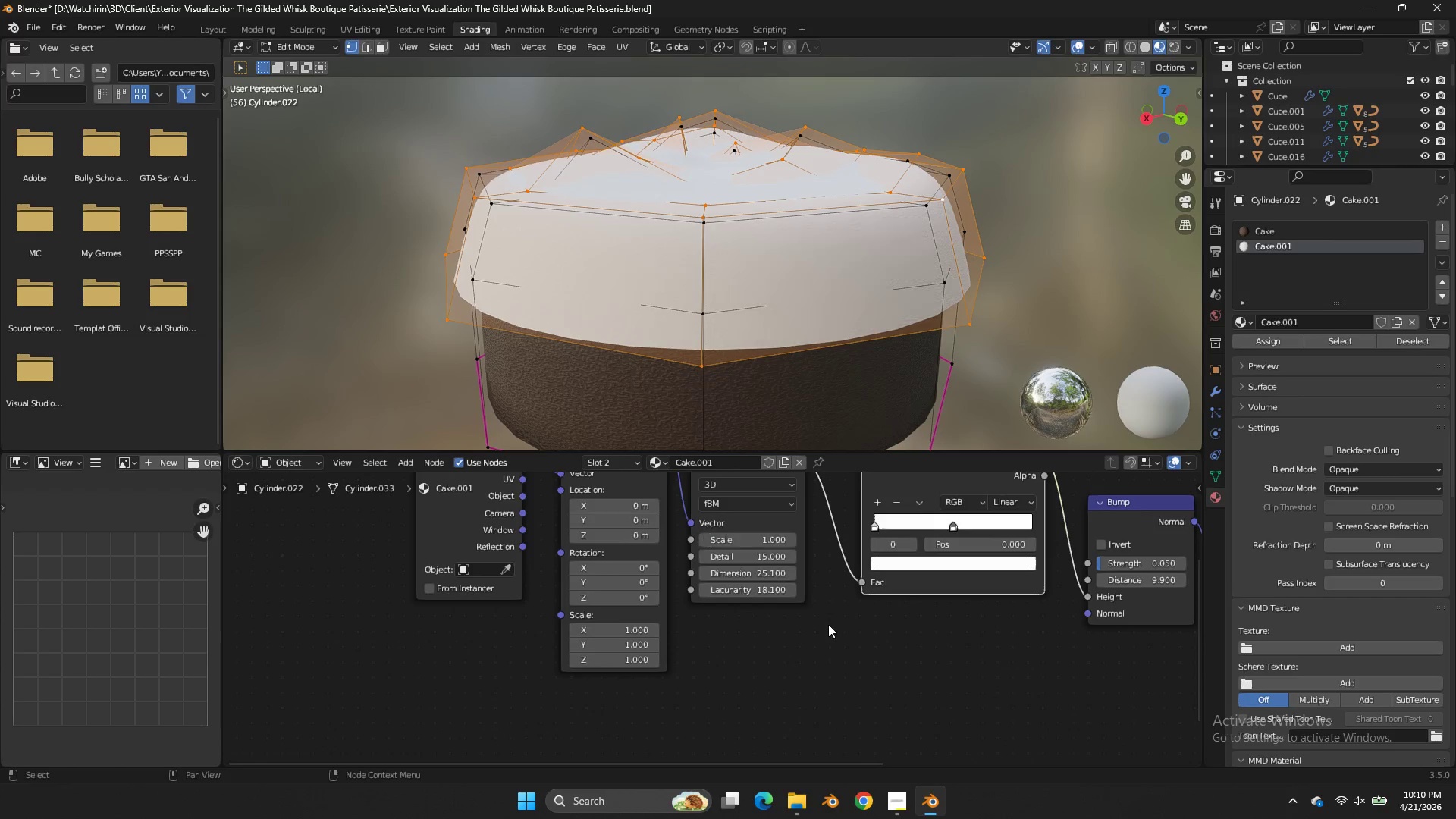 
left_click([828, 624])
 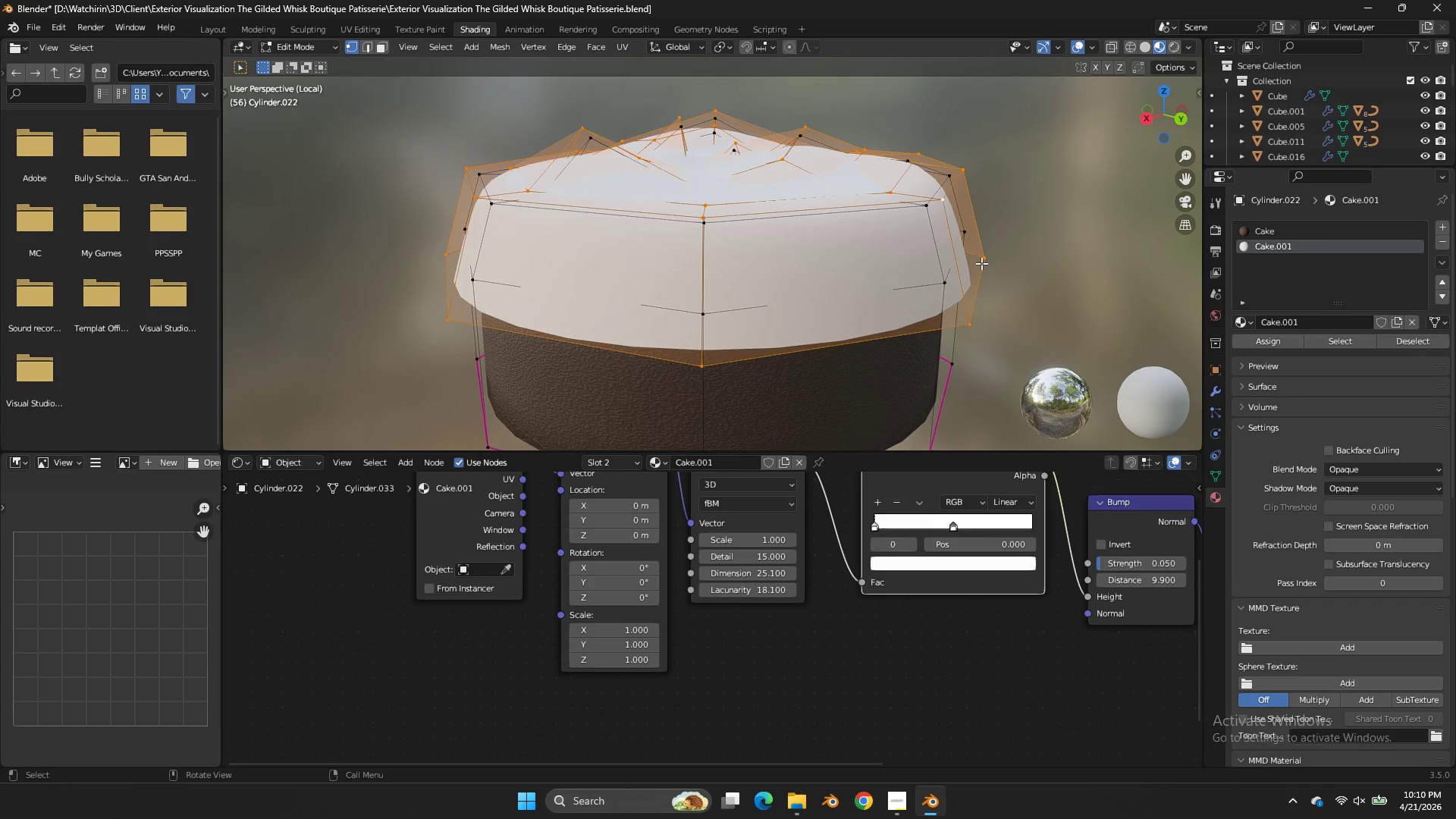 
scroll: coordinate [981, 263], scroll_direction: up, amount: 2.0
 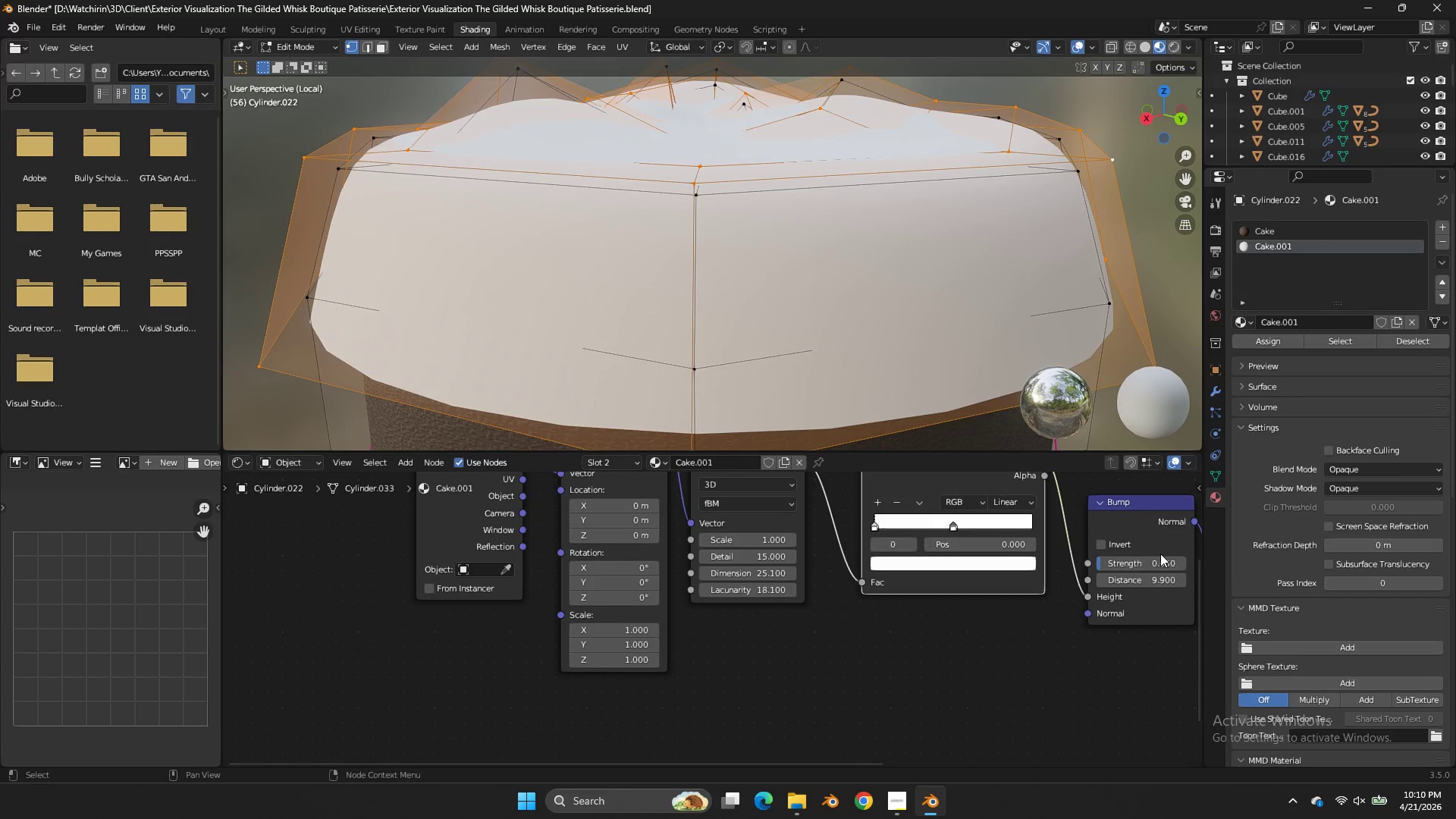 
left_click_drag(start_coordinate=[1162, 557], to_coordinate=[809, 375])
 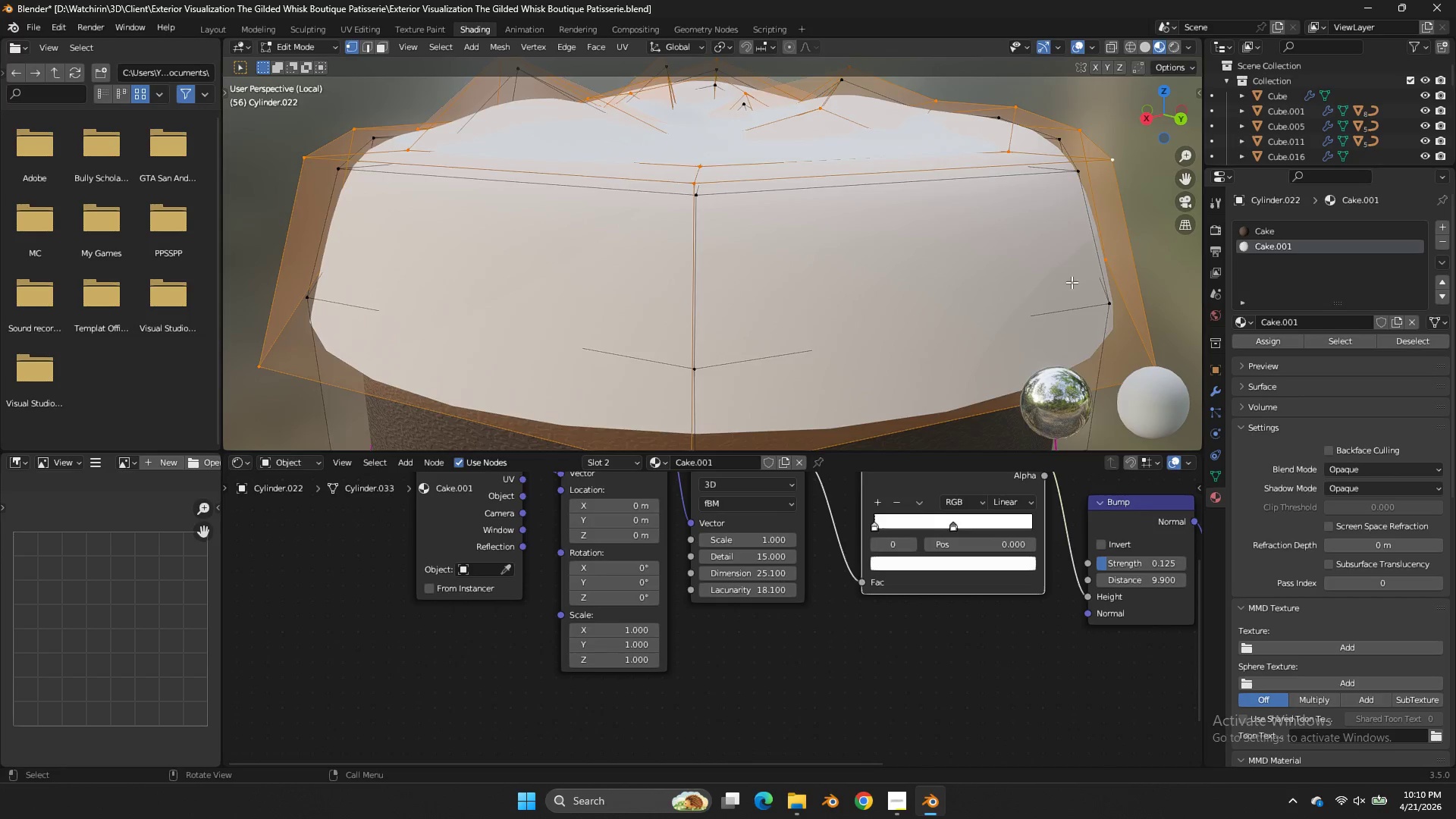 
scroll: coordinate [1072, 282], scroll_direction: down, amount: 4.0
 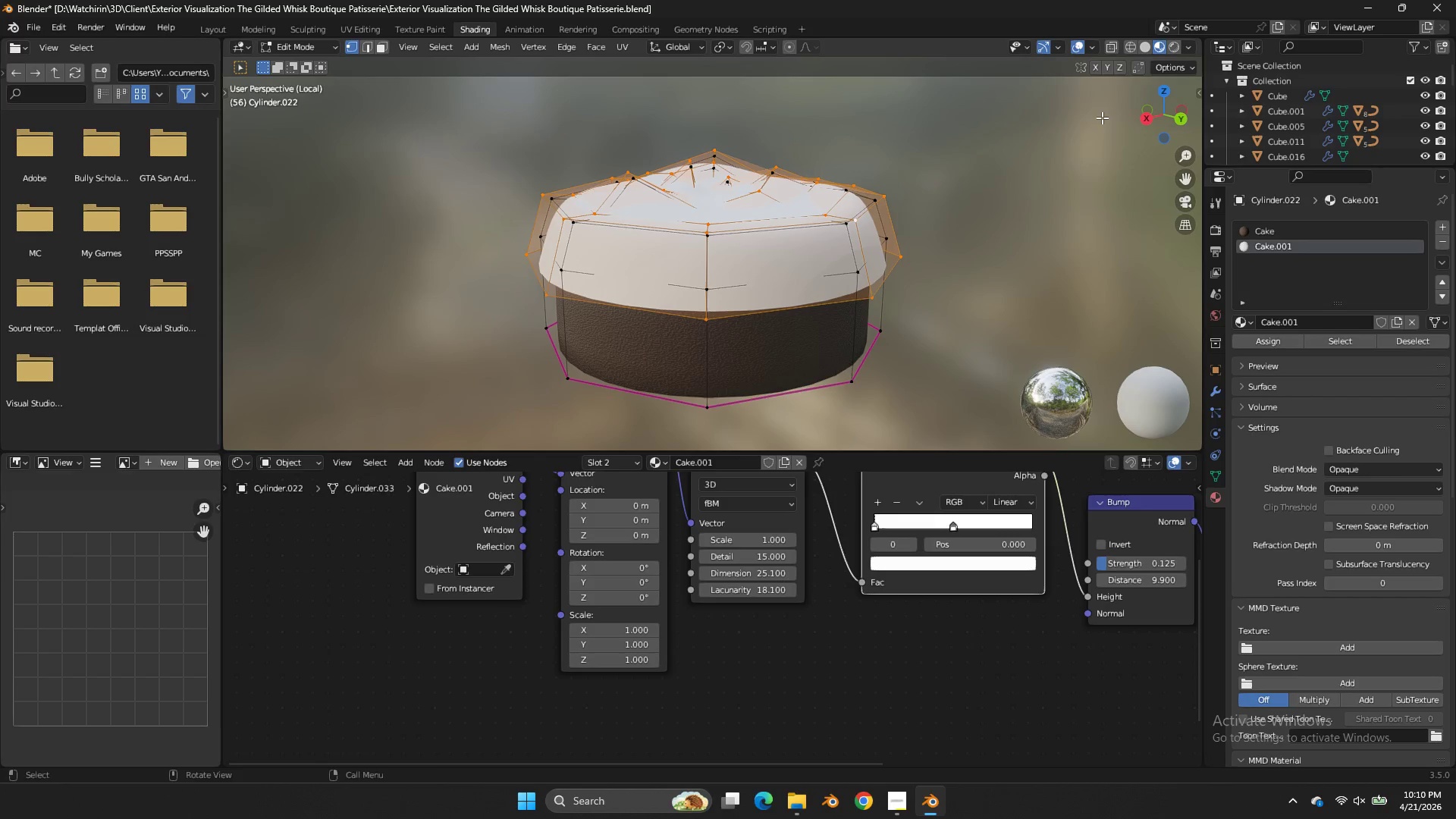 
key(Control+ControlLeft)
 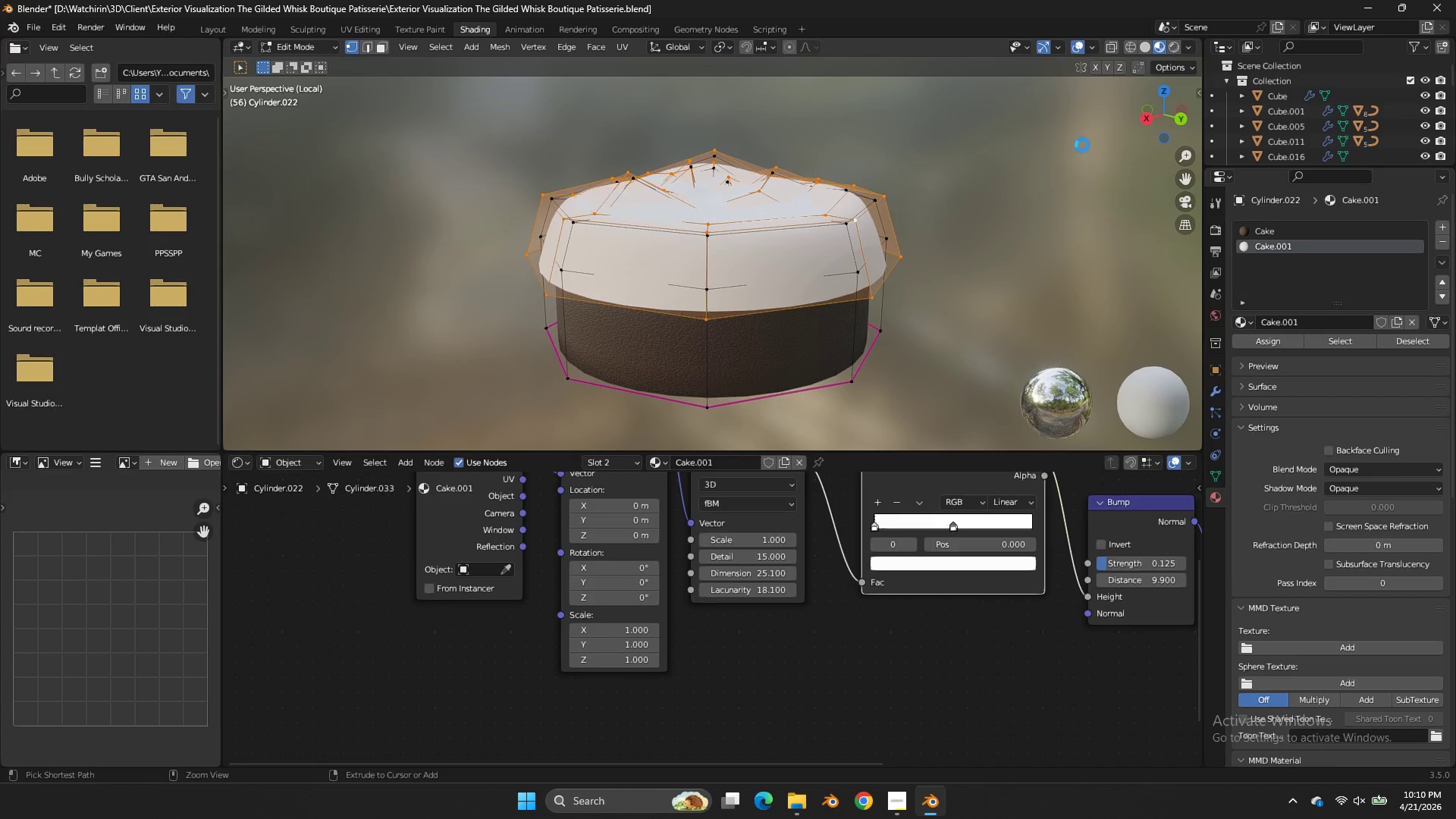 
key(Control+S)
 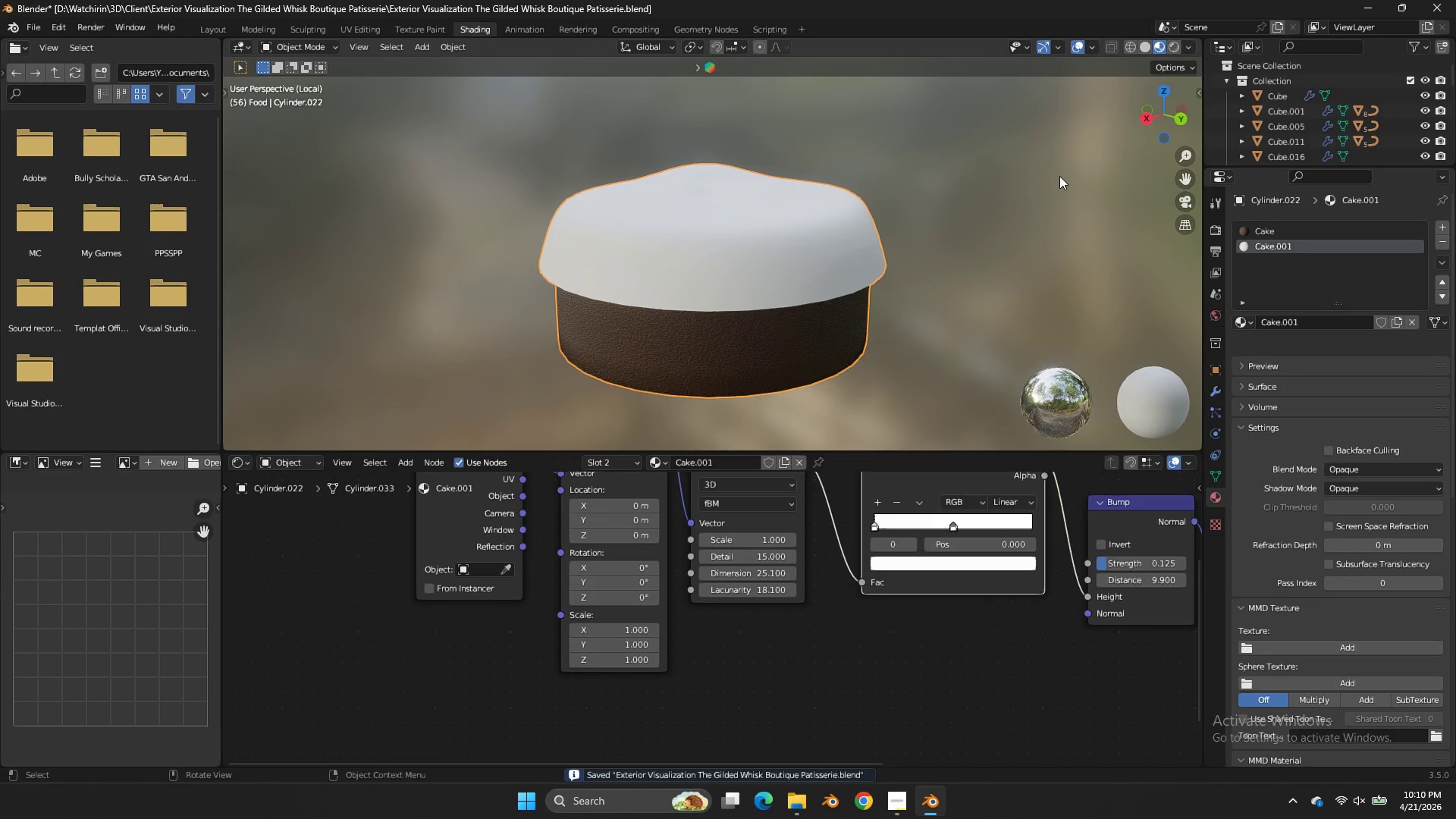 
key(Tab)
 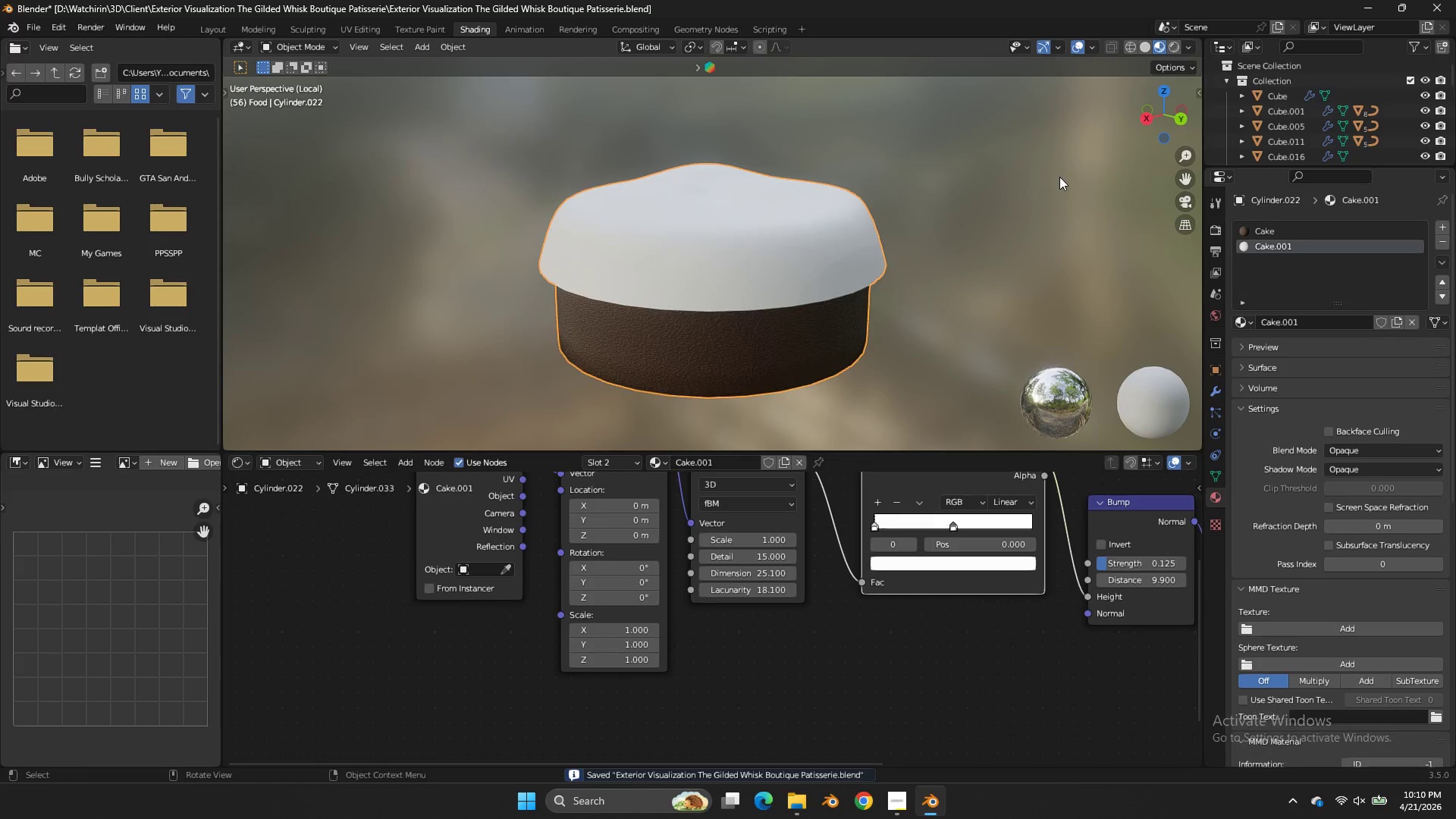 
scroll: coordinate [1059, 180], scroll_direction: down, amount: 1.0
 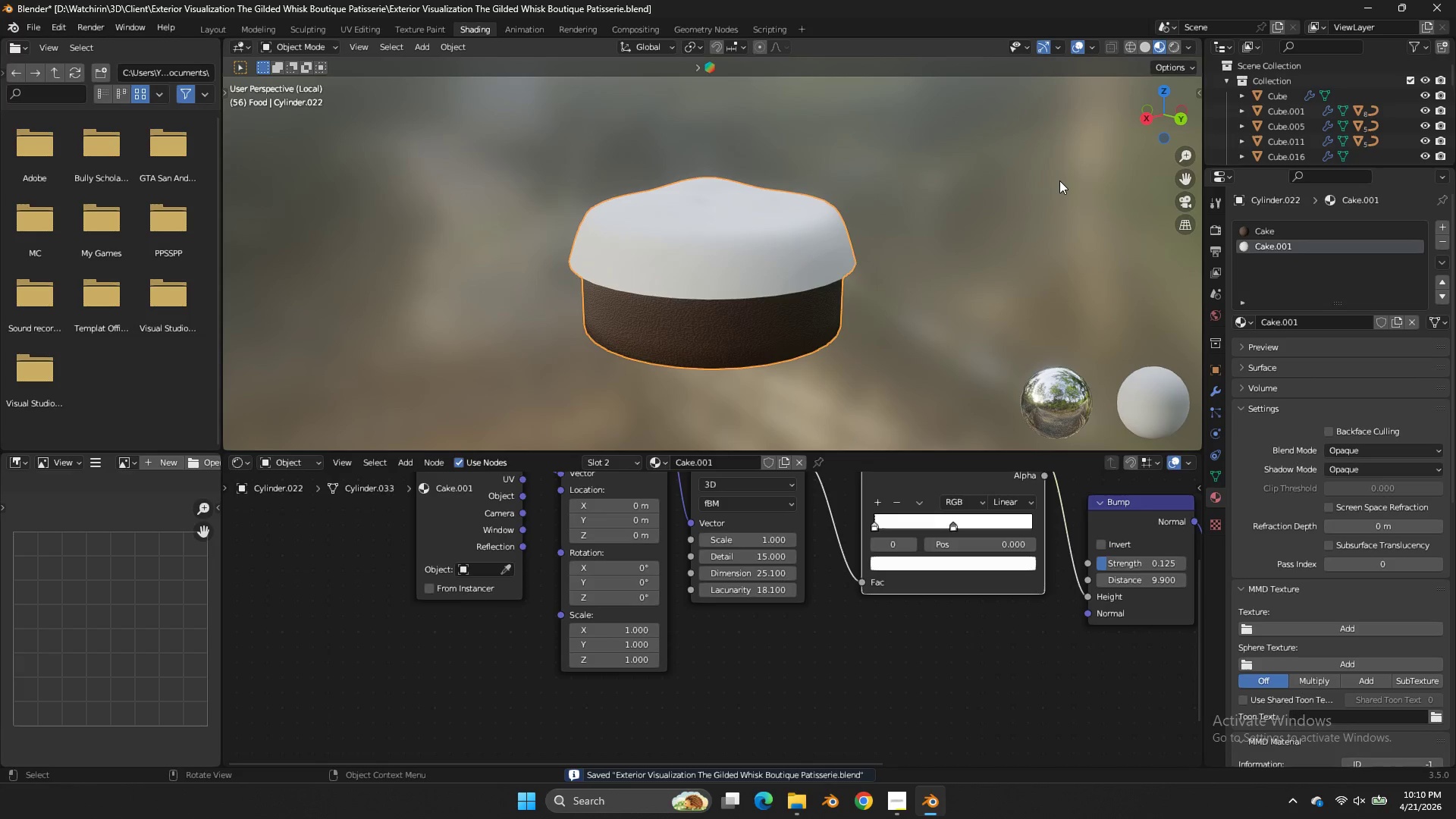 
scroll: coordinate [1059, 180], scroll_direction: up, amount: 2.0
 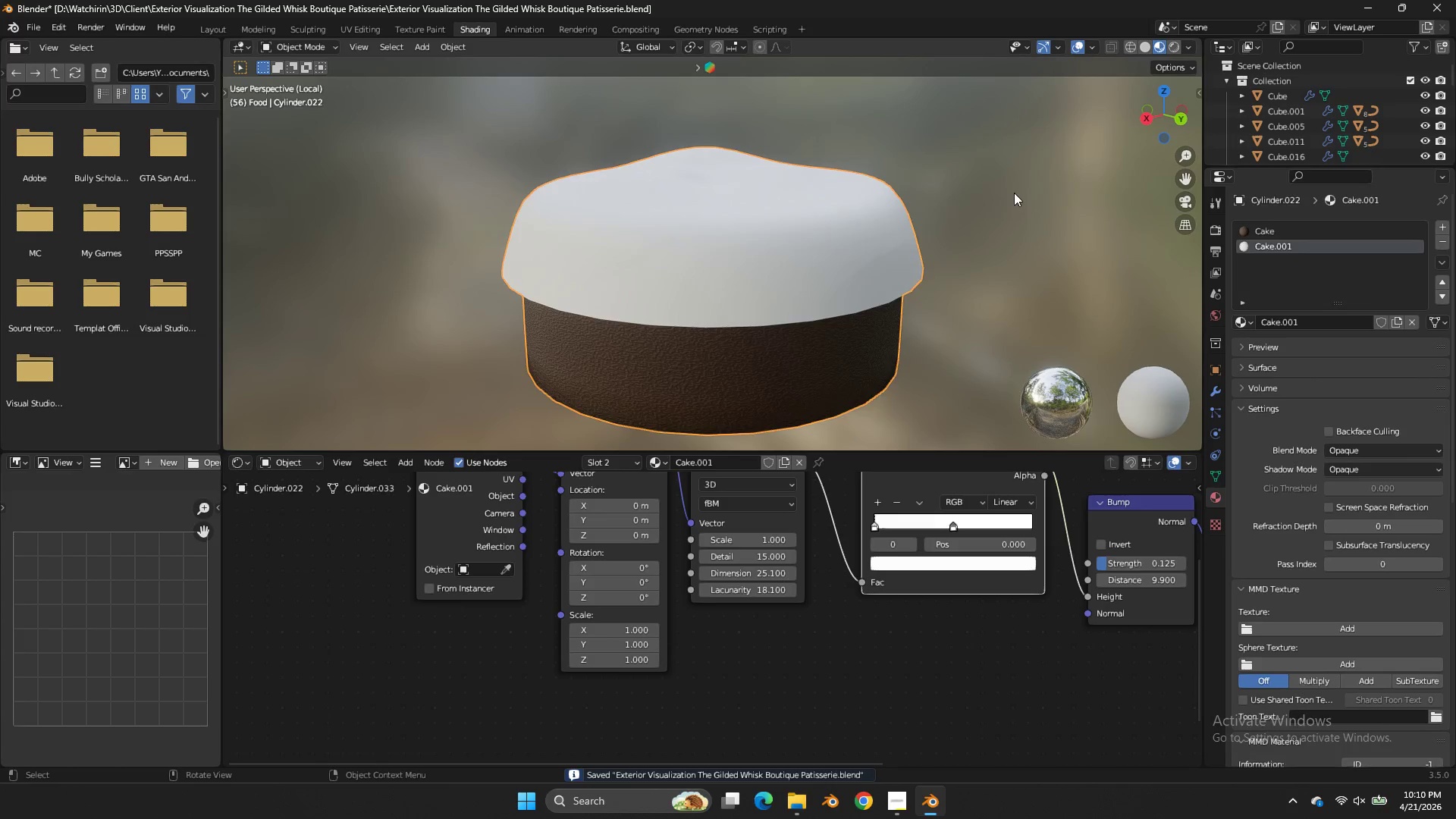 
key(Tab)
 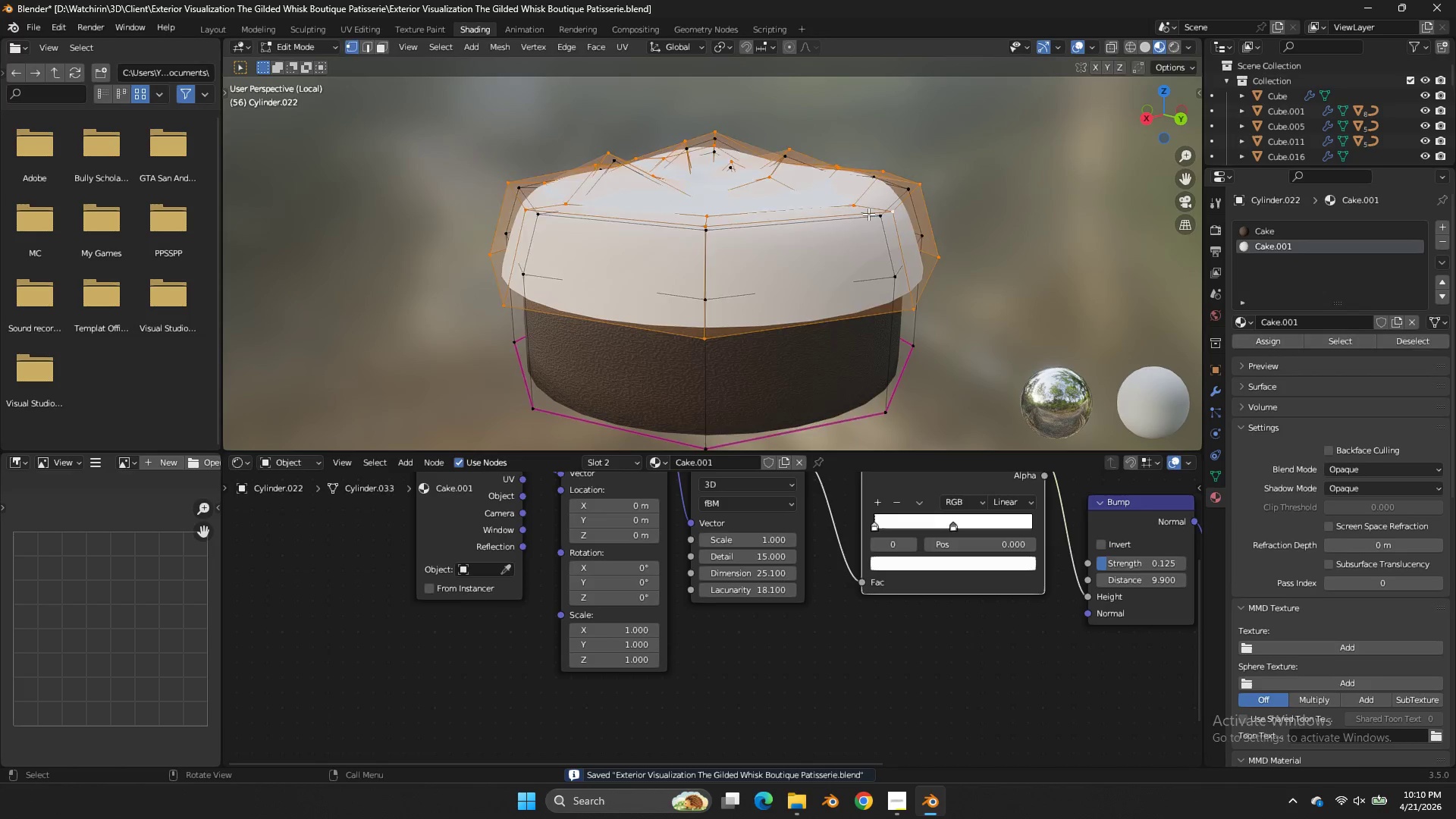 
key(Tab)
 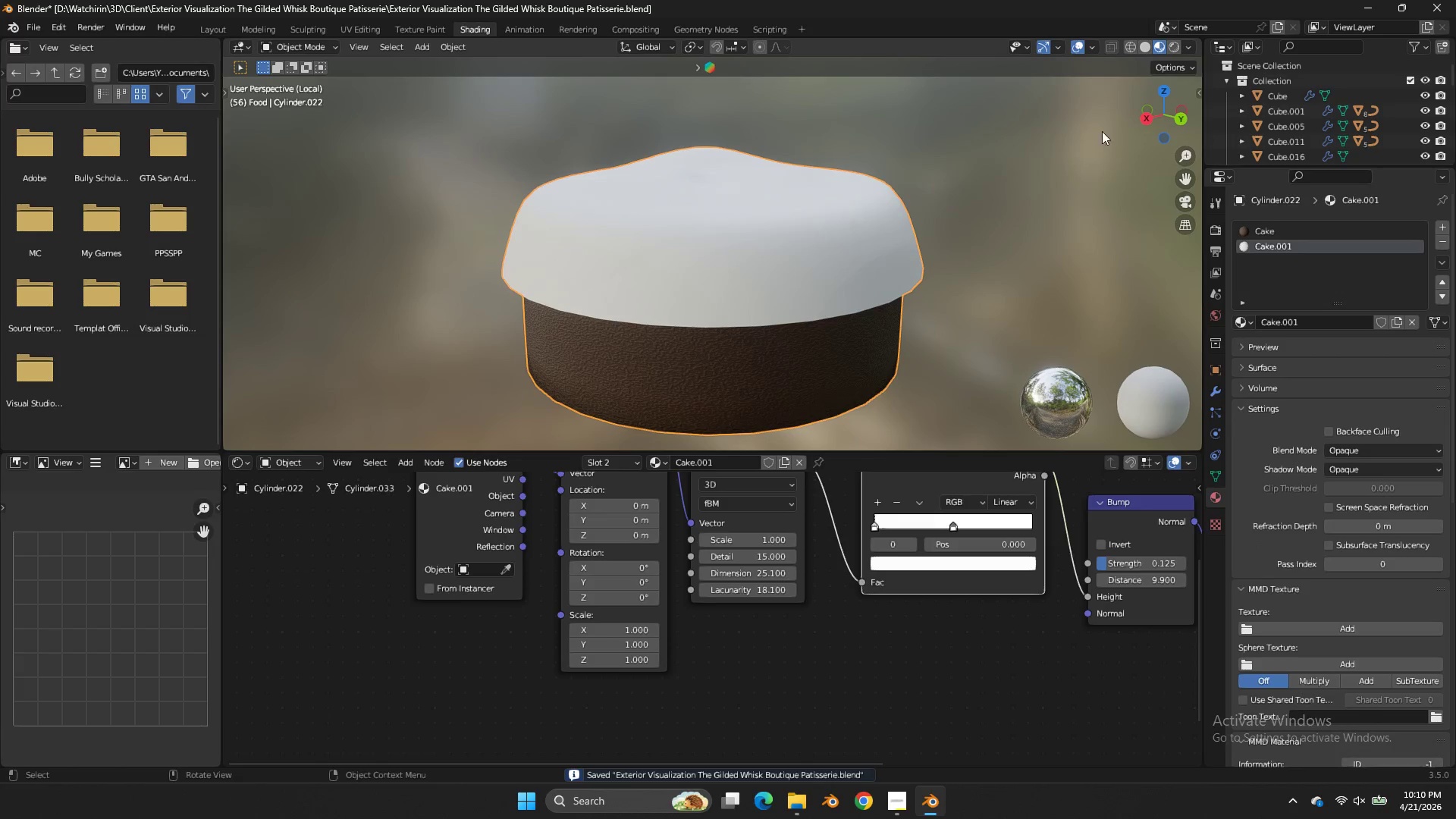 
key(Control+S)
 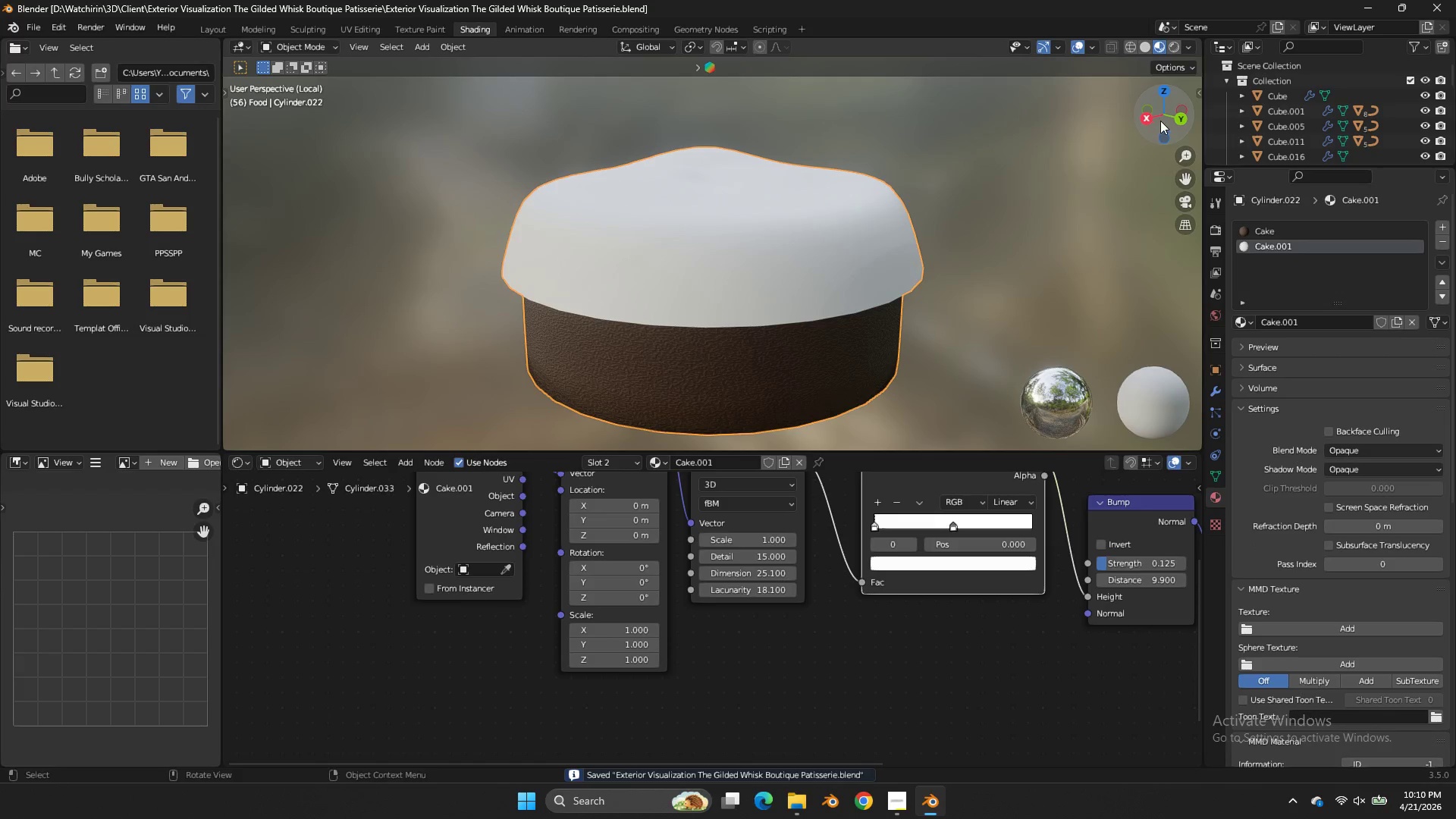 
left_click_drag(start_coordinate=[1160, 121], to_coordinate=[238, 60])
 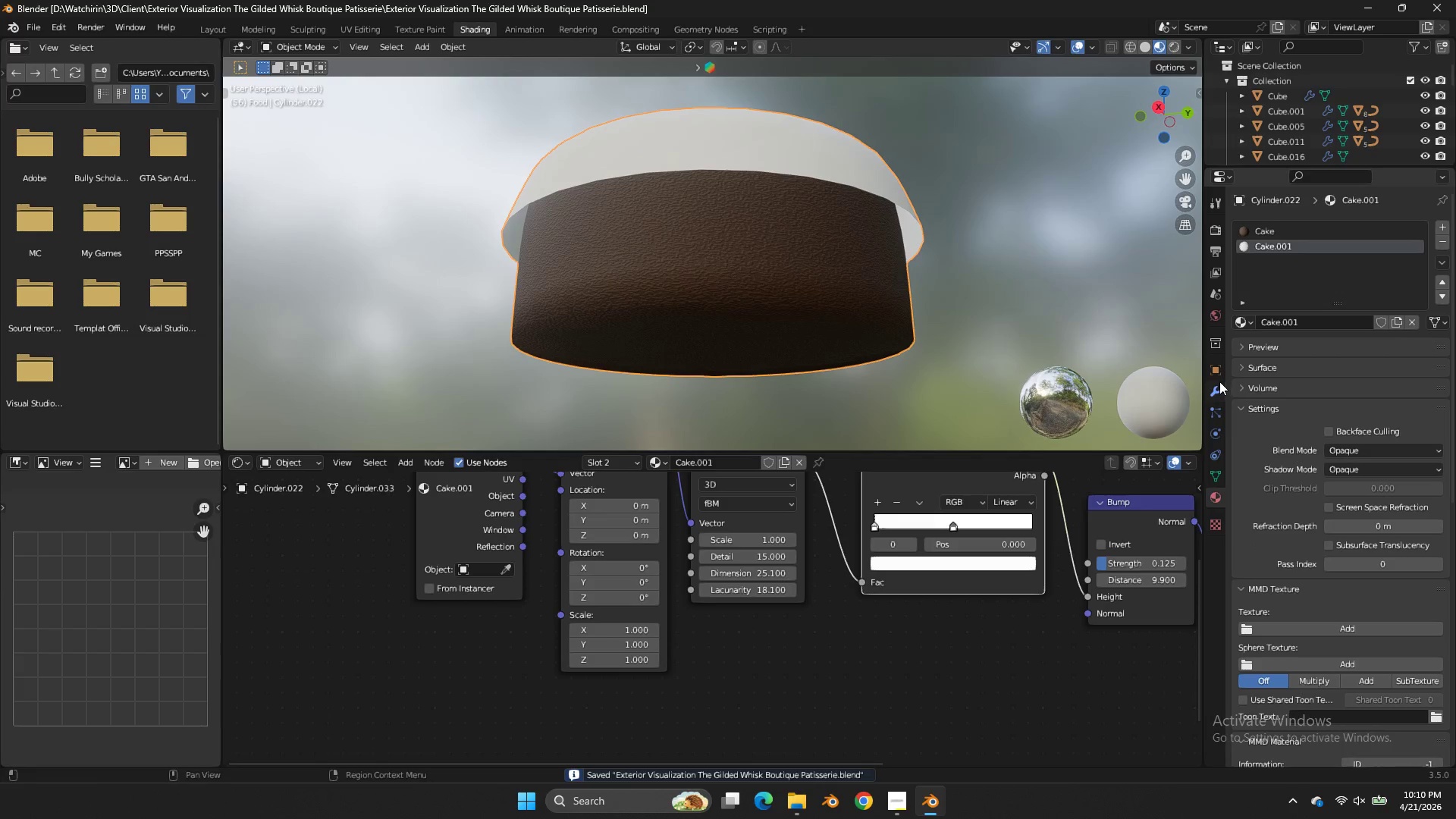 
left_click([1219, 382])
 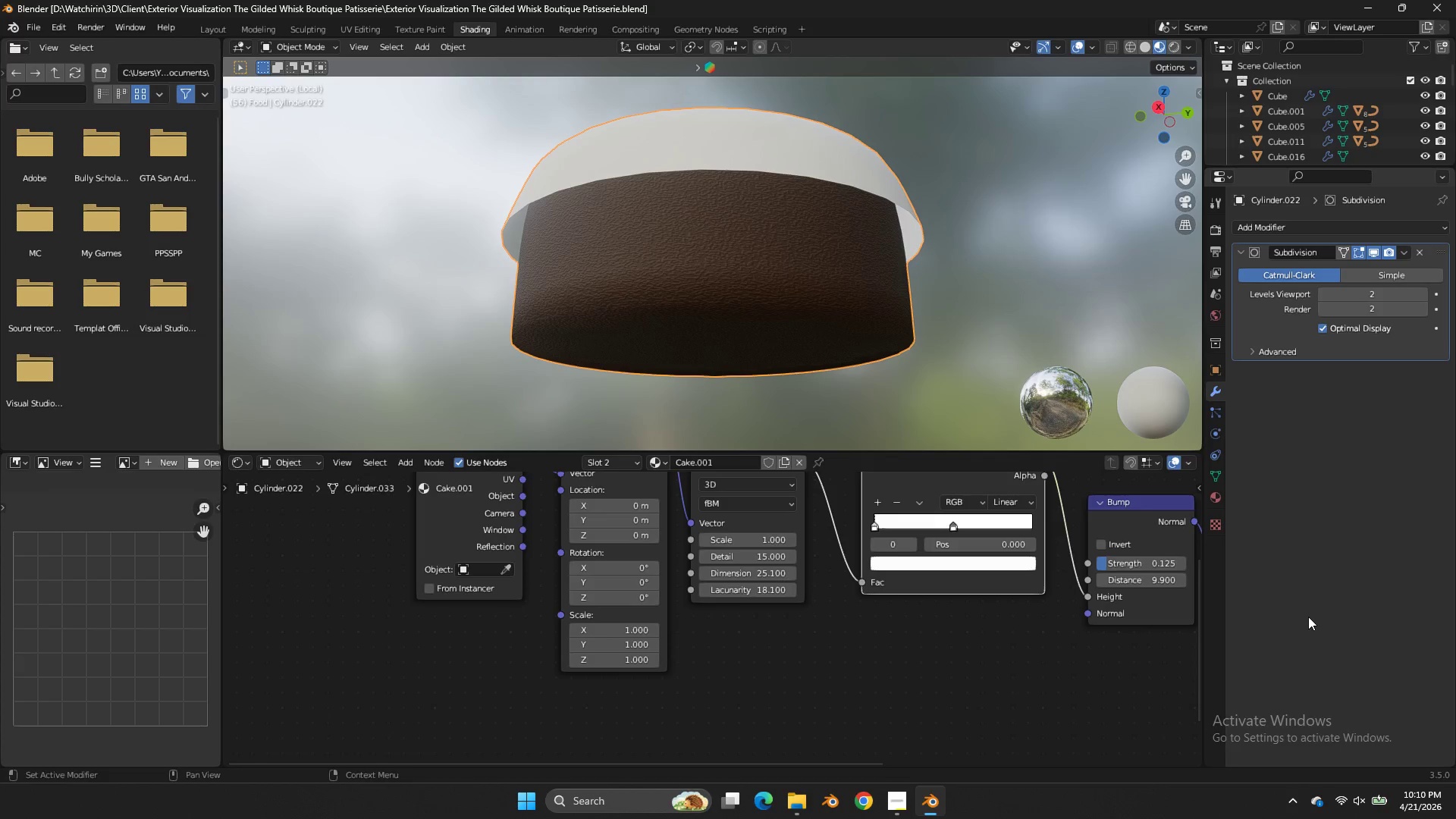 
left_click([908, 801])